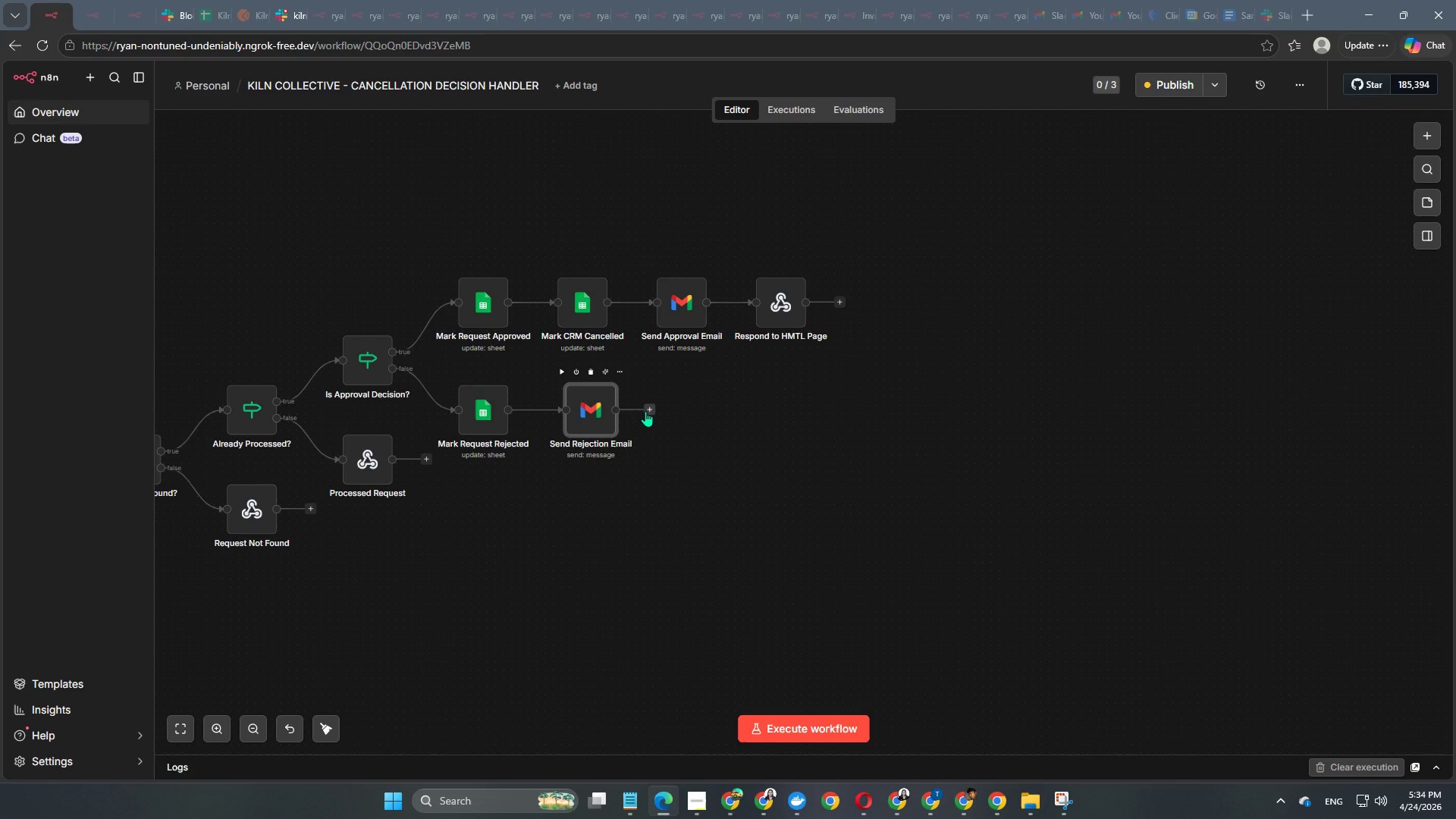 
left_click([646, 411])
 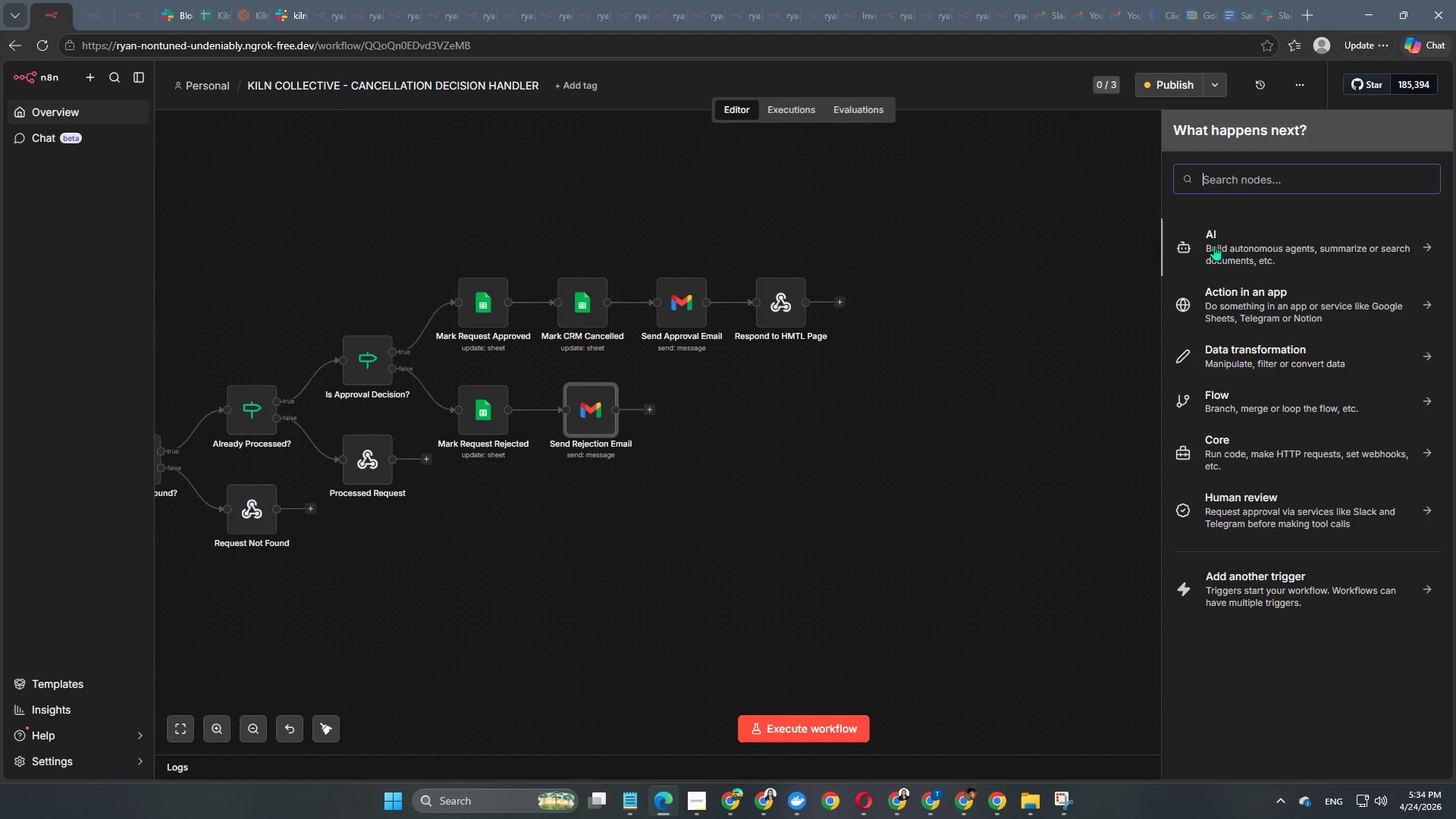 
type(res)
 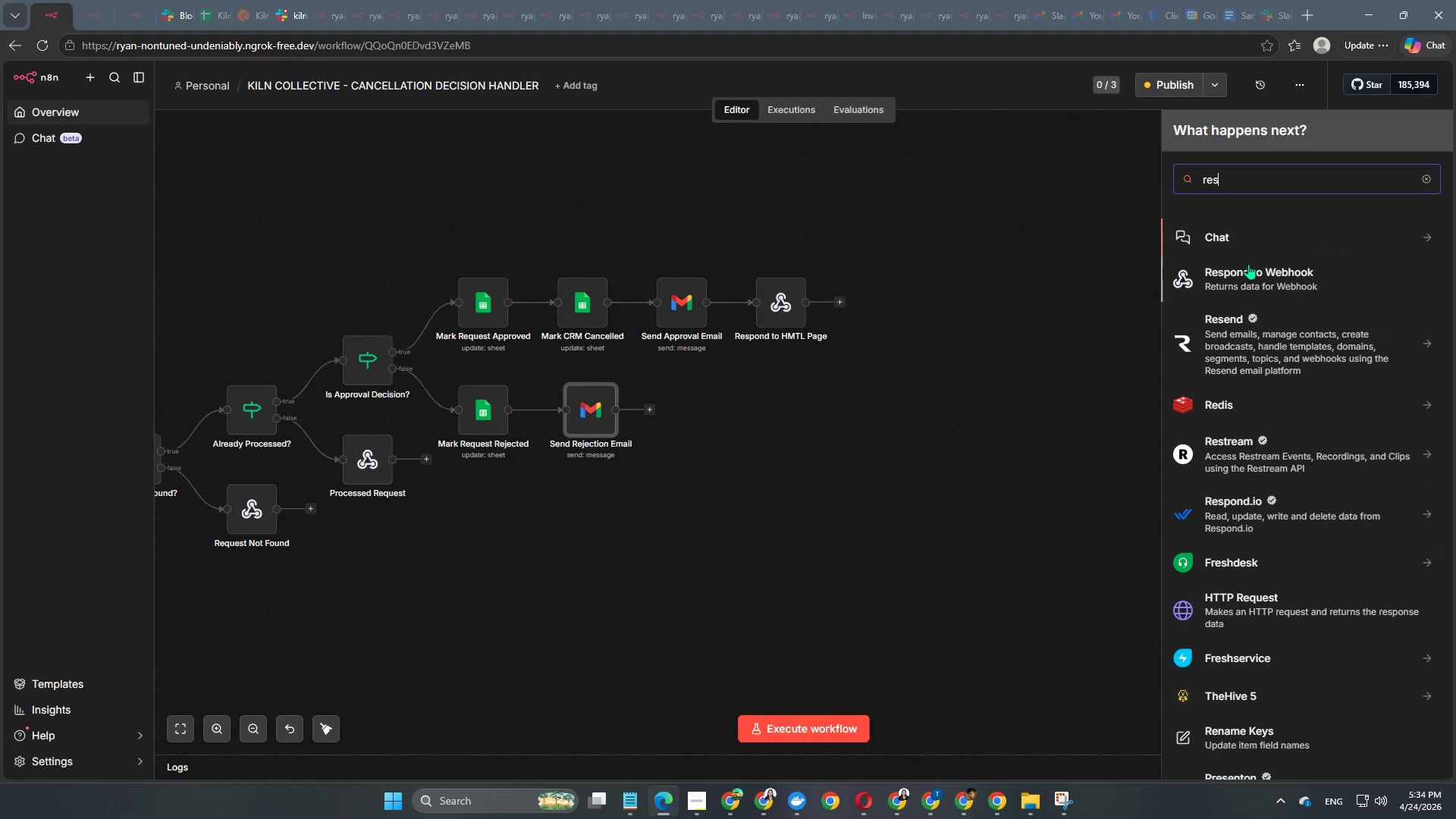 
left_click([1248, 265])
 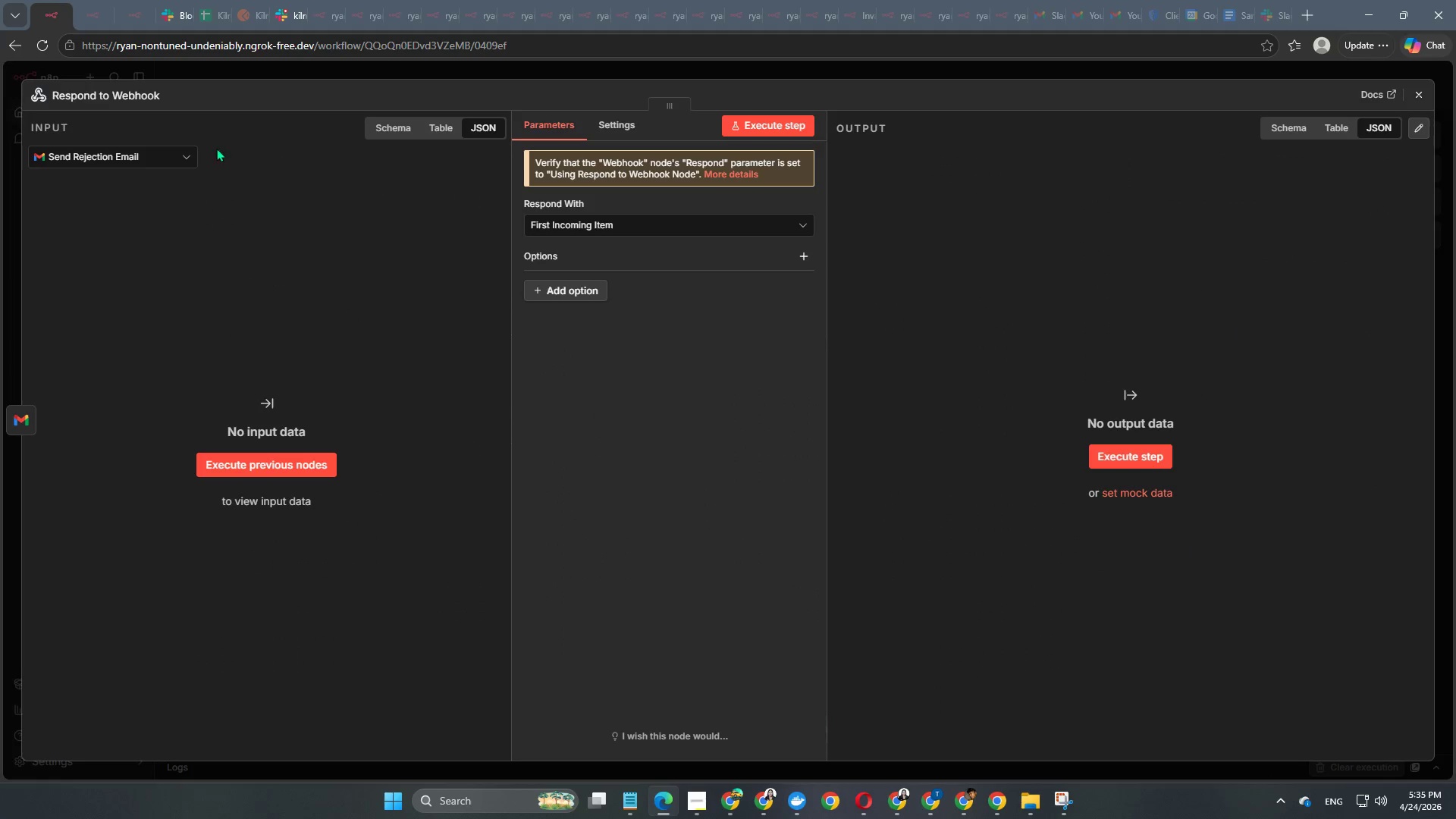 
left_click([128, 101])
 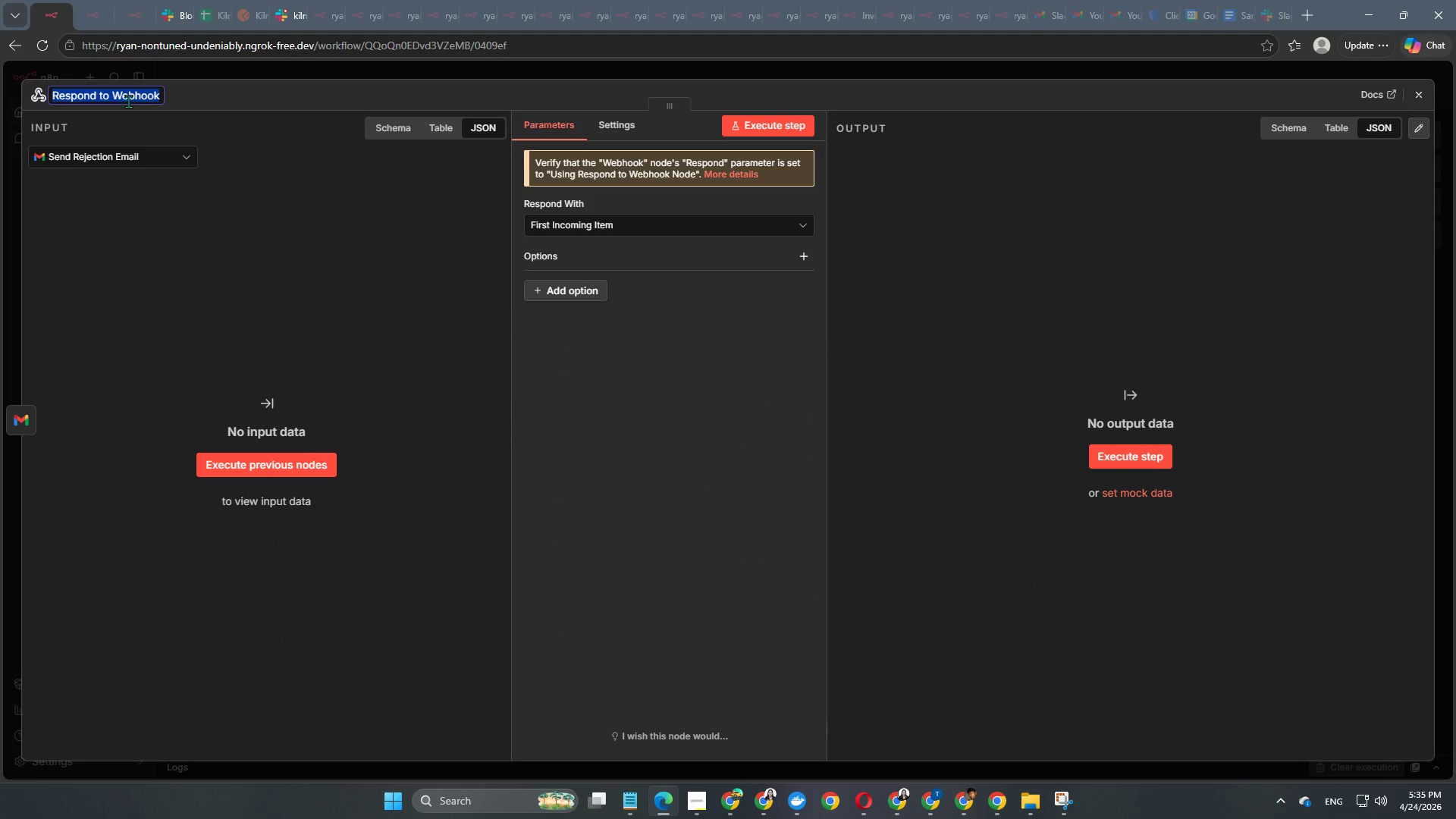 
hold_key(key=ShiftRight, duration=1.53)
 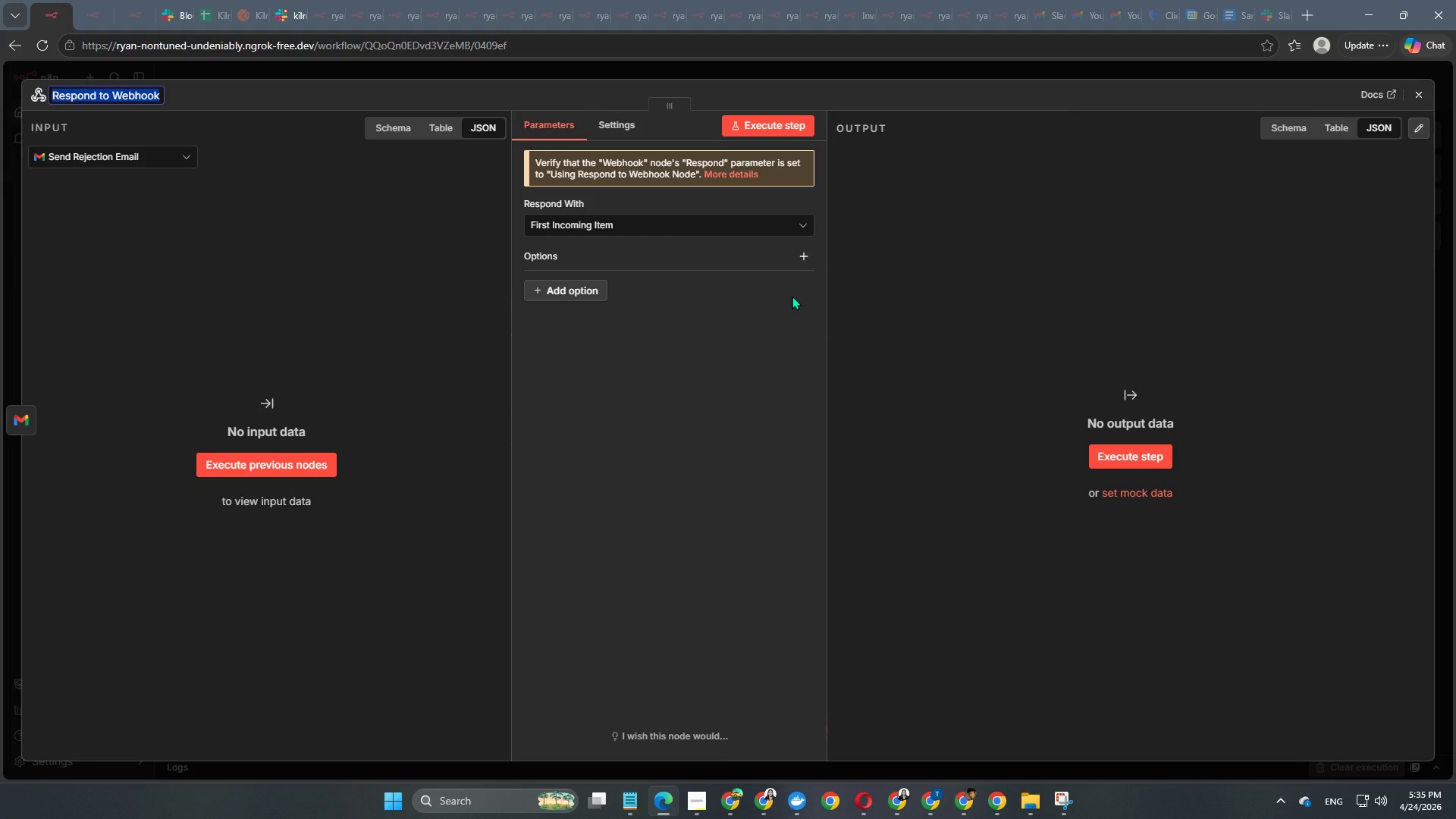 
wait(23.76)
 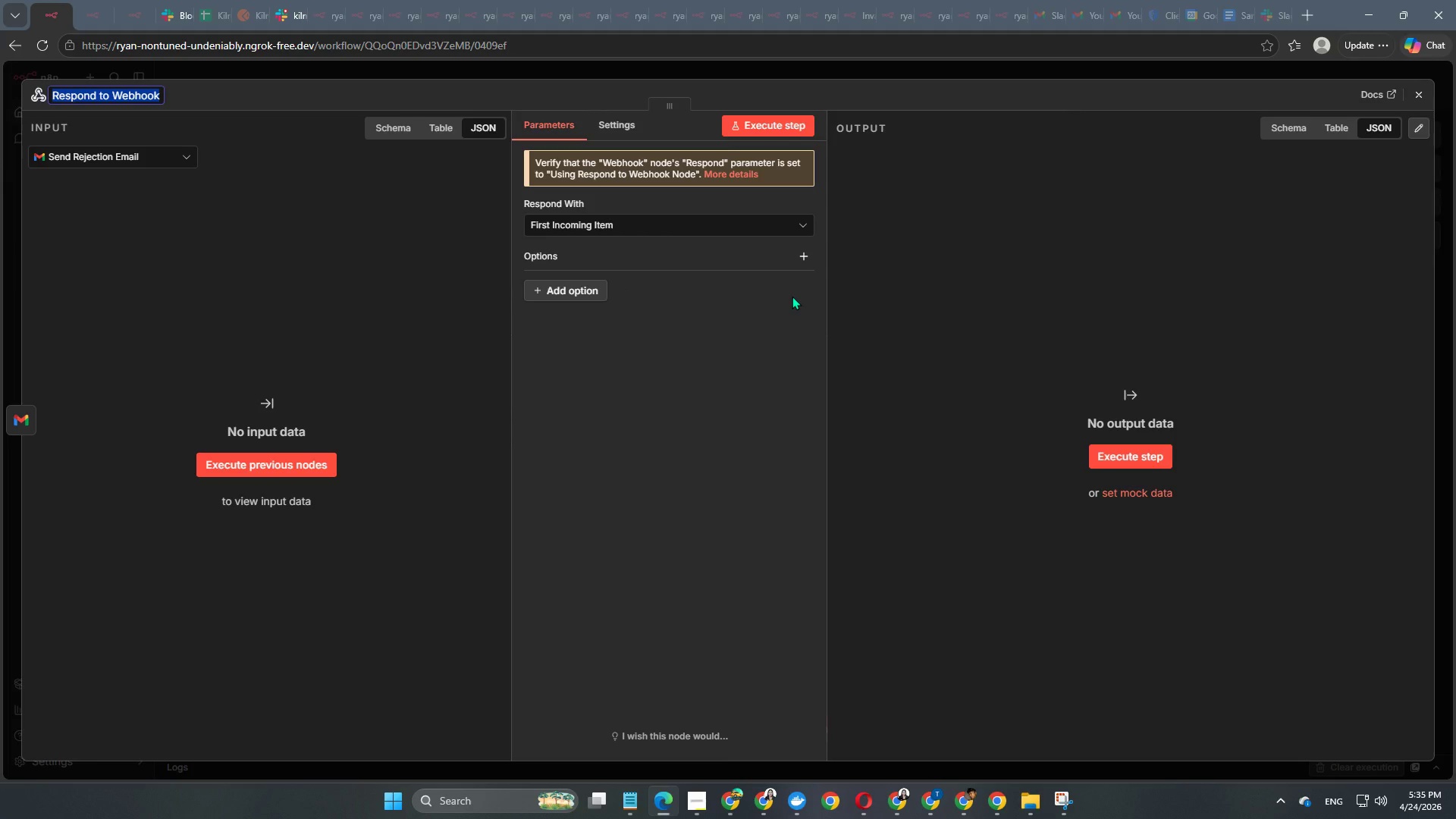 
type(Respond to Rejection Decision)
 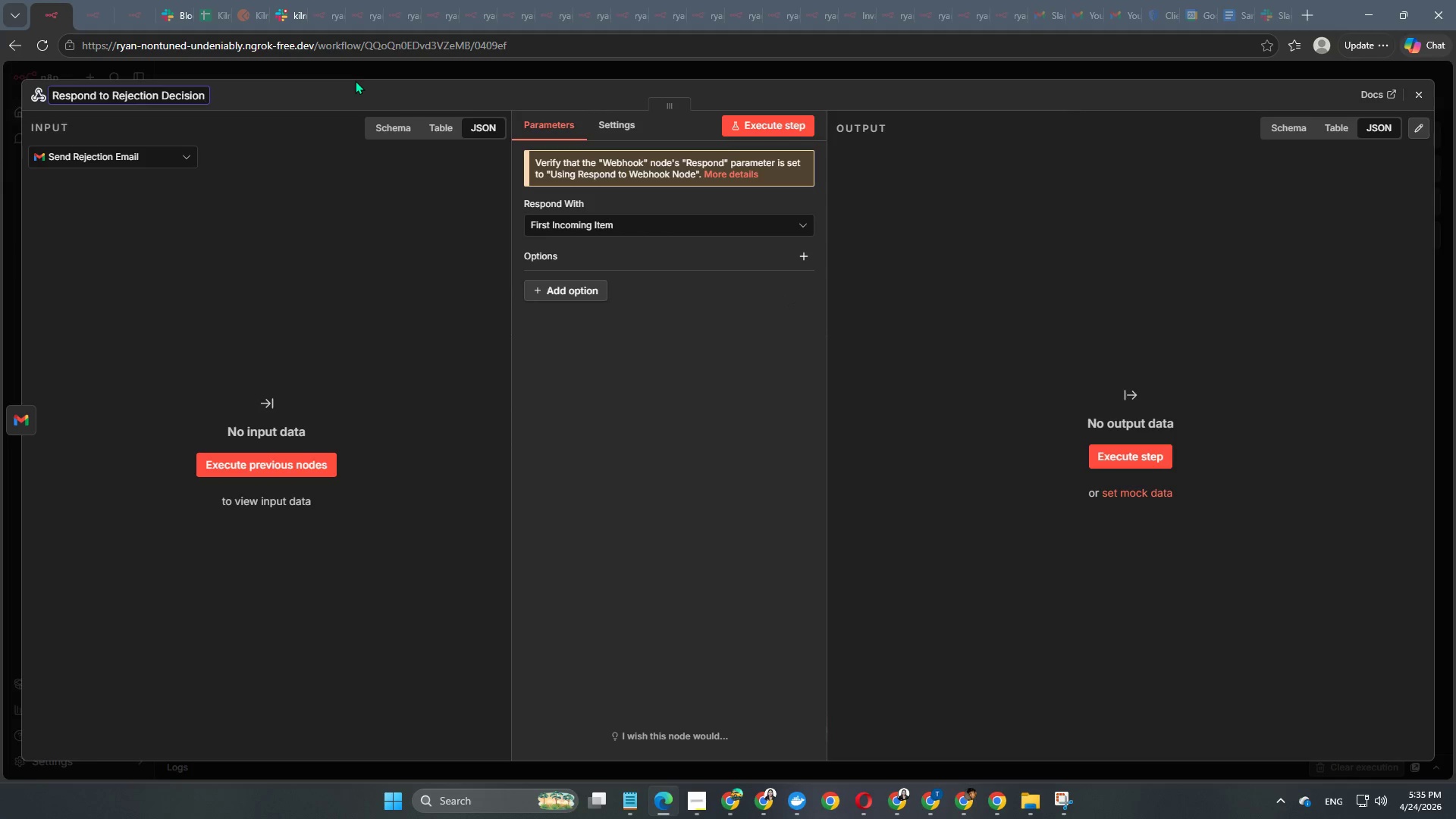 
left_click([300, 251])
 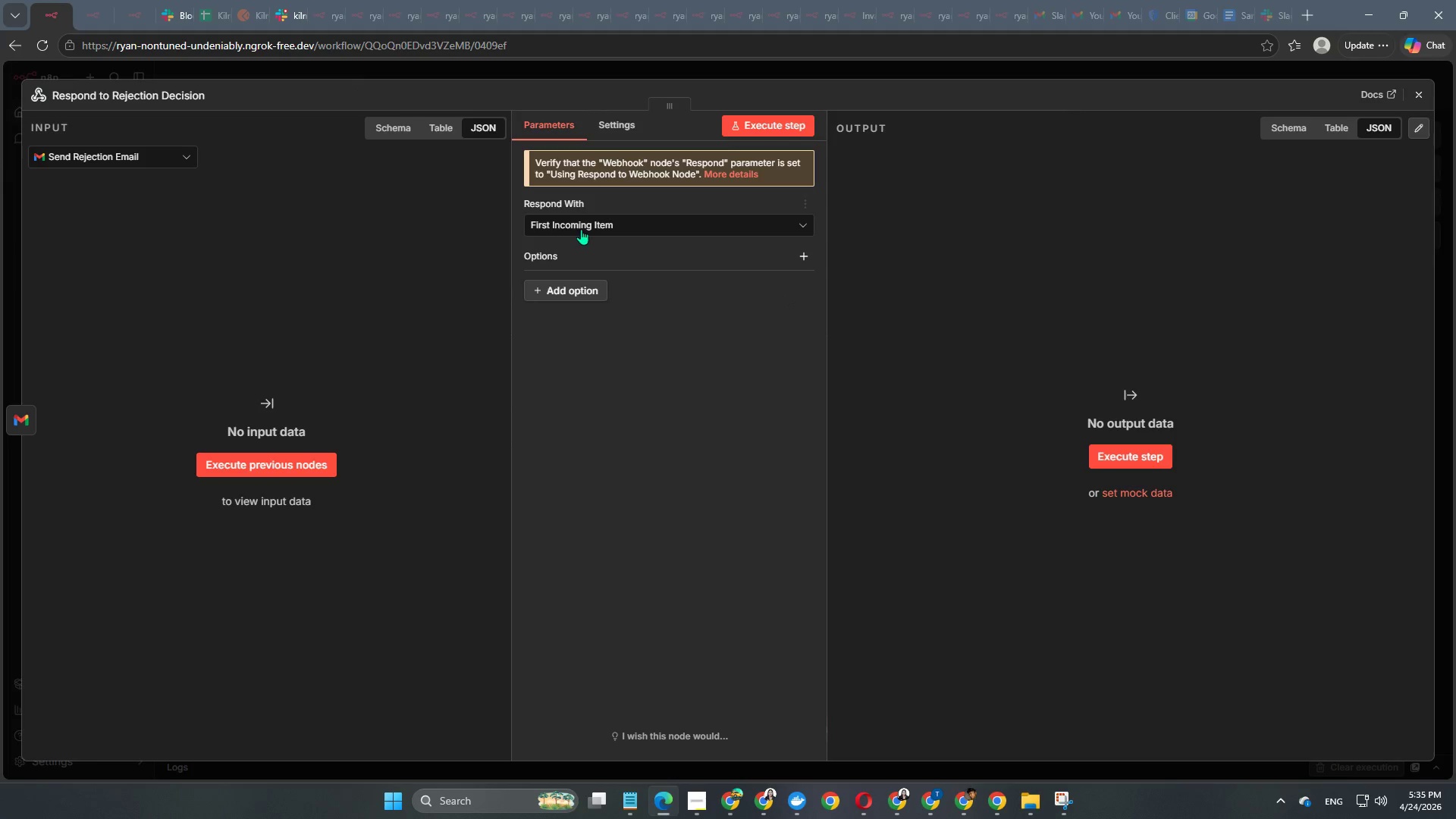 
left_click([582, 228])
 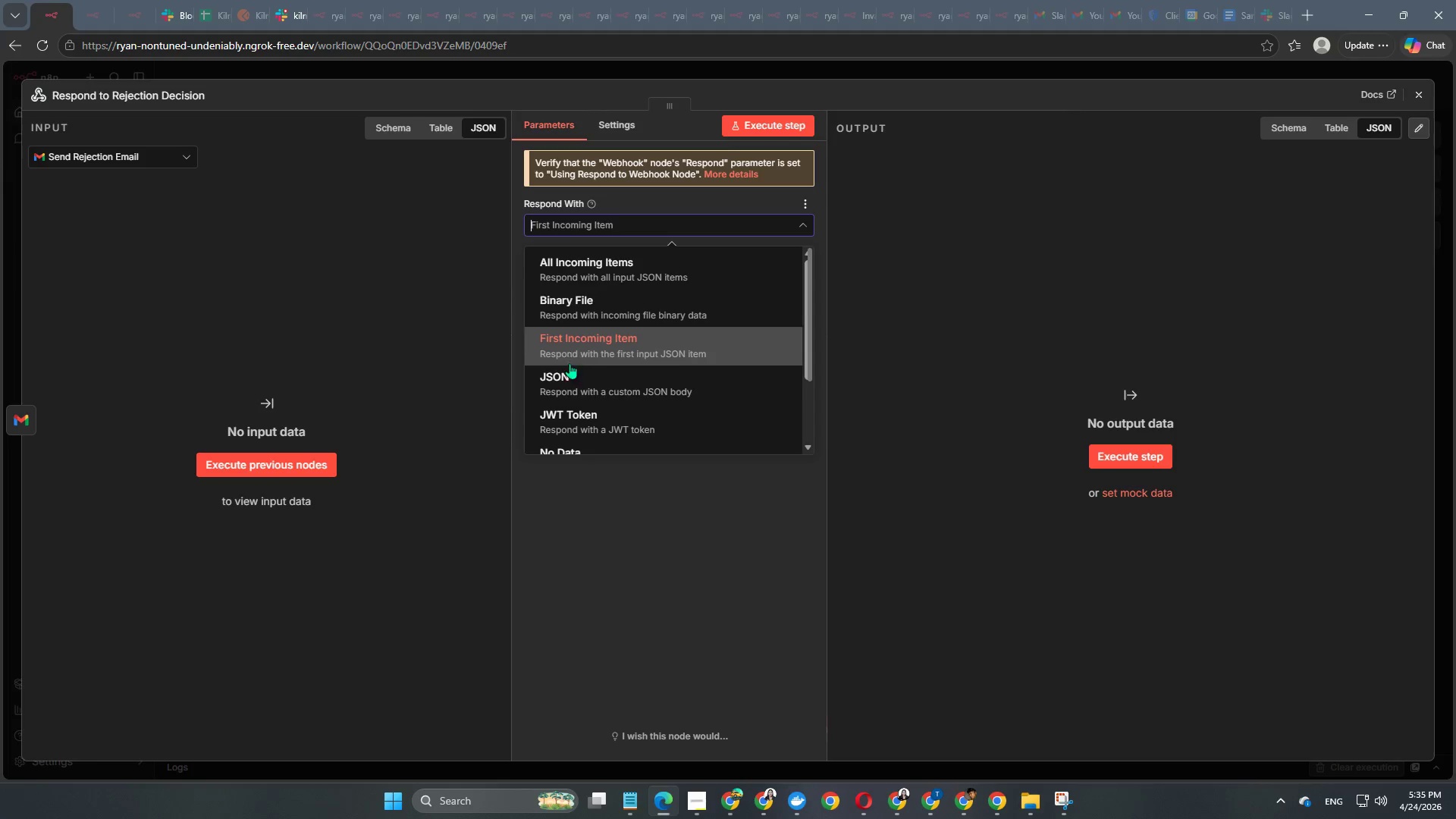 
scroll: coordinate [583, 368], scroll_direction: down, amount: 3.0
 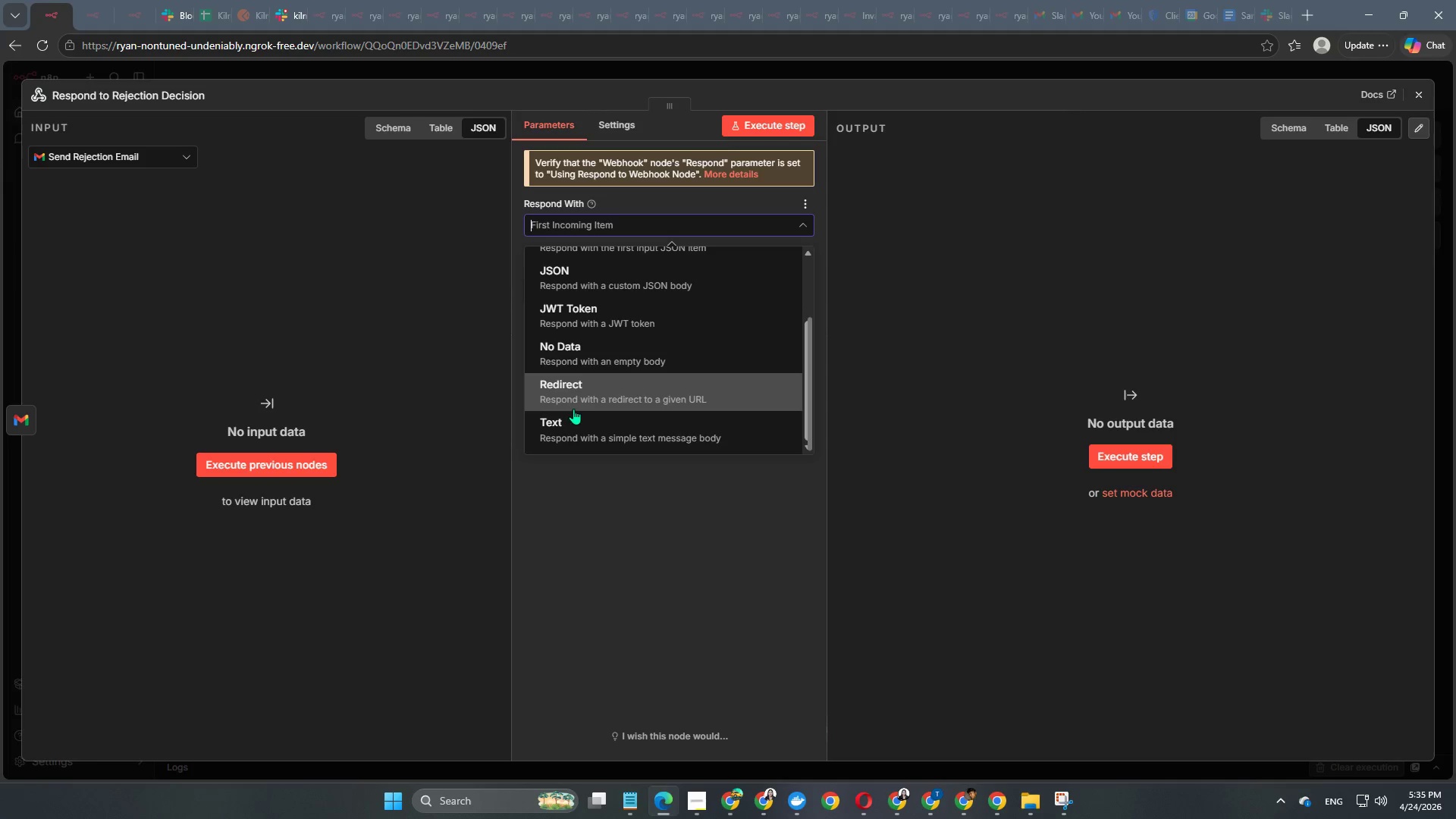 
left_click([571, 431])
 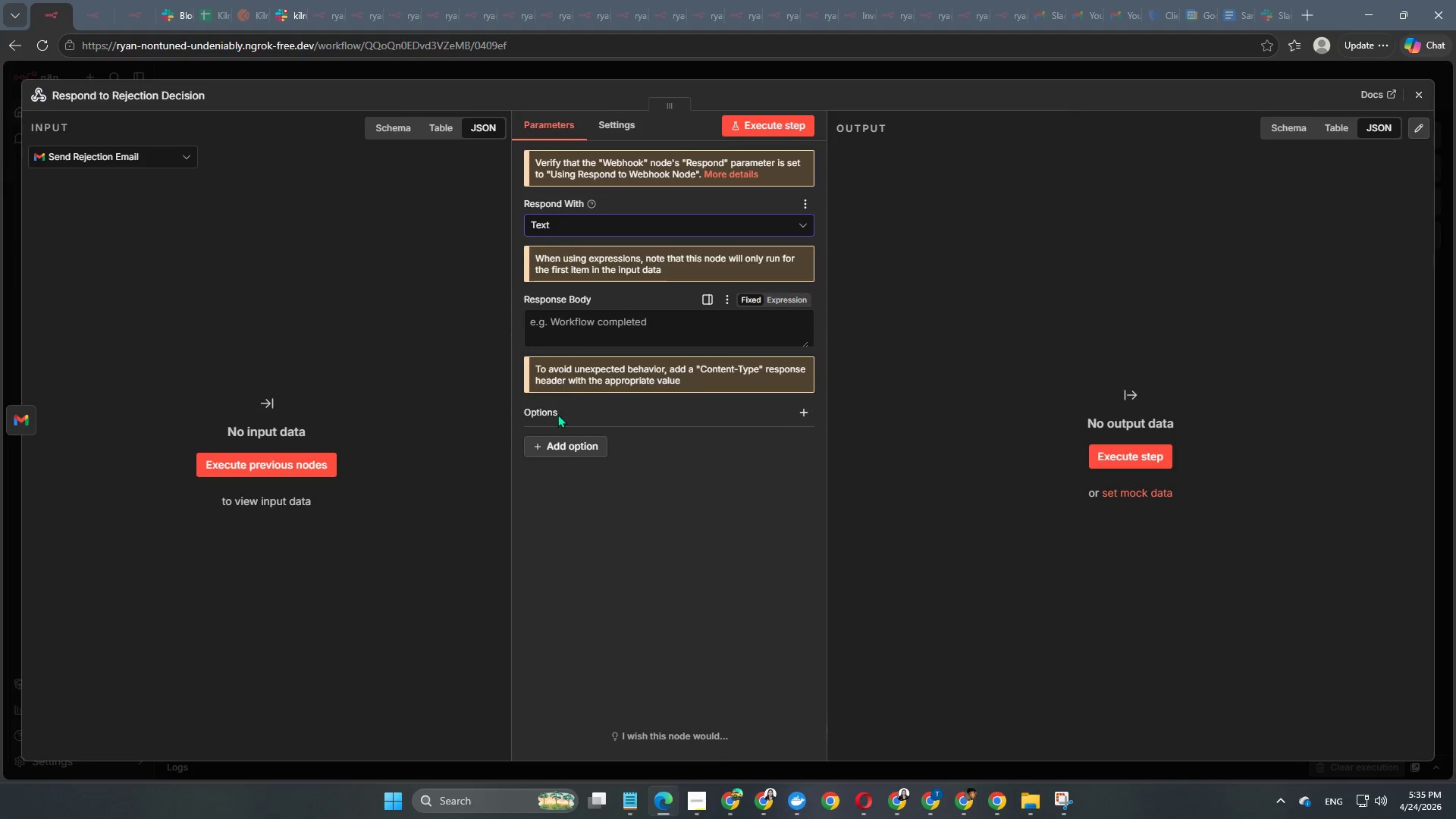 
left_click([553, 440])
 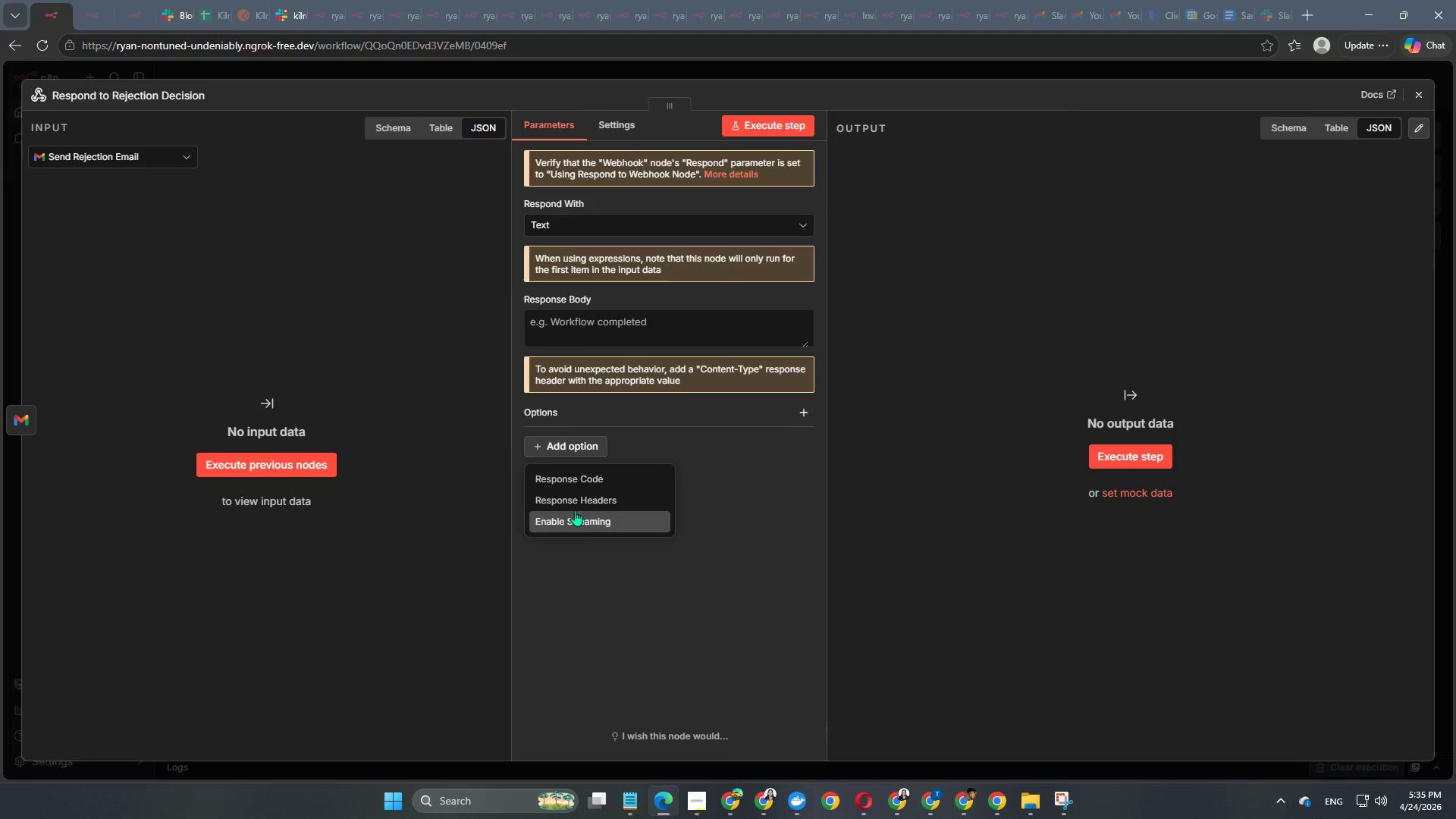 
left_click([575, 507])
 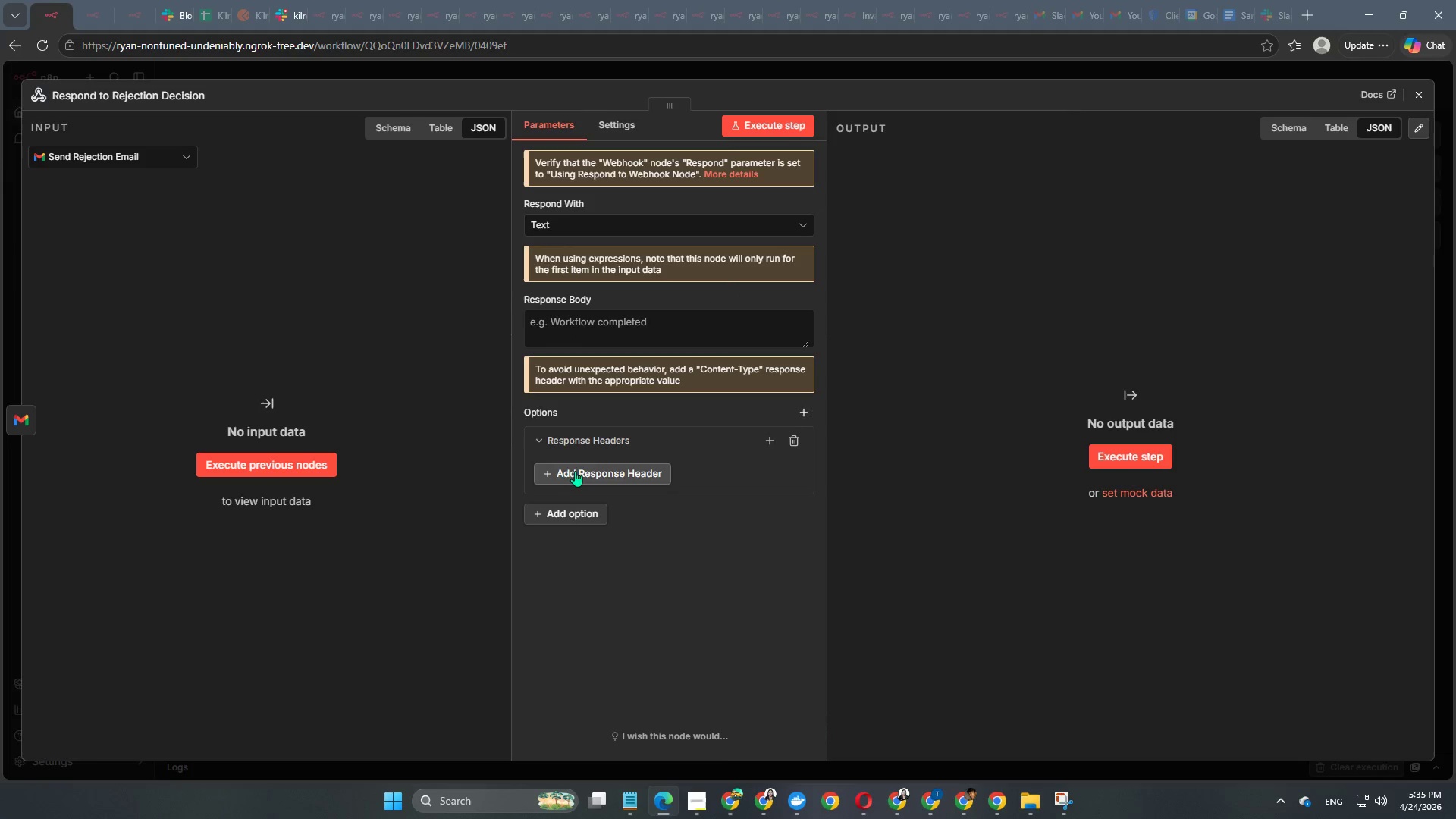 
left_click([576, 471])
 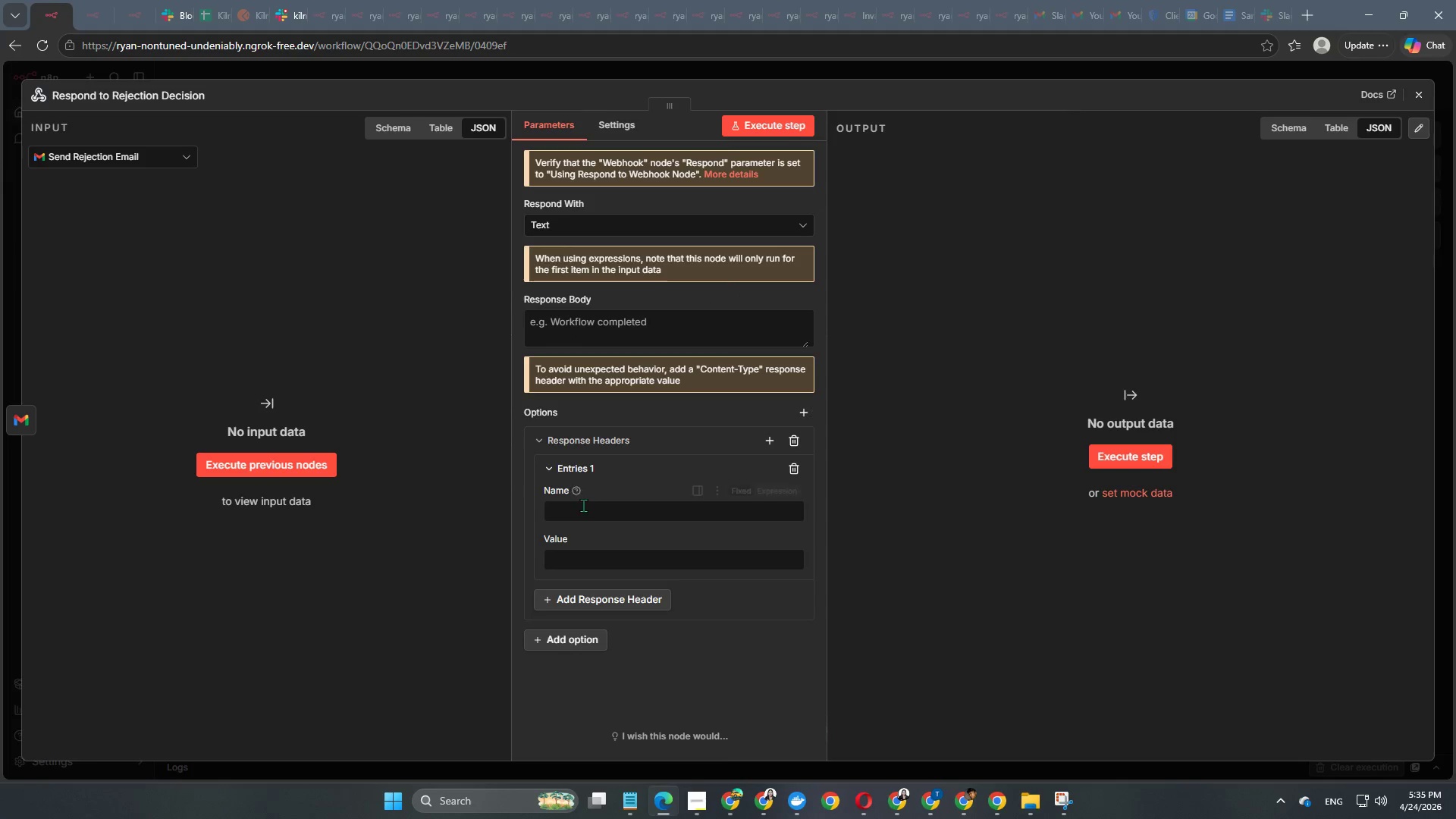 
left_click([583, 505])
 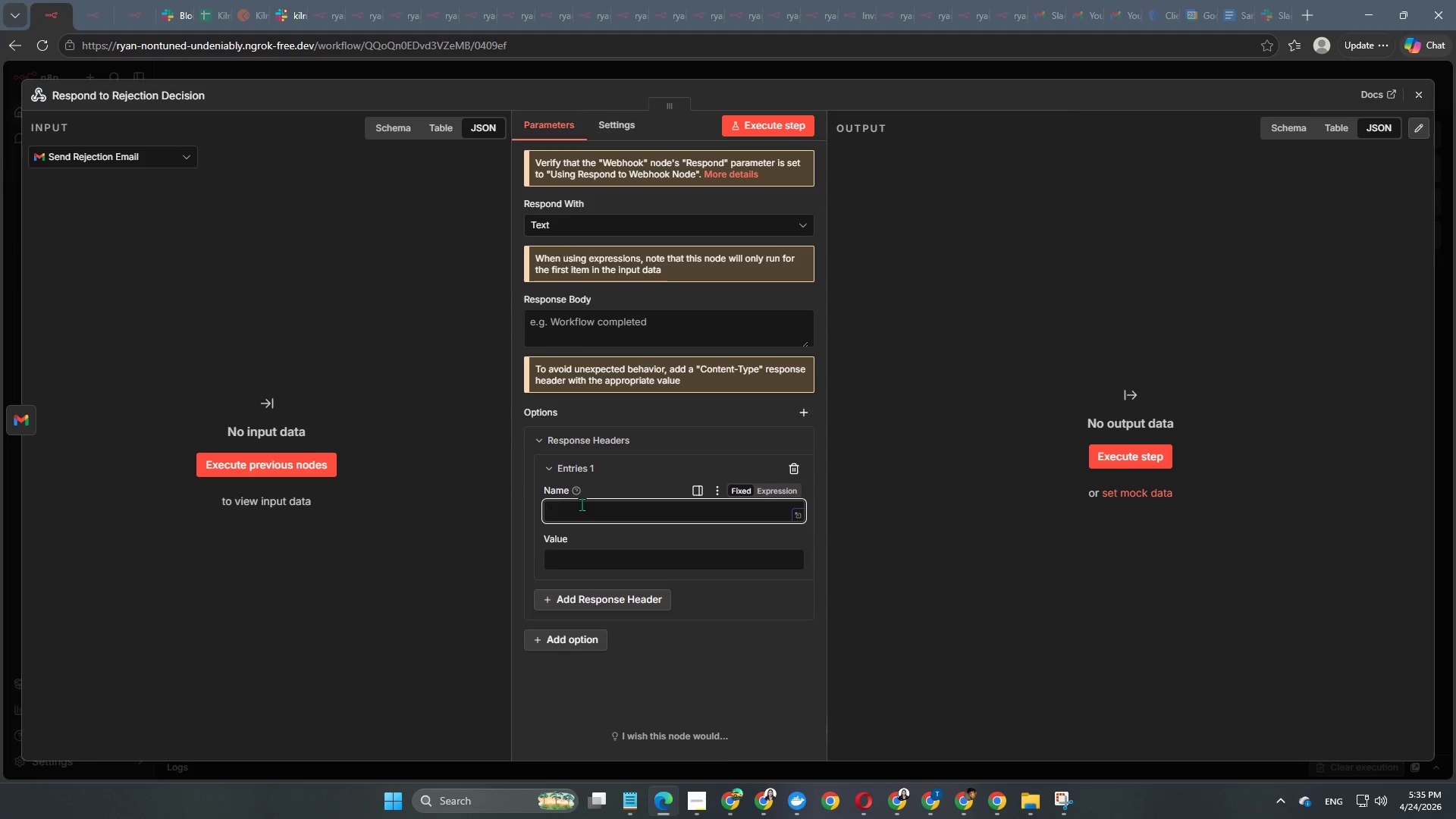 
type(text)
 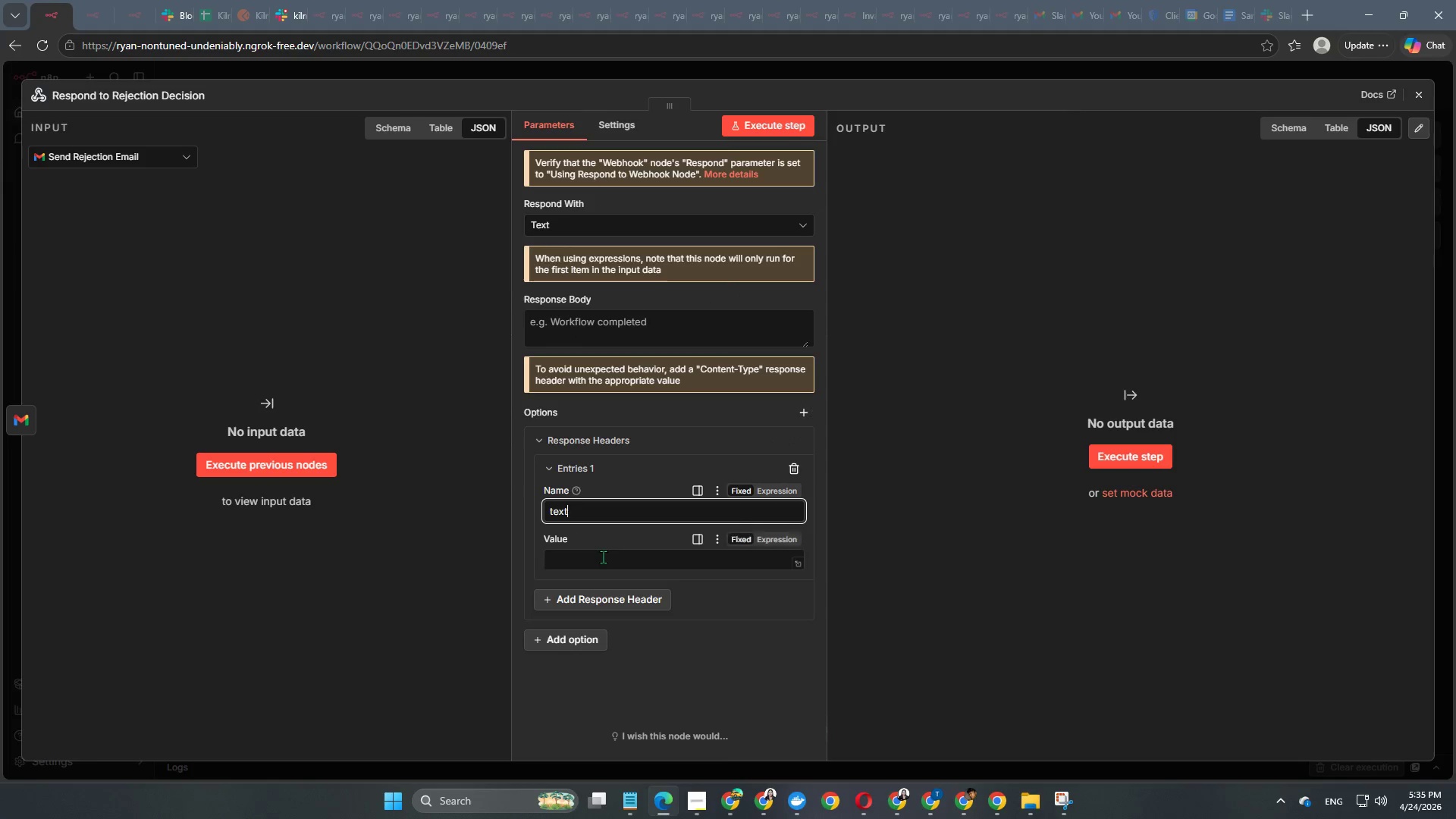 
left_click([603, 557])
 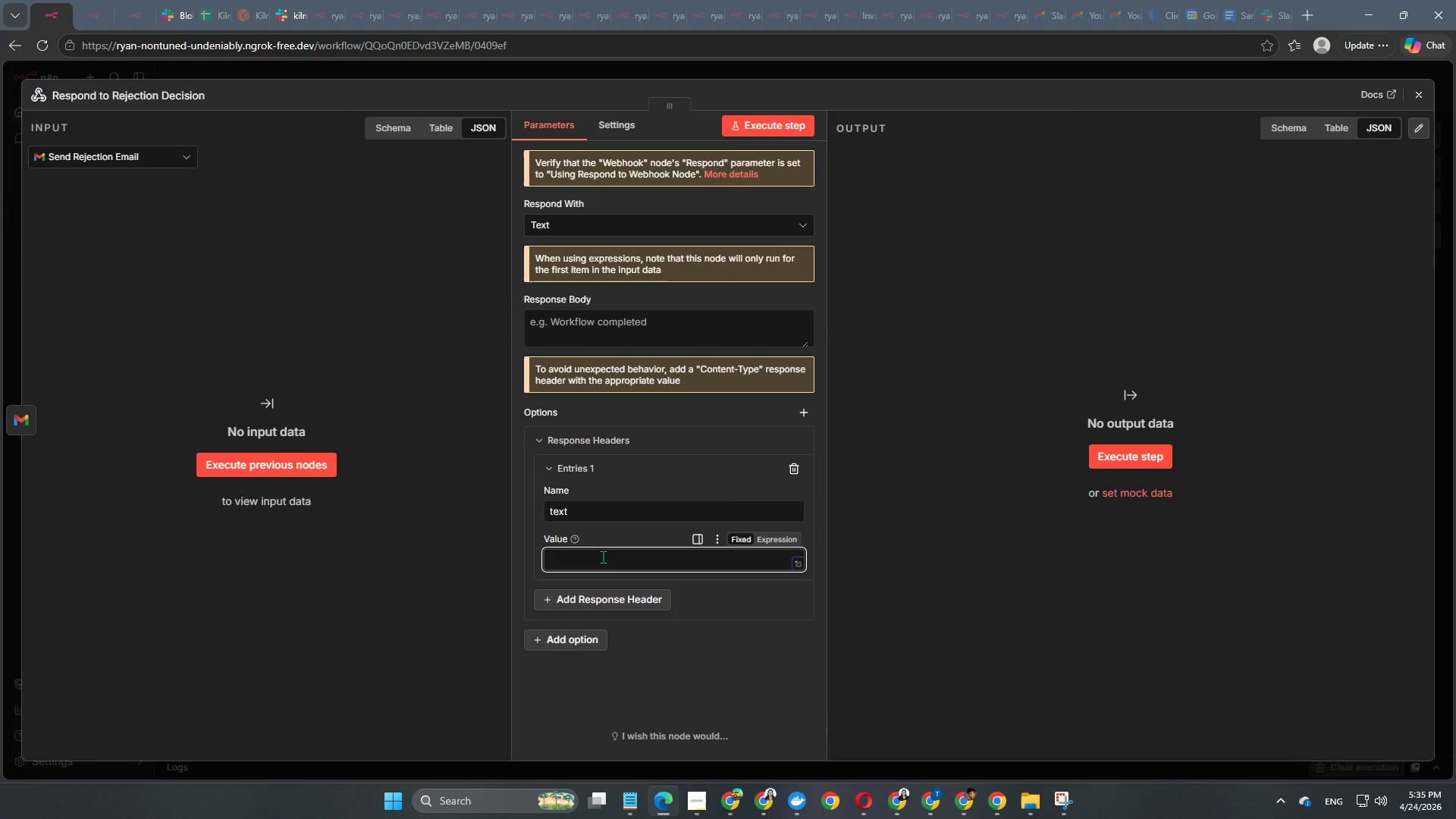 
type(htm)
key(Backspace)
type(ml)
 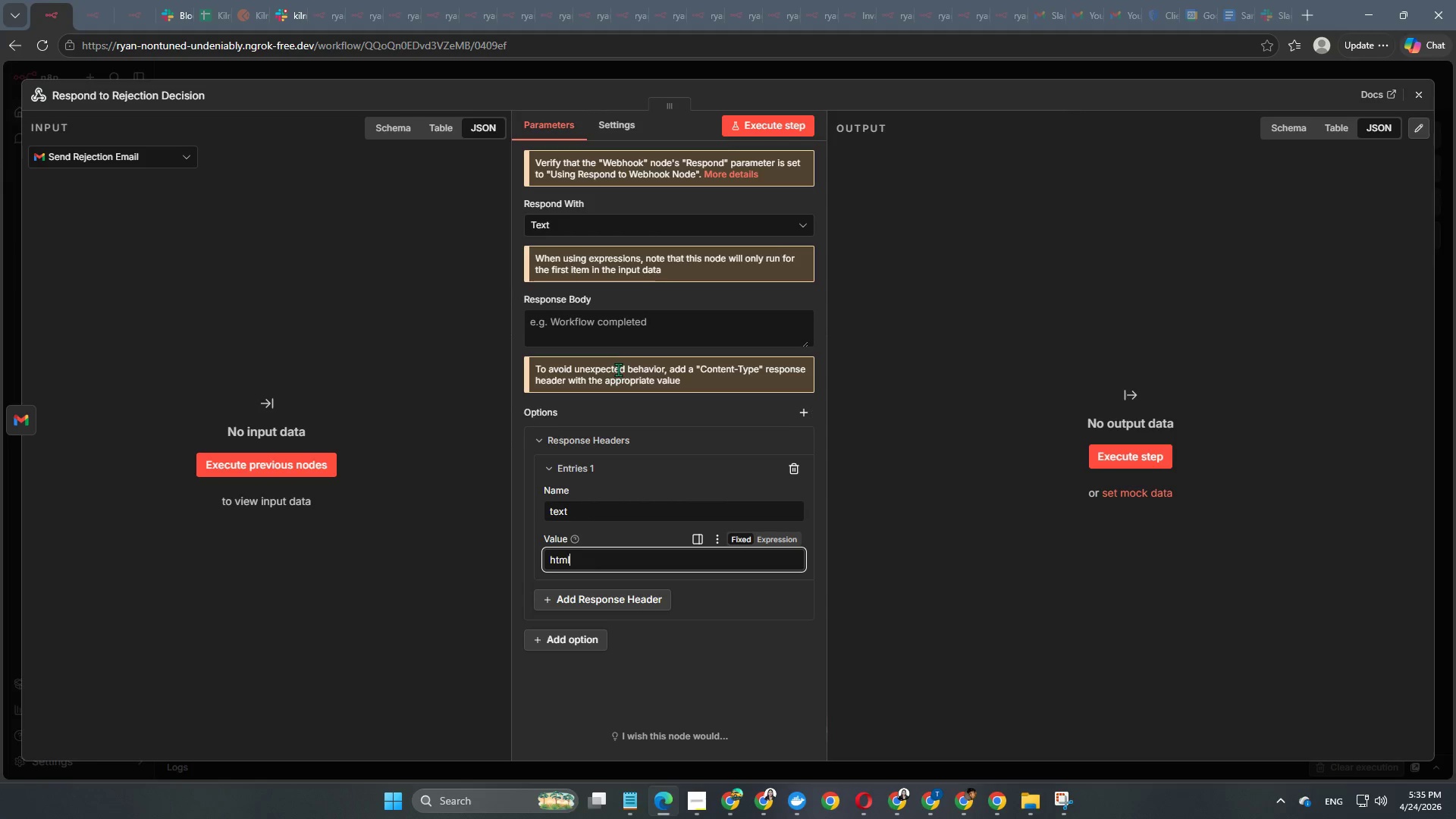 
left_click([626, 334])
 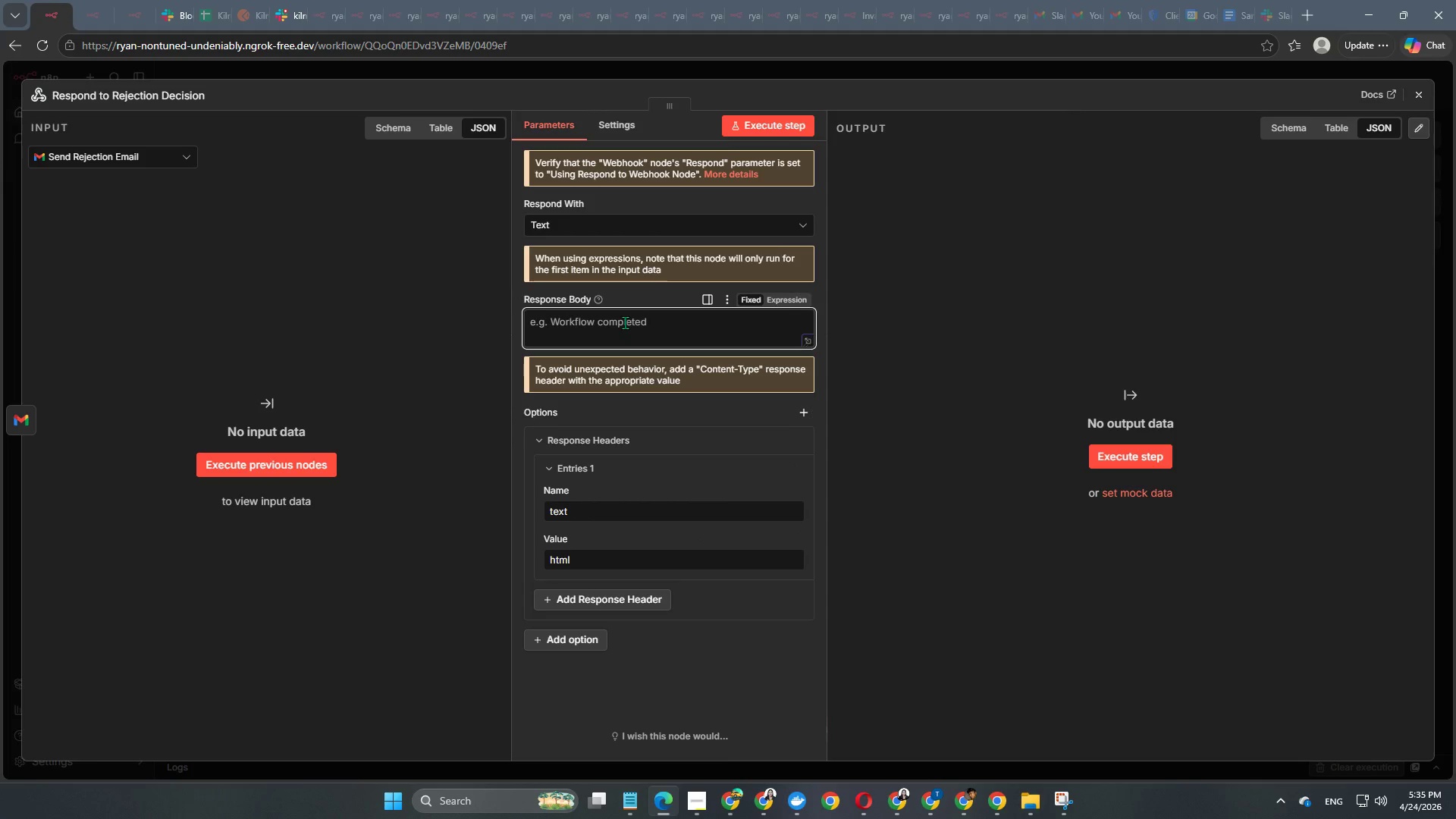 
left_click([732, 70])
 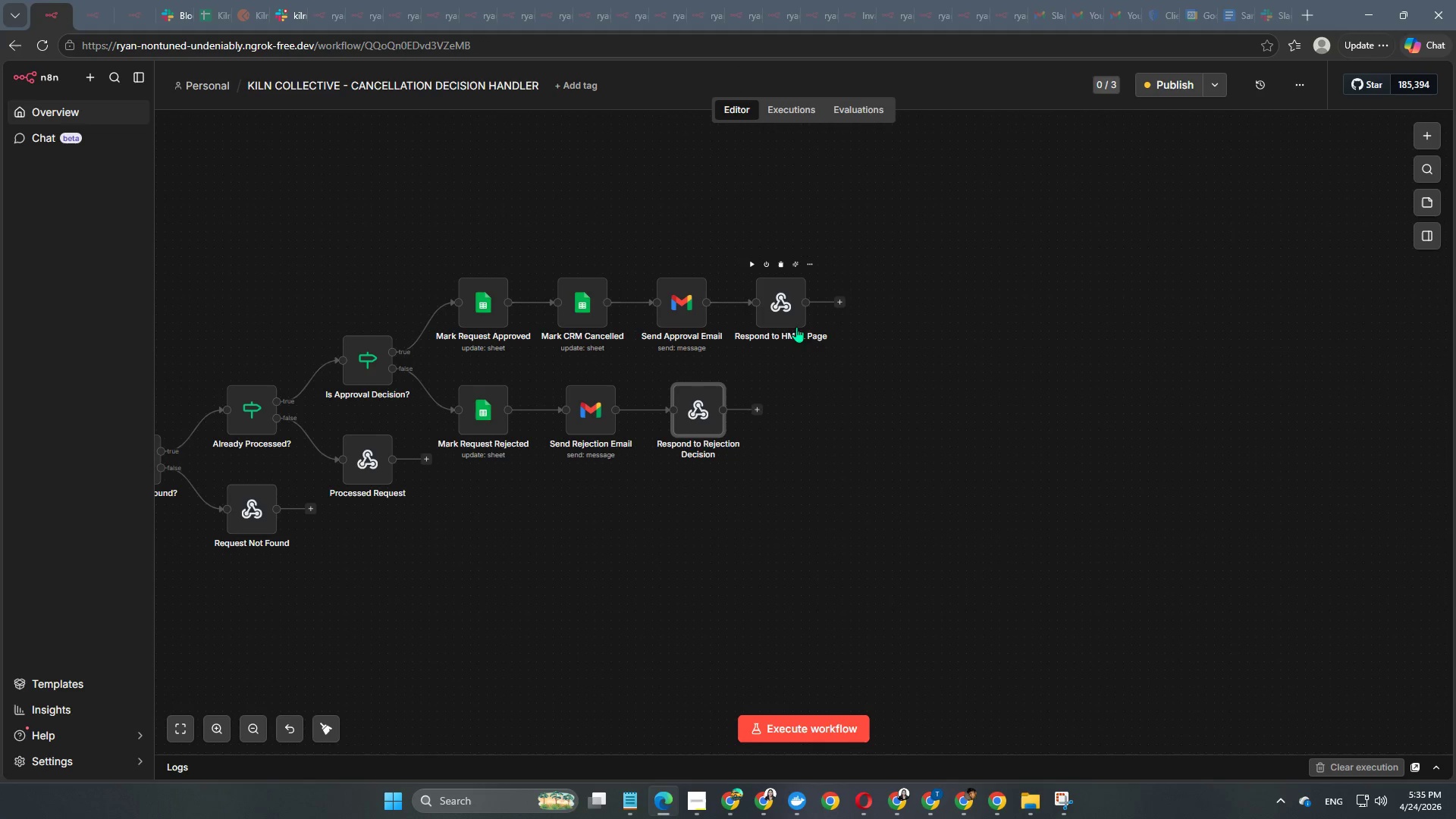 
double_click([784, 324])
 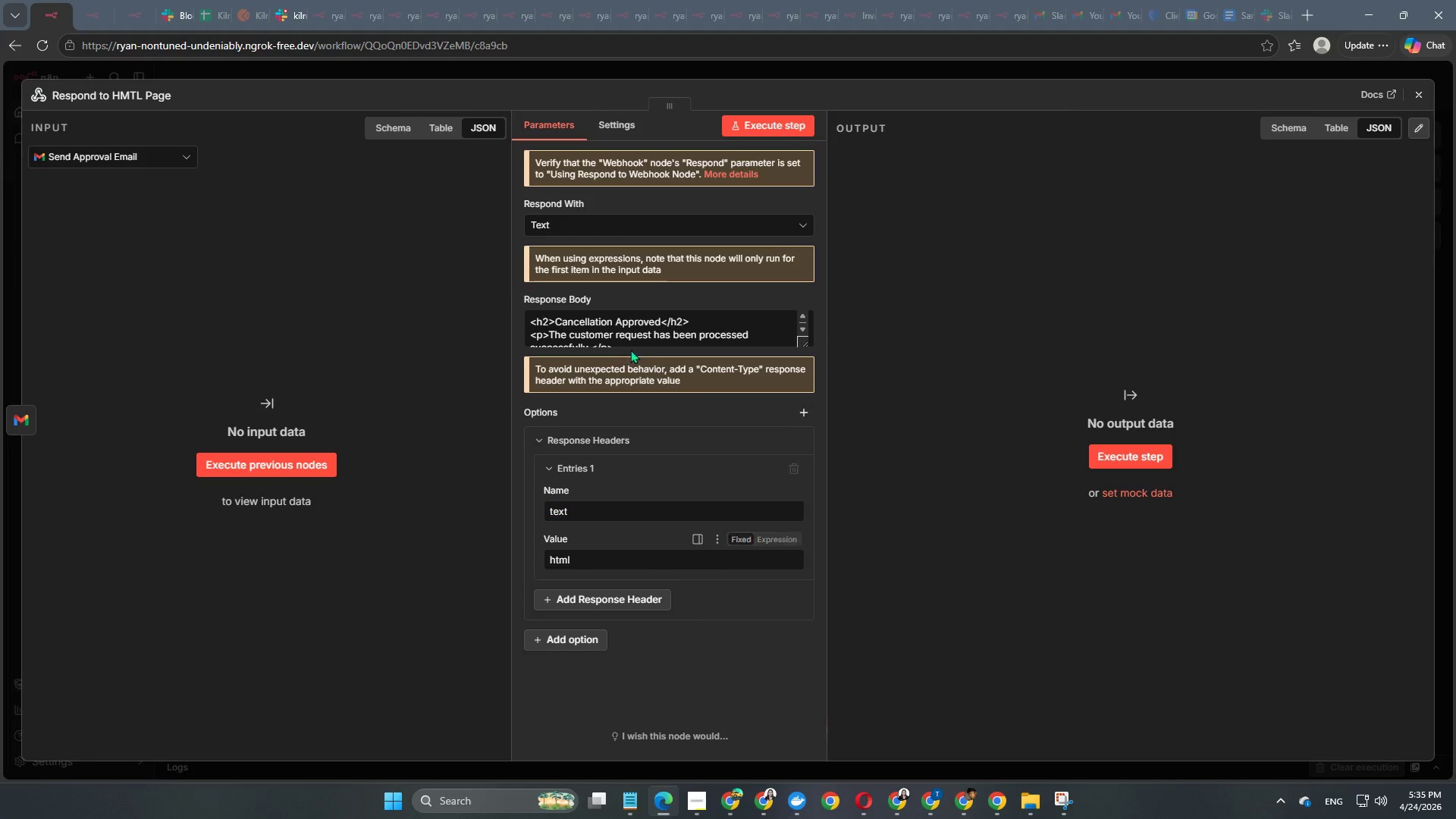 
scroll: coordinate [649, 316], scroll_direction: down, amount: 3.0
 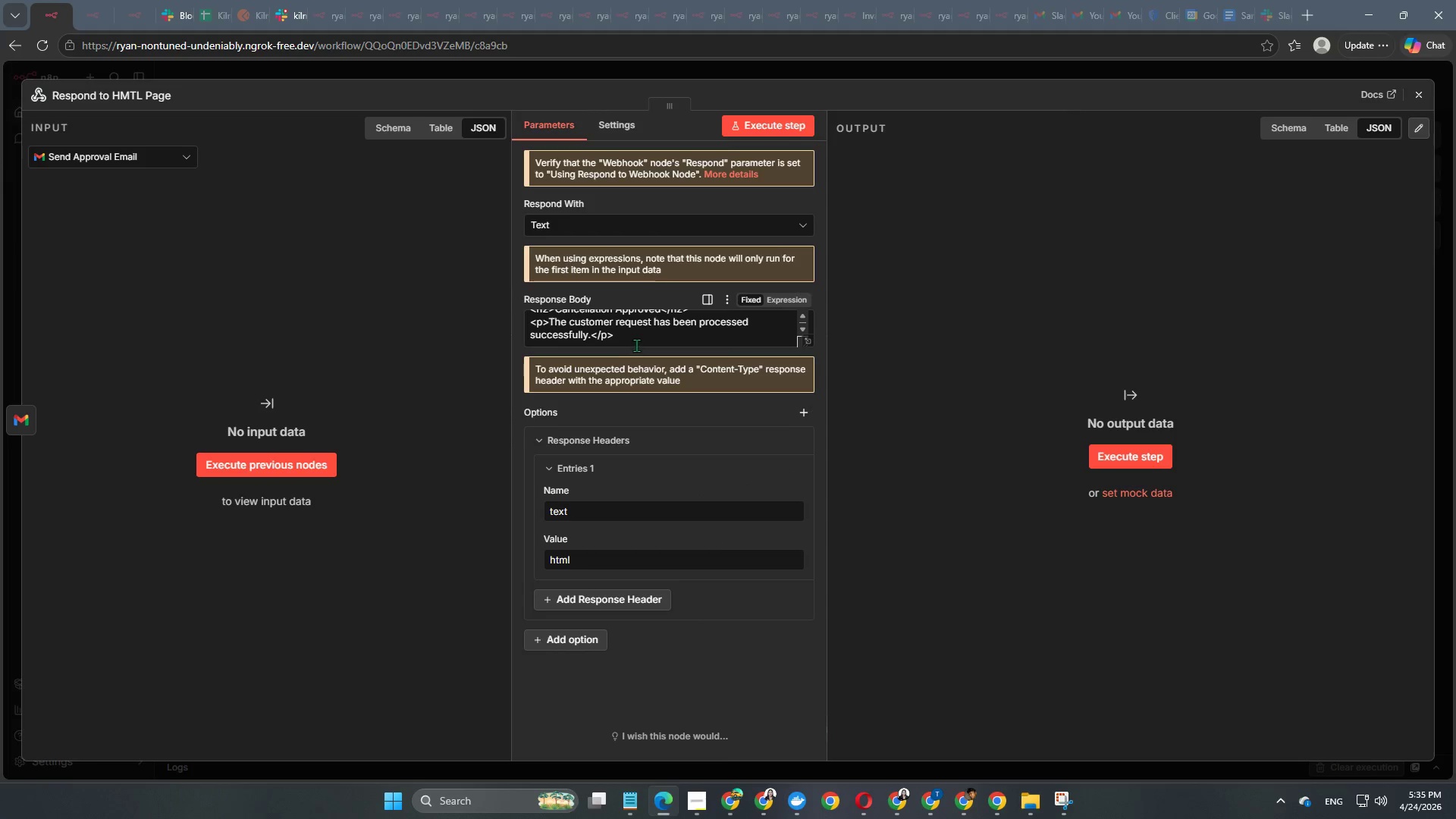 
left_click_drag(start_coordinate=[636, 343], to_coordinate=[482, 297])
 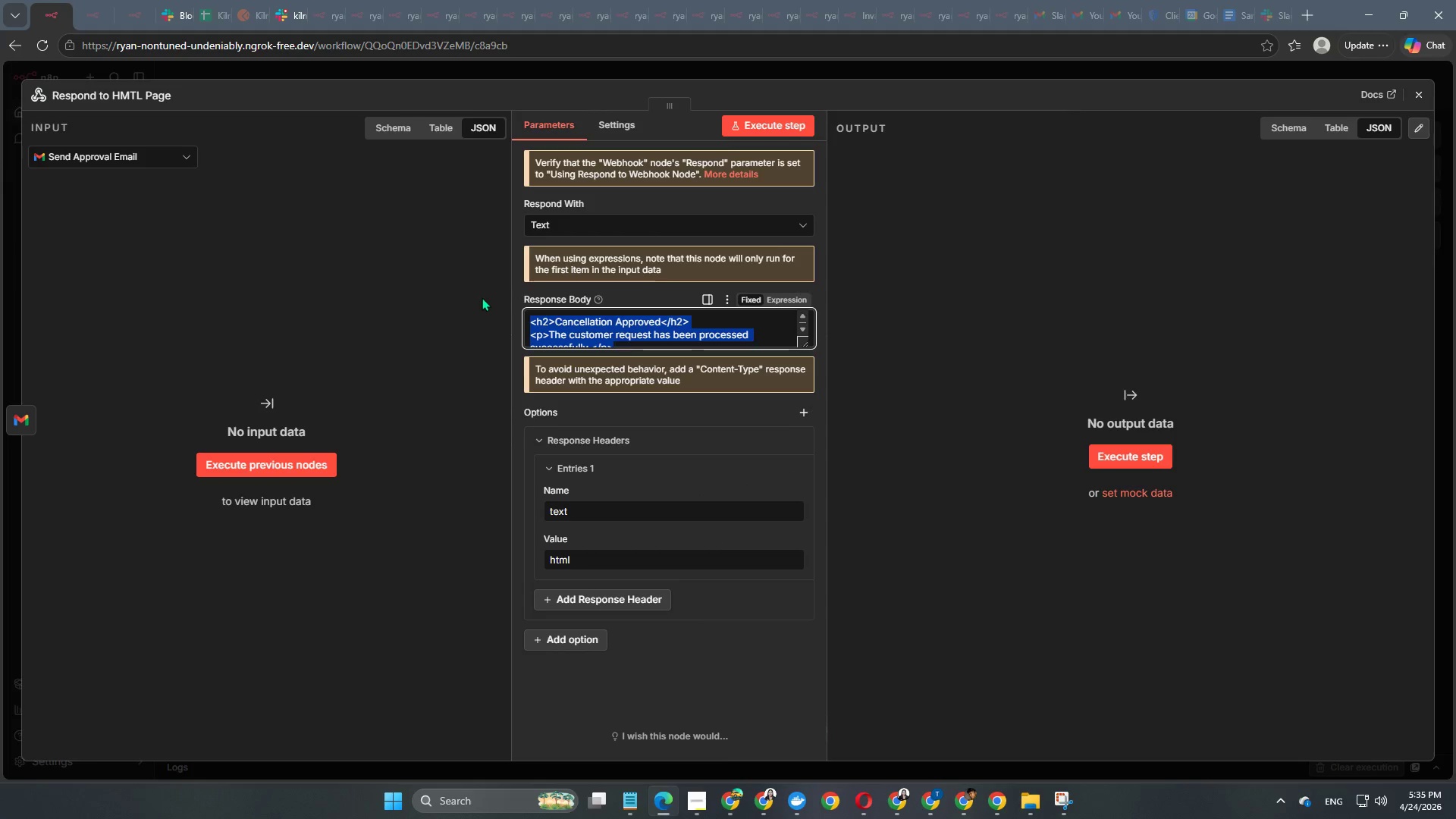 
key(Control+ControlLeft)
 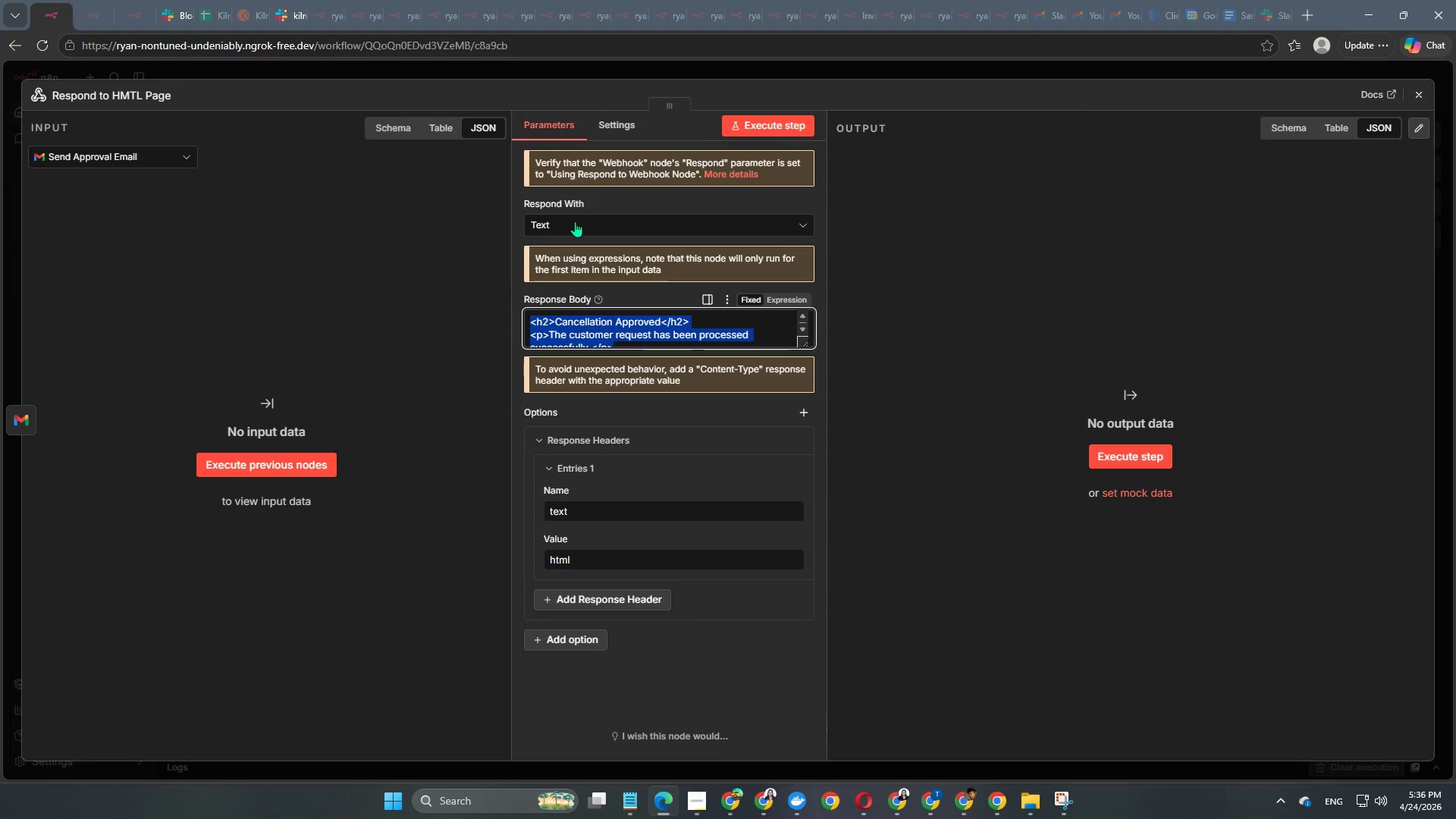 
key(Control+C)
 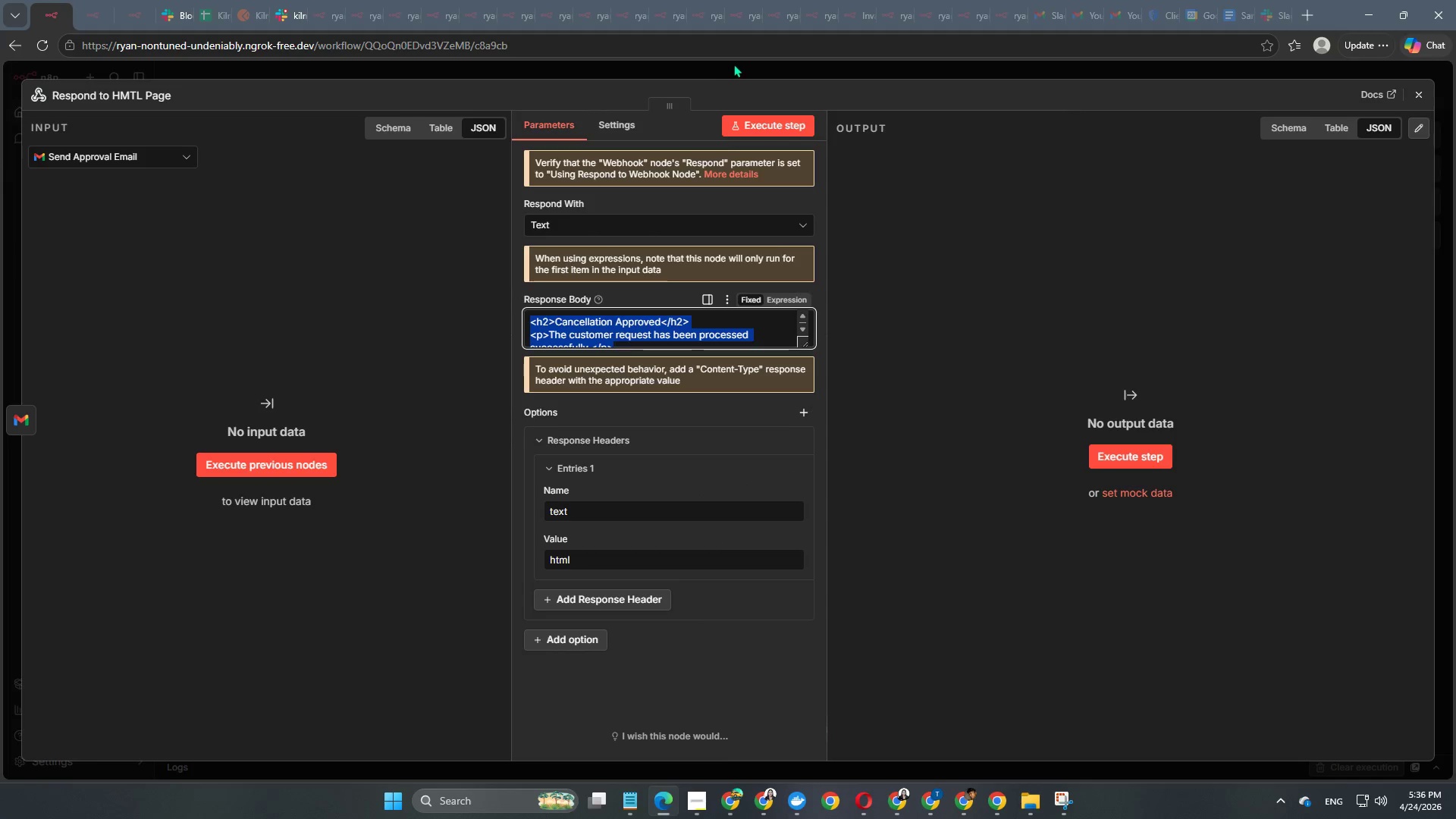 
left_click([733, 64])
 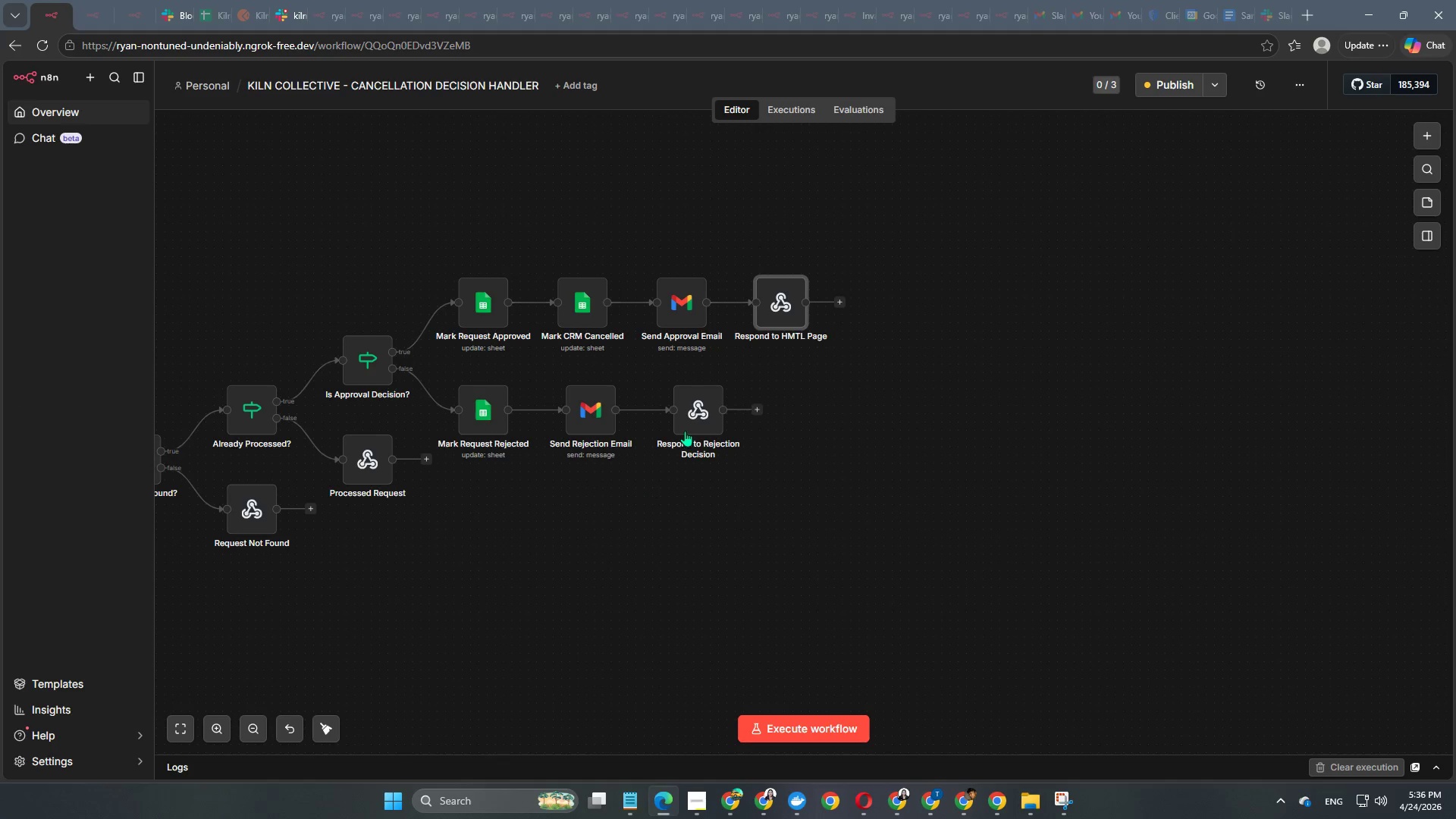 
double_click([685, 430])
 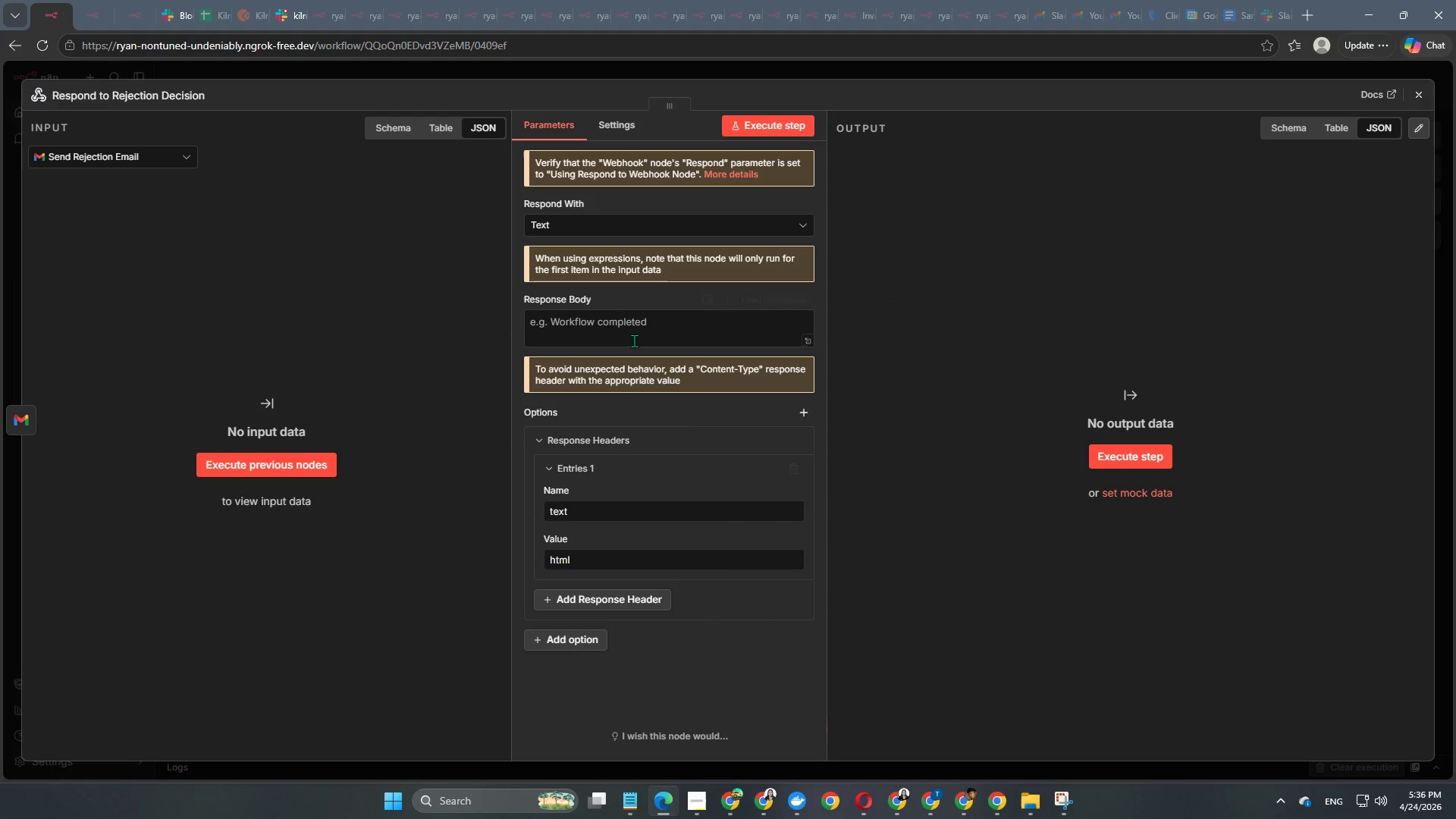 
left_click([634, 331])
 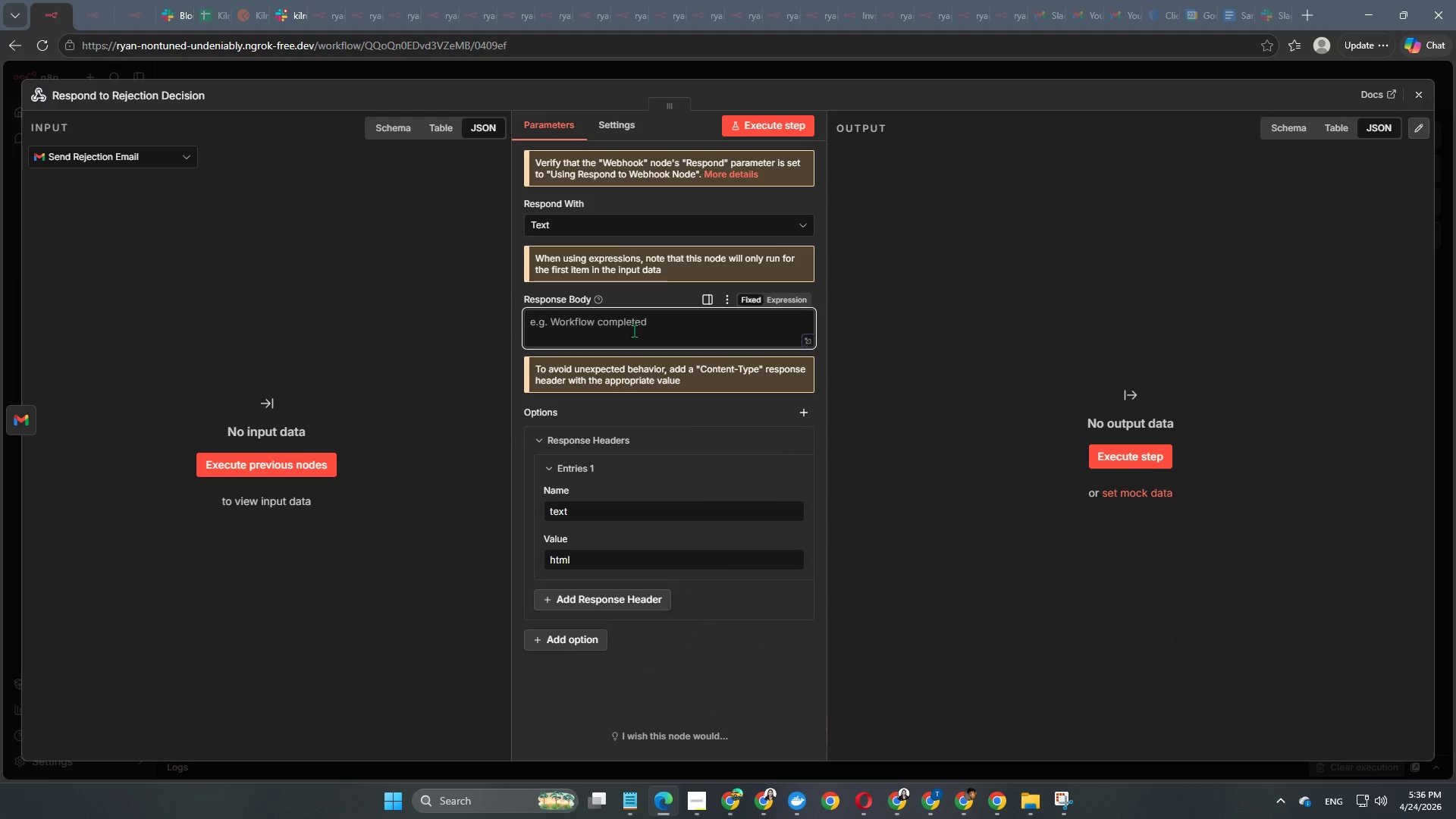 
key(Control+V)
 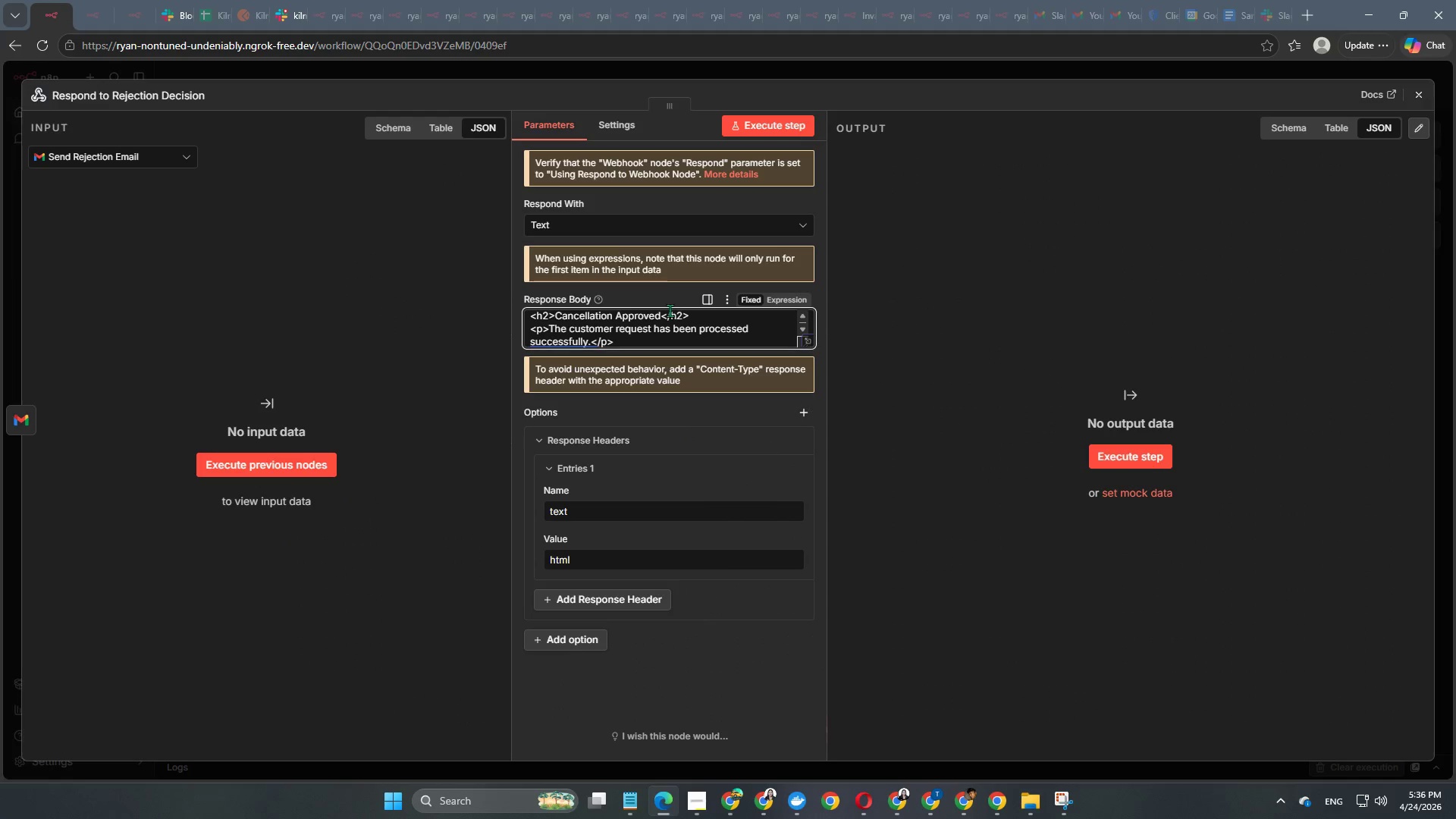 
left_click([663, 313])
 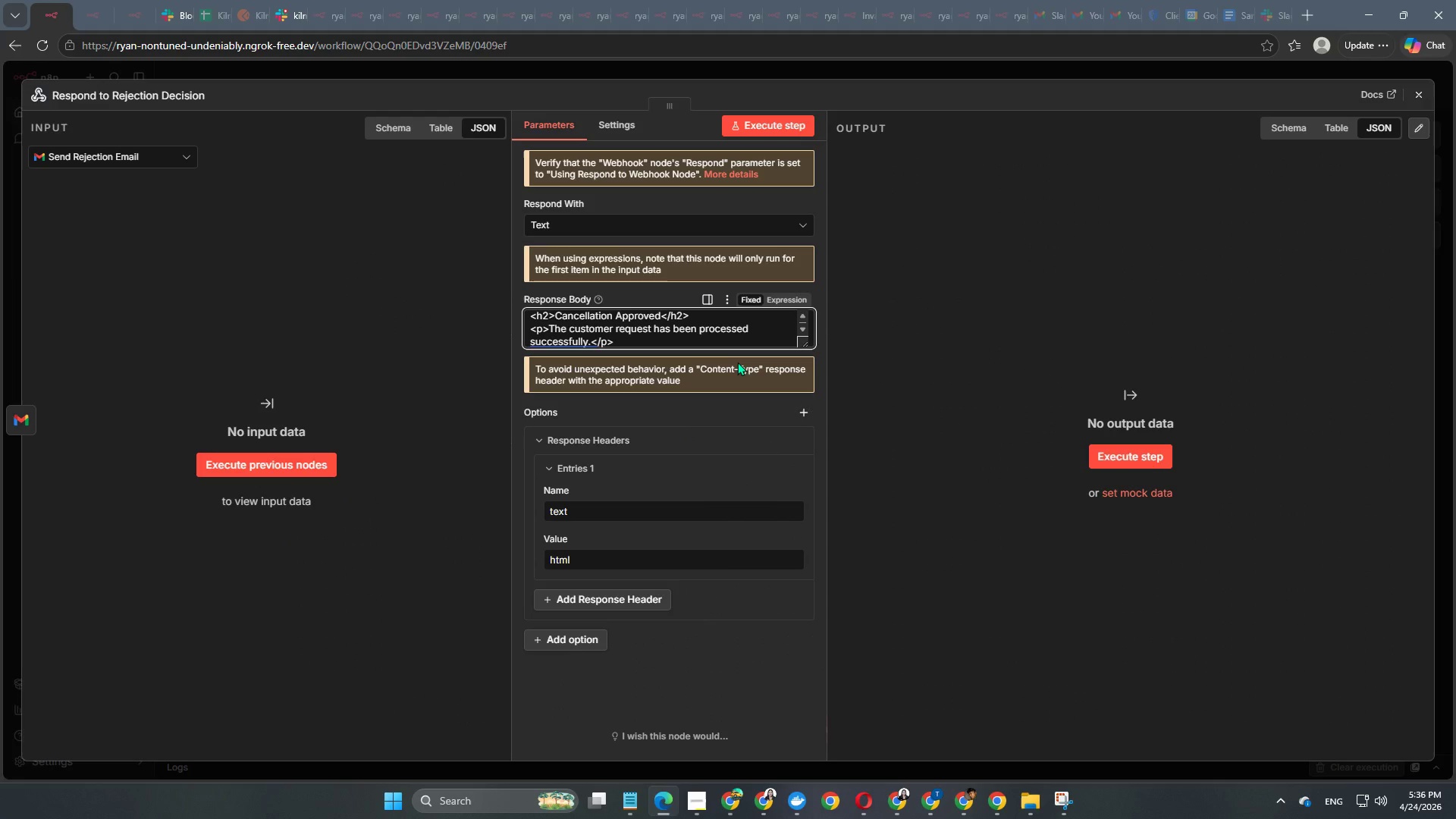 
key(Backspace)
key(Backspace)
key(Backspace)
key(Backspace)
key(Backspace)
key(Backspace)
key(Backspace)
key(Backspace)
type(Rejected)
 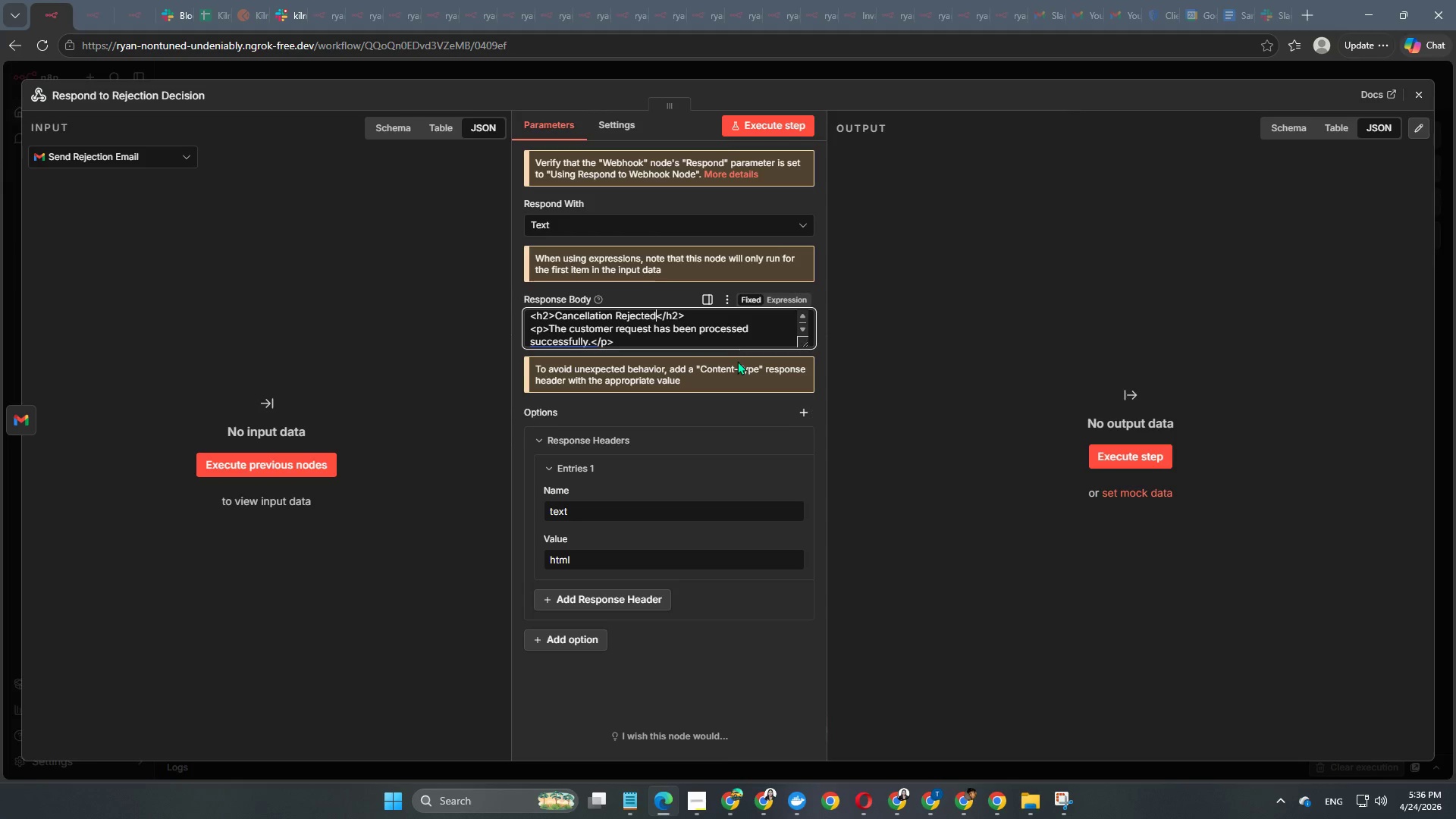 
left_click([587, 342])
 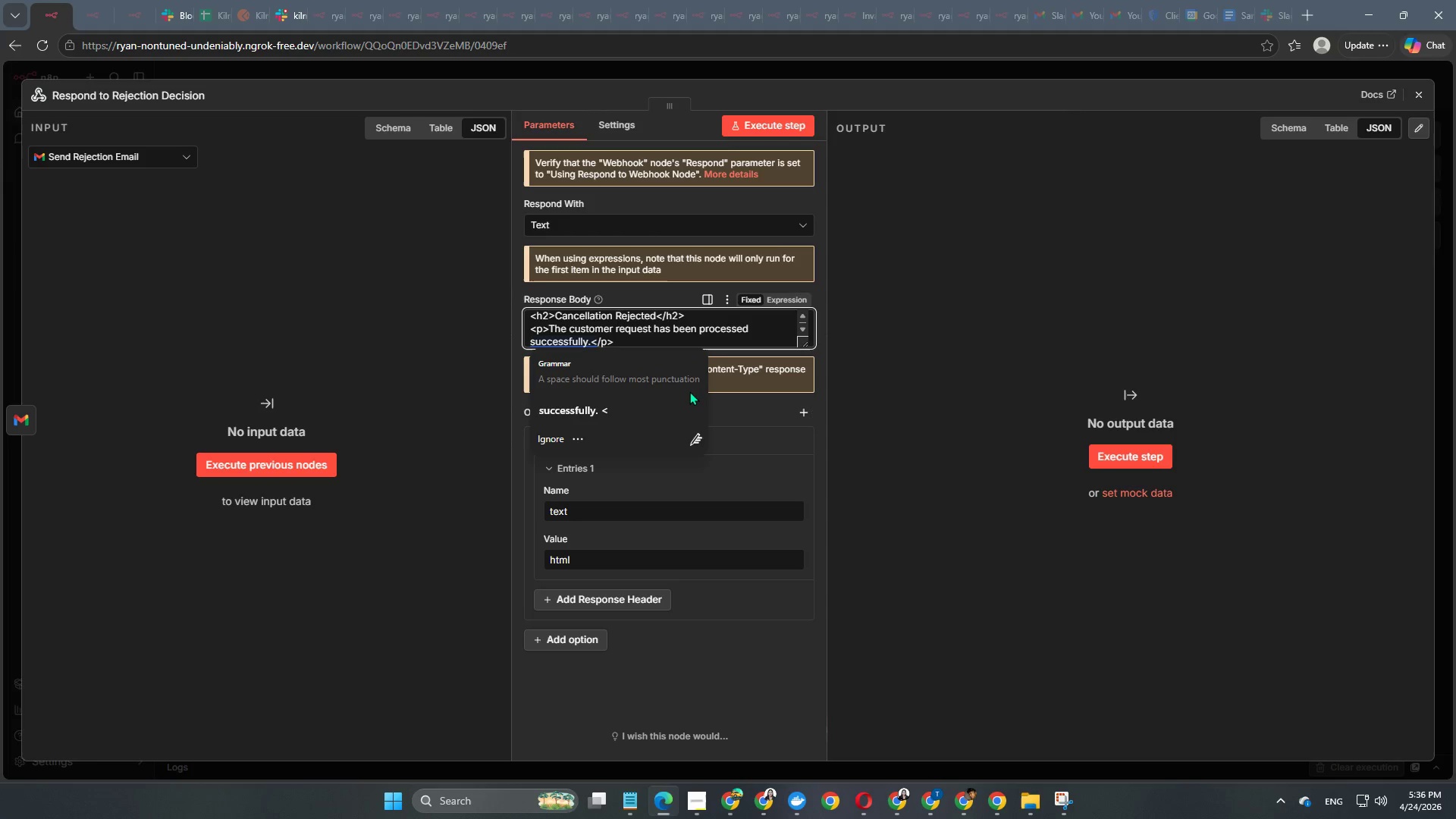 
hold_key(key=Backspace, duration=1.08)
 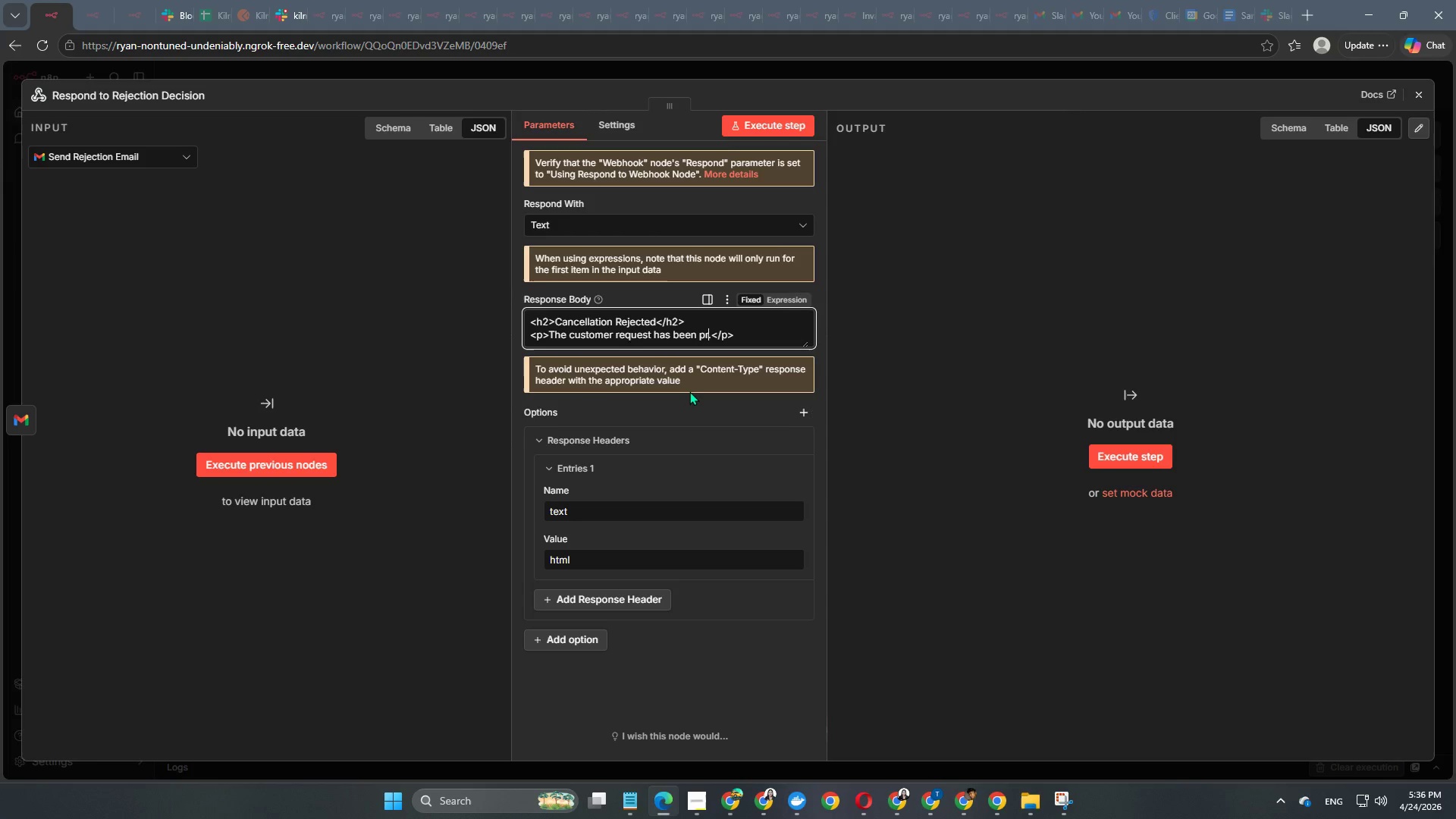 
hold_key(key=Backspace, duration=0.56)
 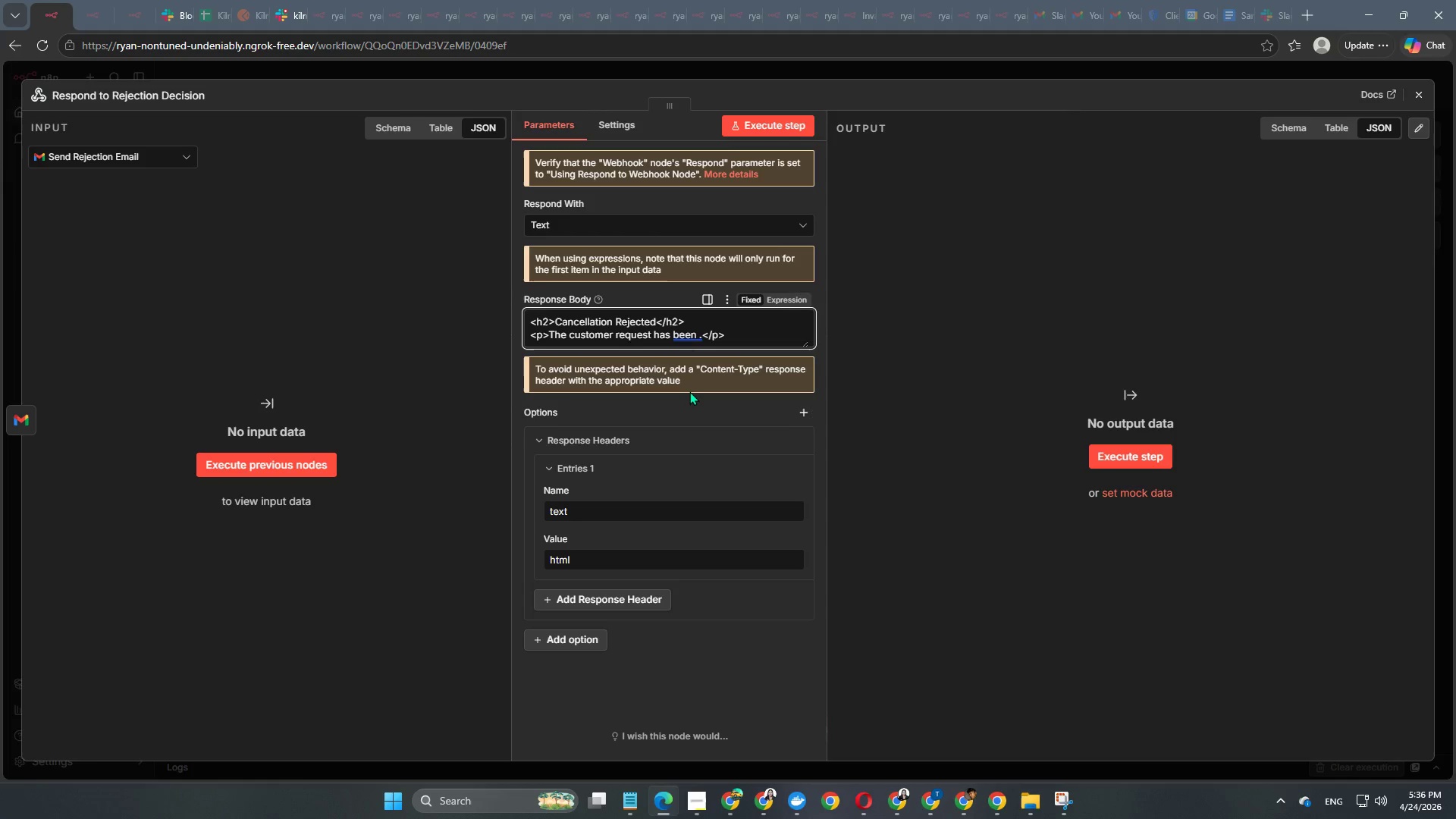 
key(Backspace)
type(, unfortunately, rejected.)
key(Backspace)
 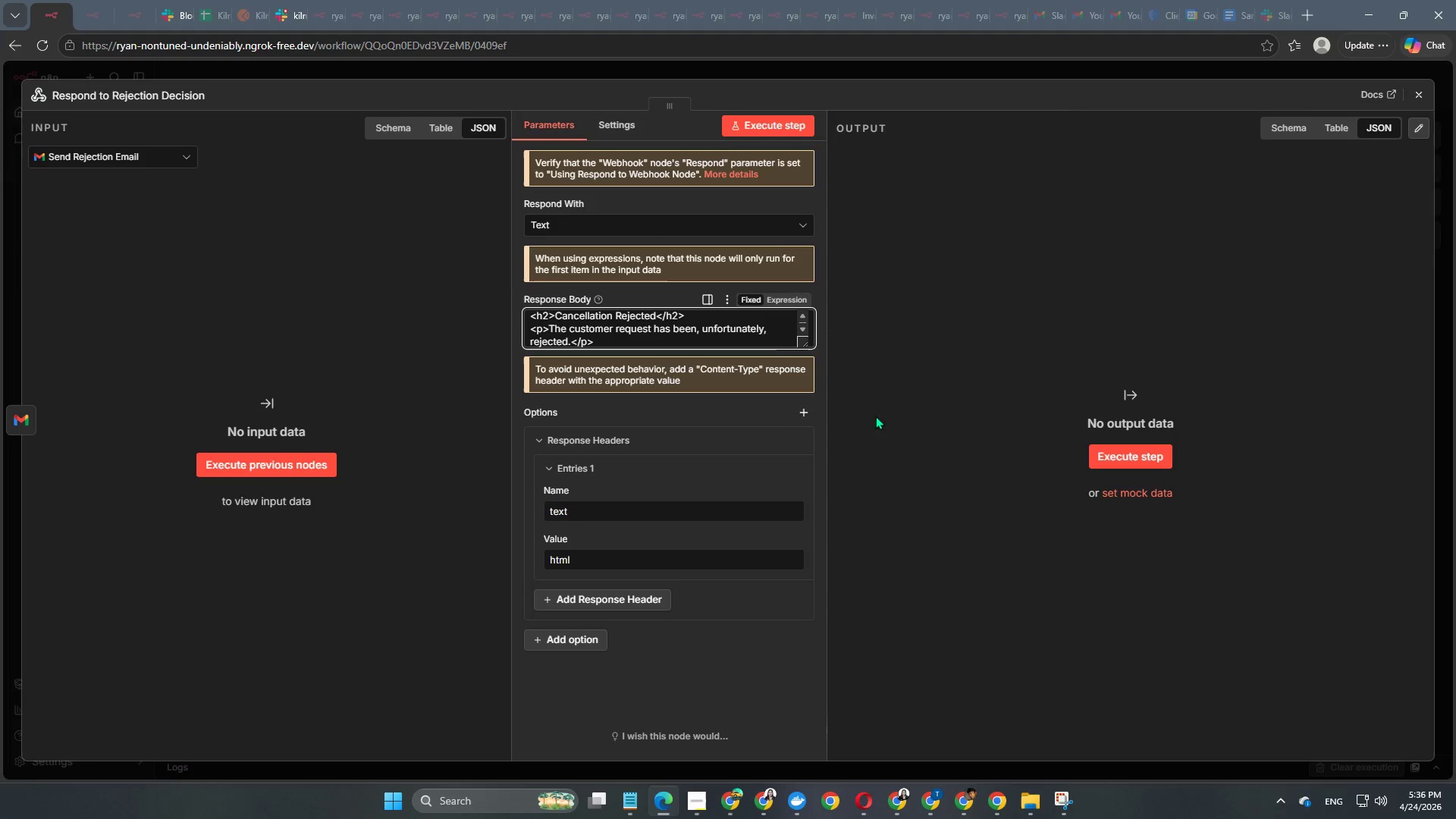 
left_click([945, 425])
 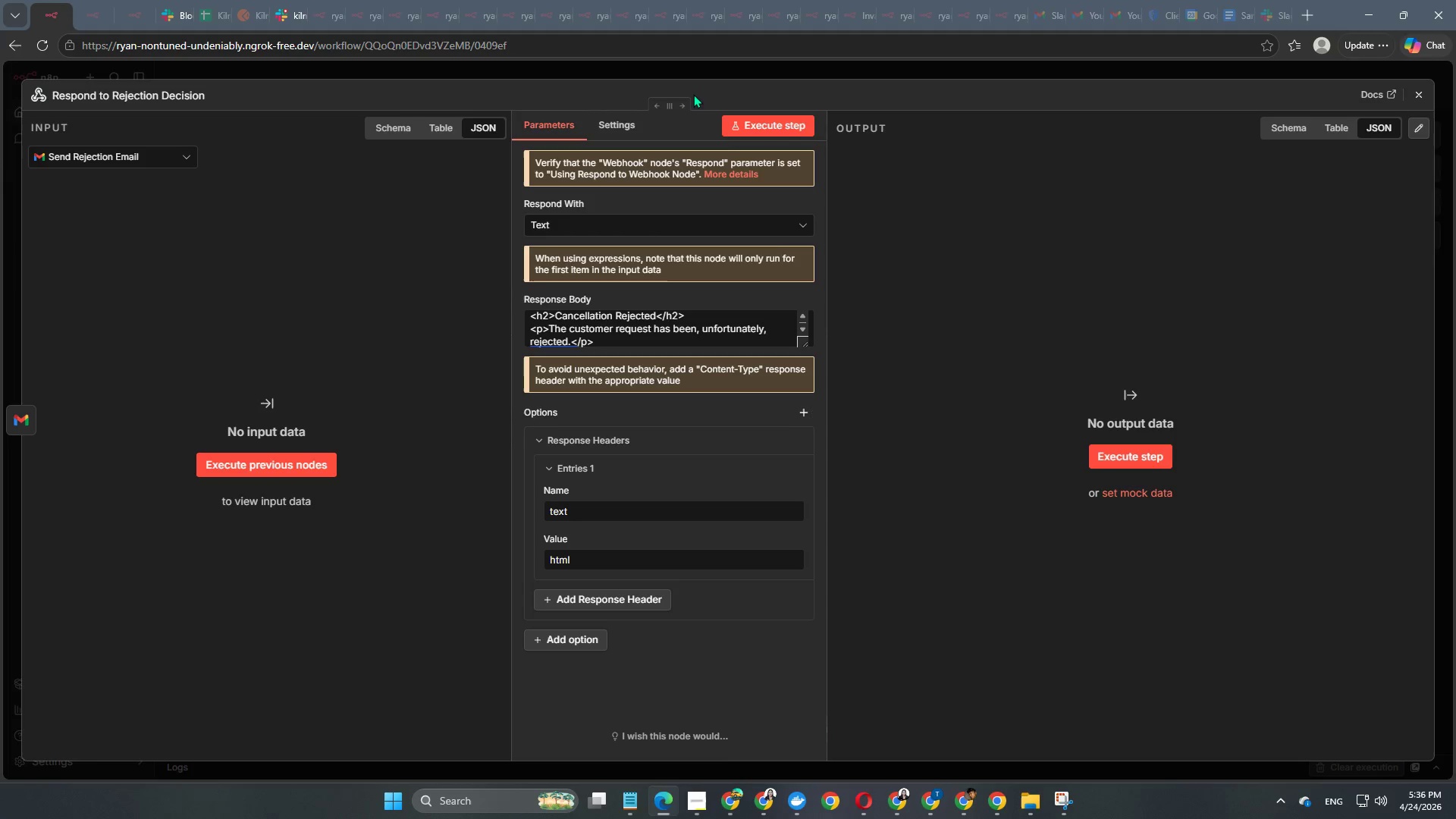 
double_click([708, 78])
 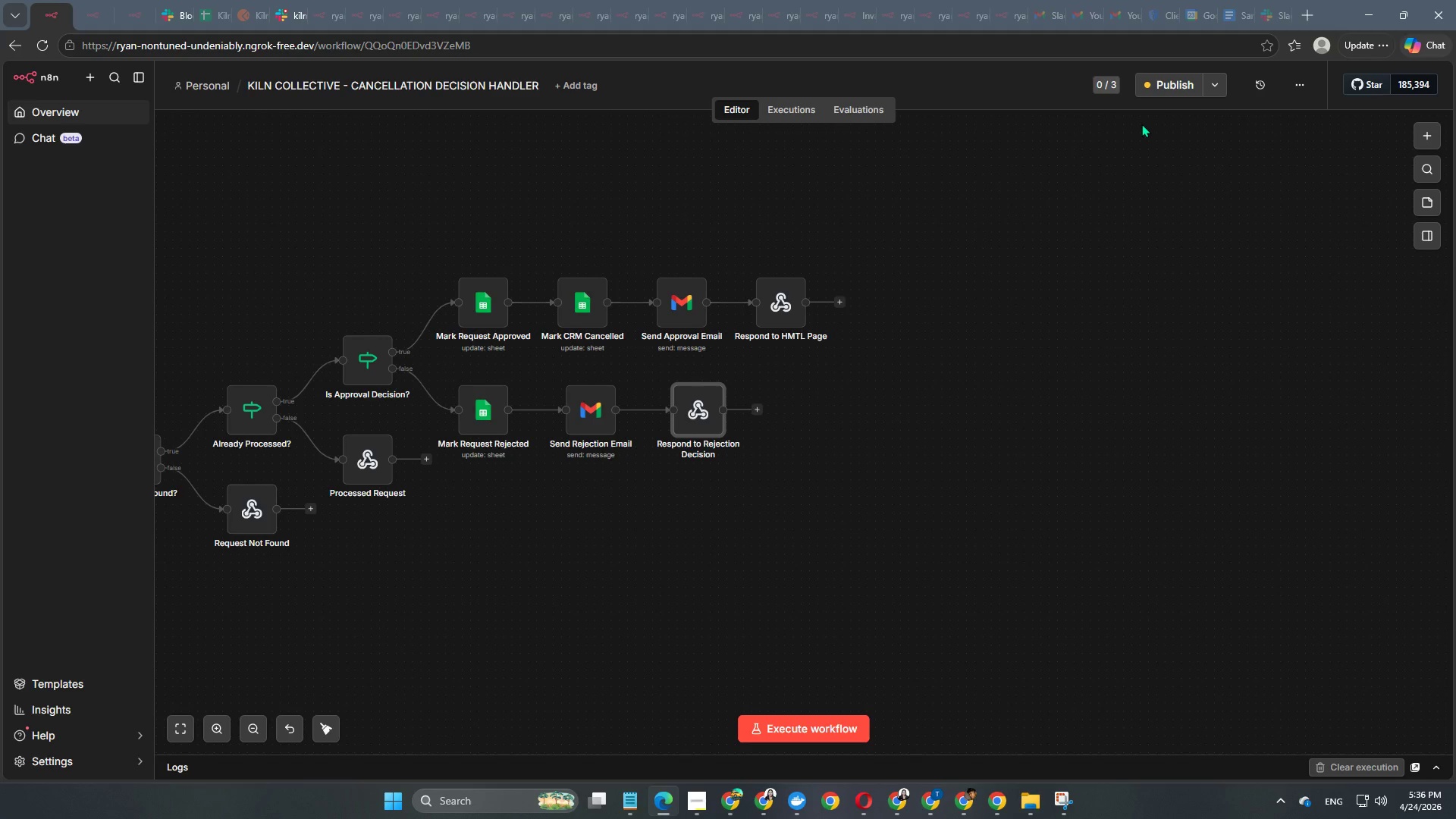 
left_click([1165, 83])
 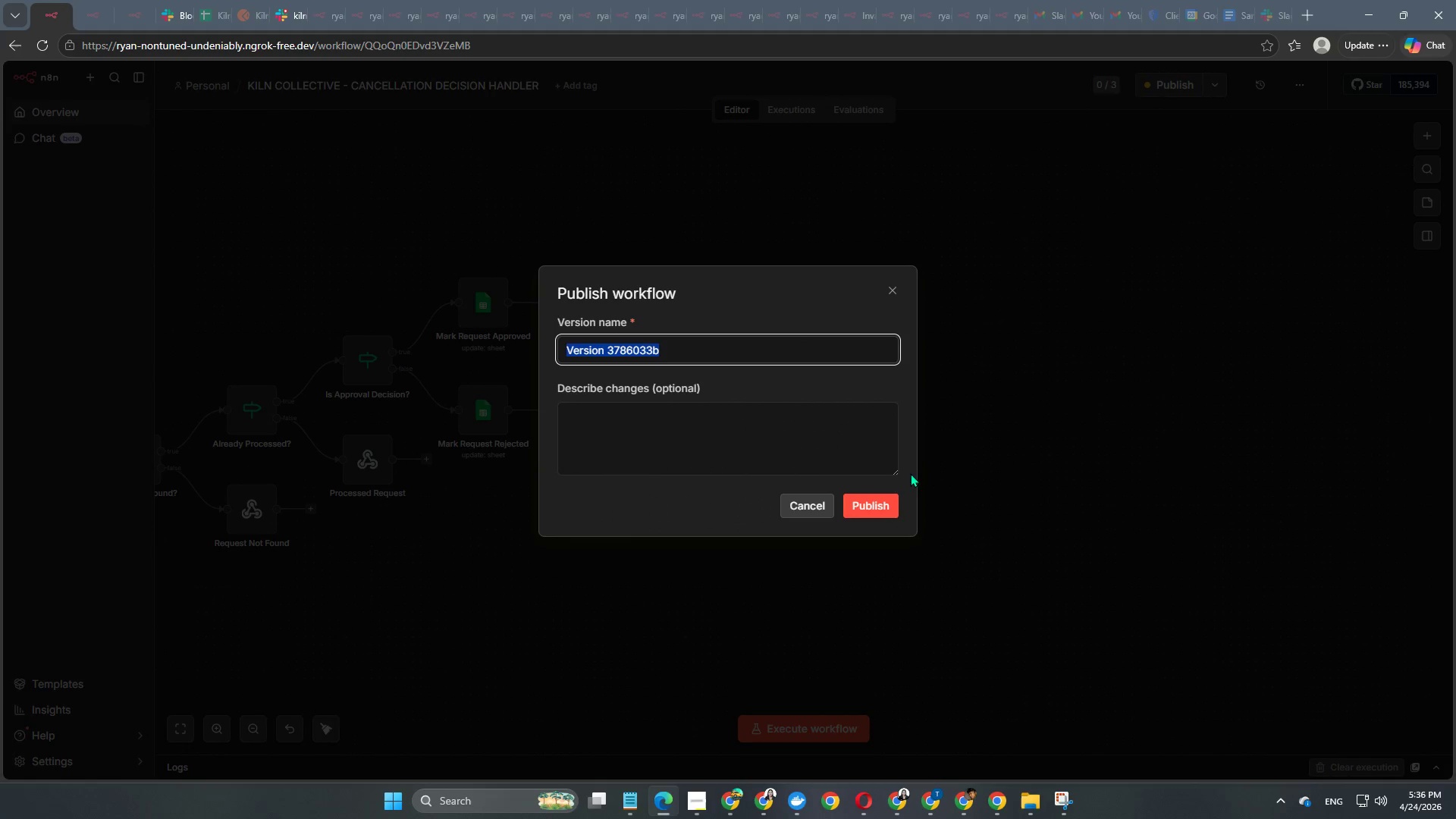 
left_click([877, 510])
 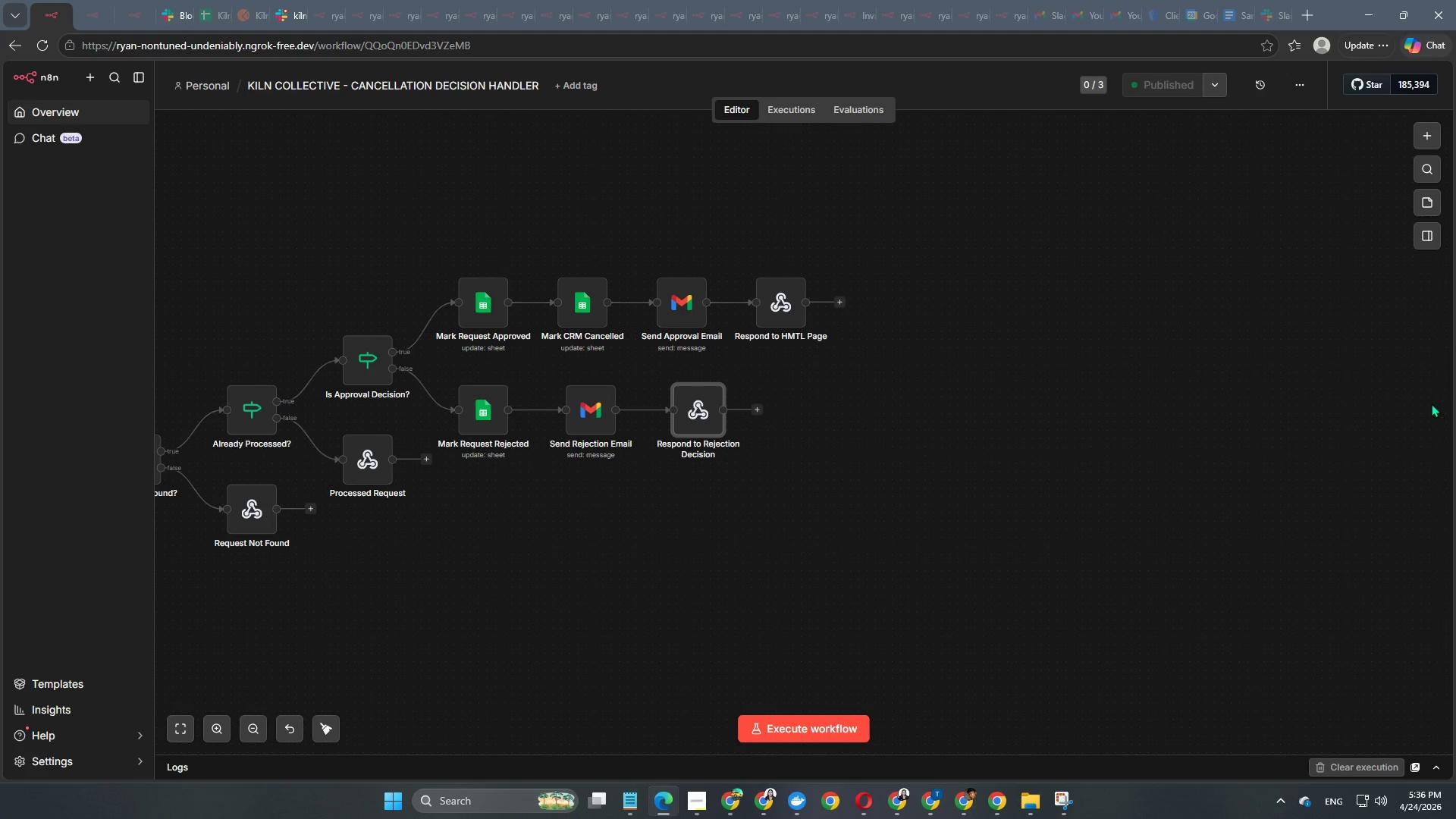 
wait(7.94)
 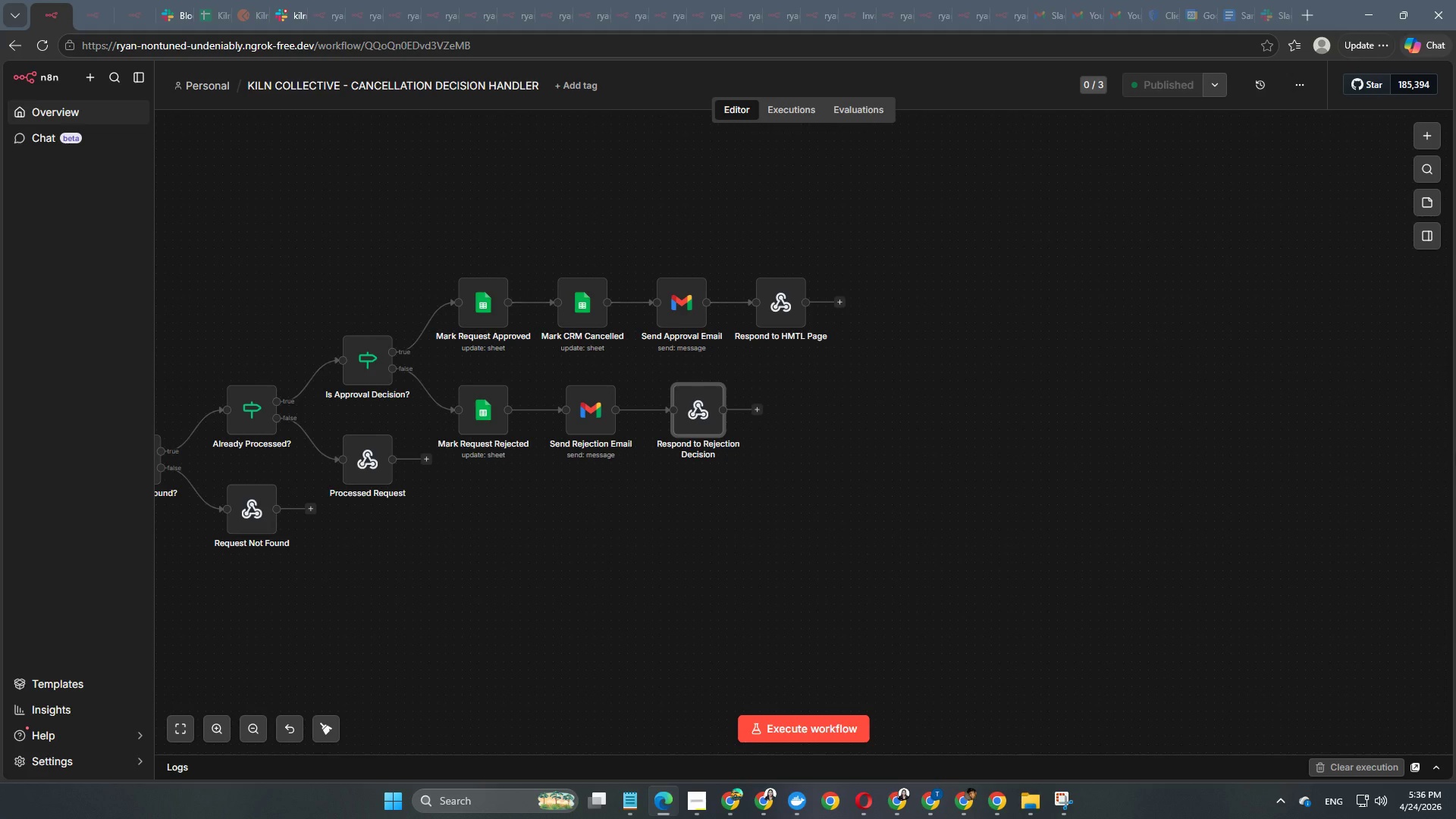 
hold_key(key=Space, duration=1.33)
 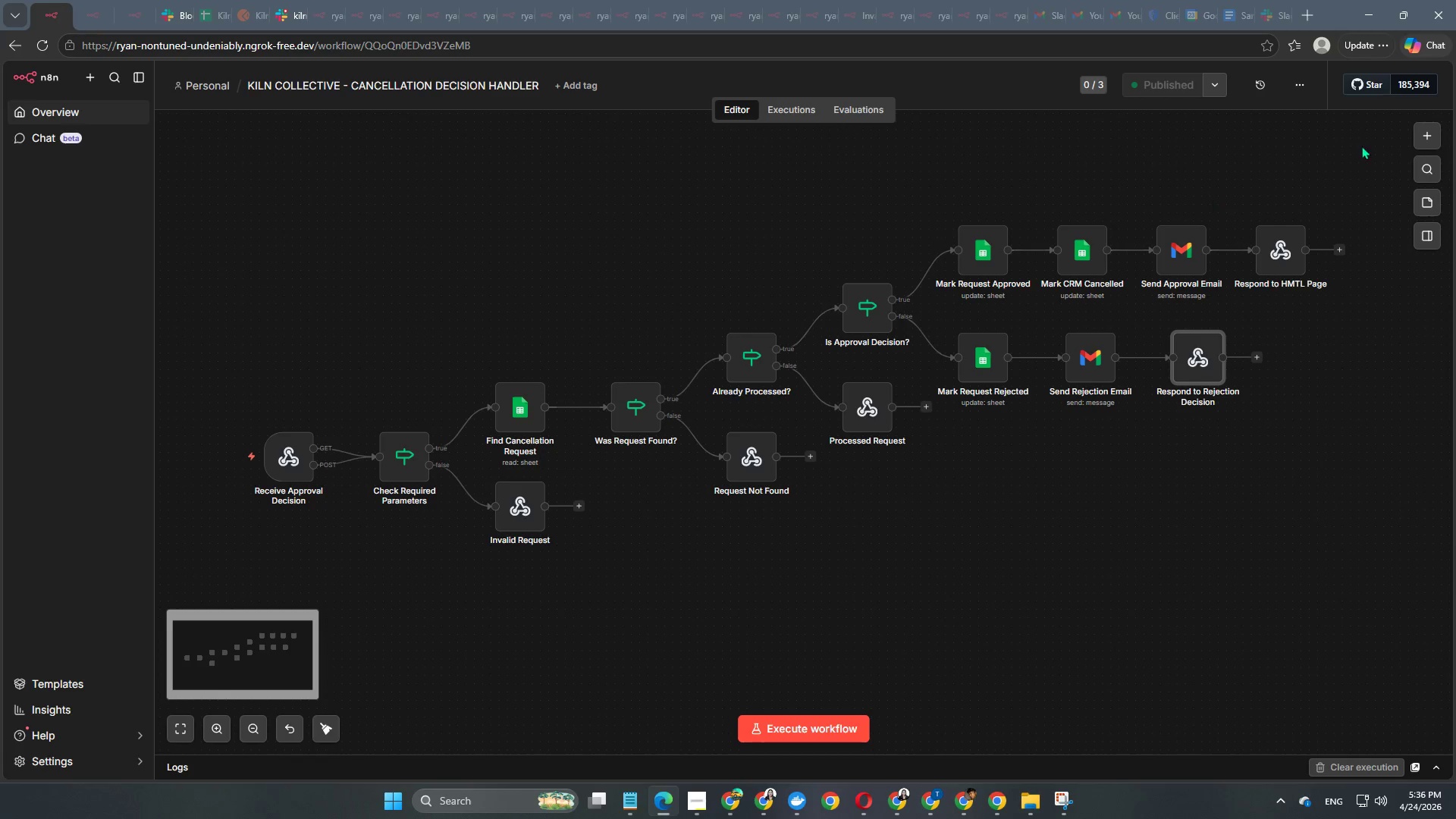 
left_click_drag(start_coordinate=[587, 613], to_coordinate=[1087, 560])
 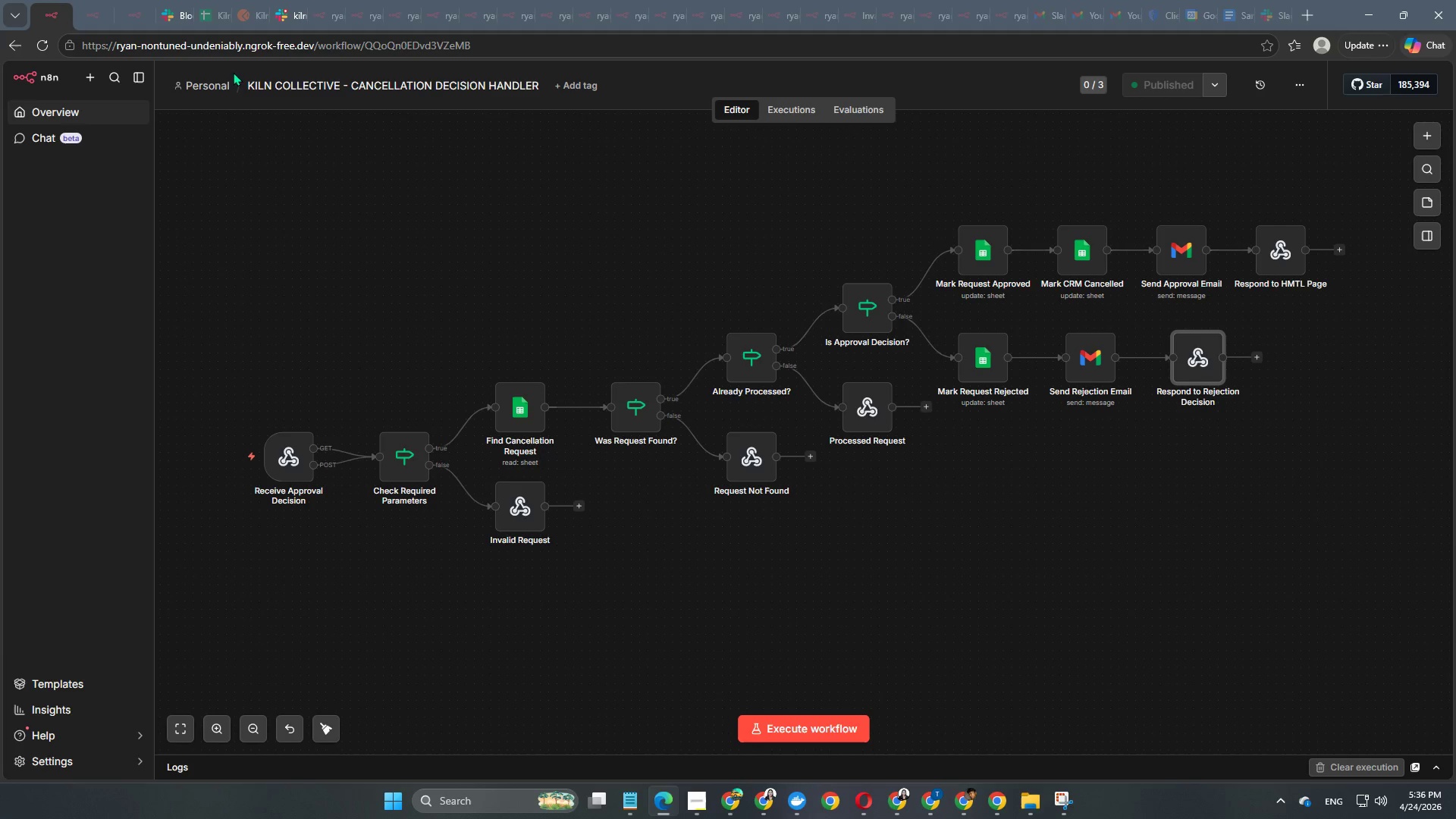 
left_click([87, 10])
 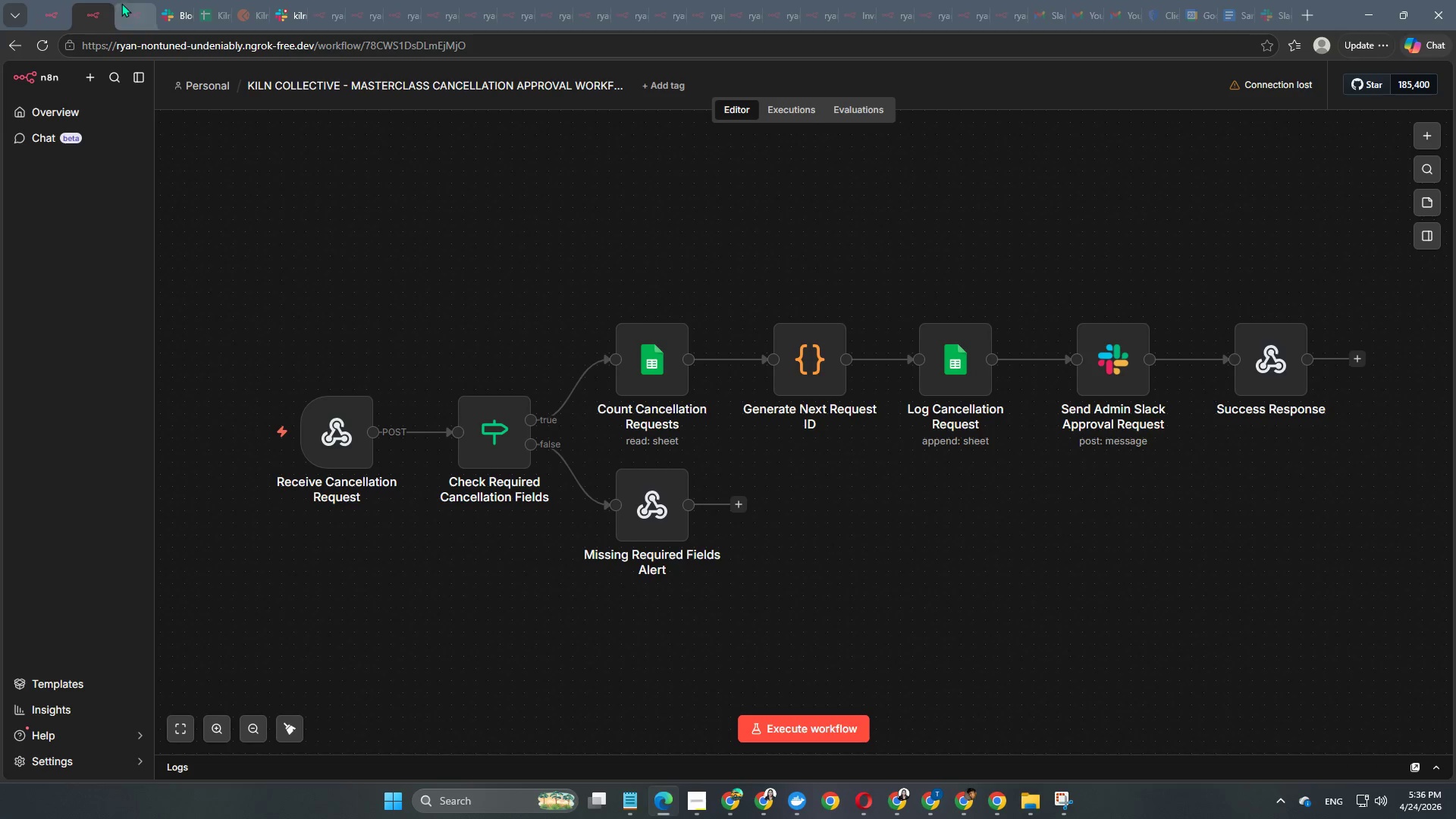 
left_click([122, 2])
 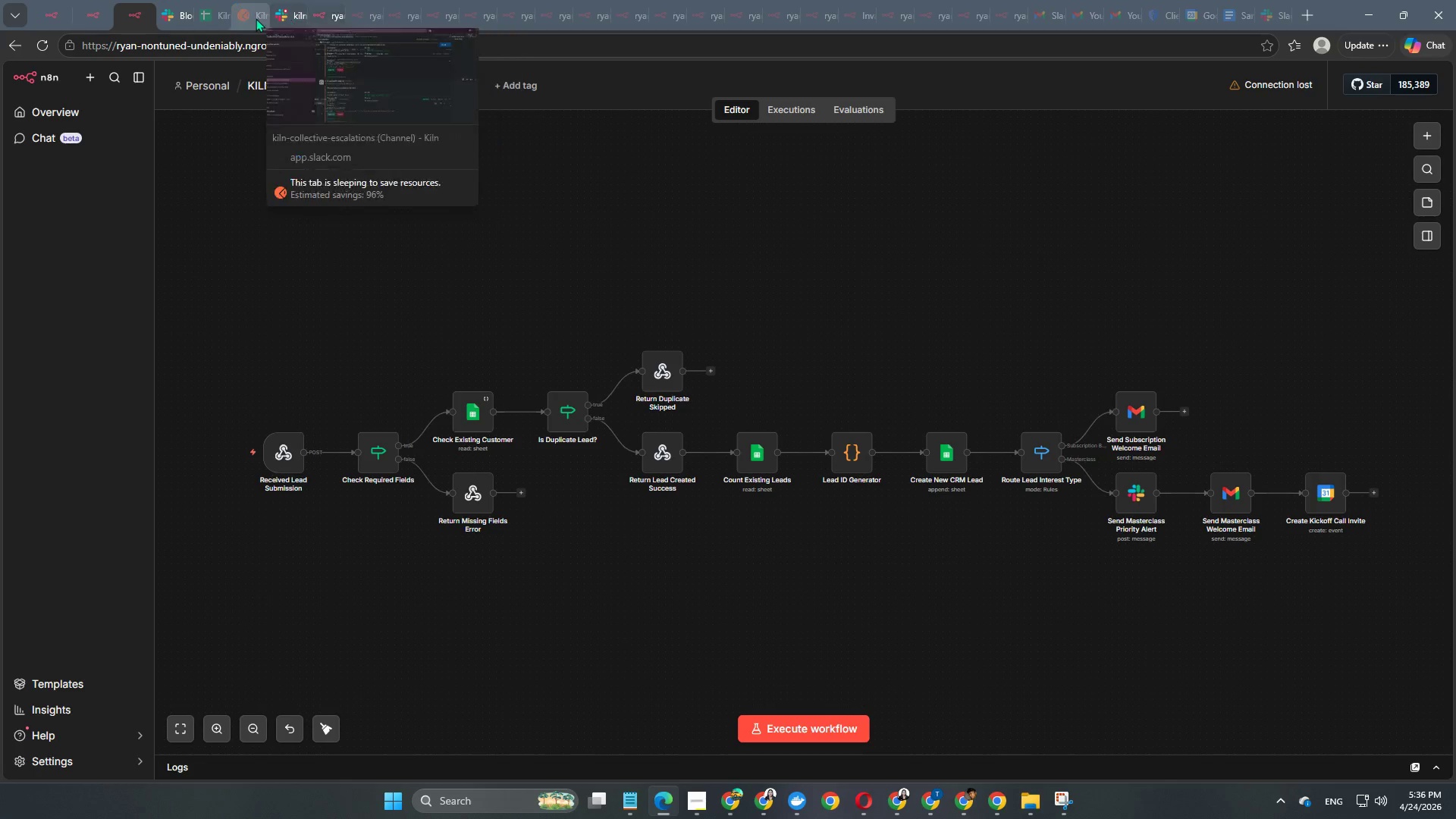 
left_click([256, 18])
 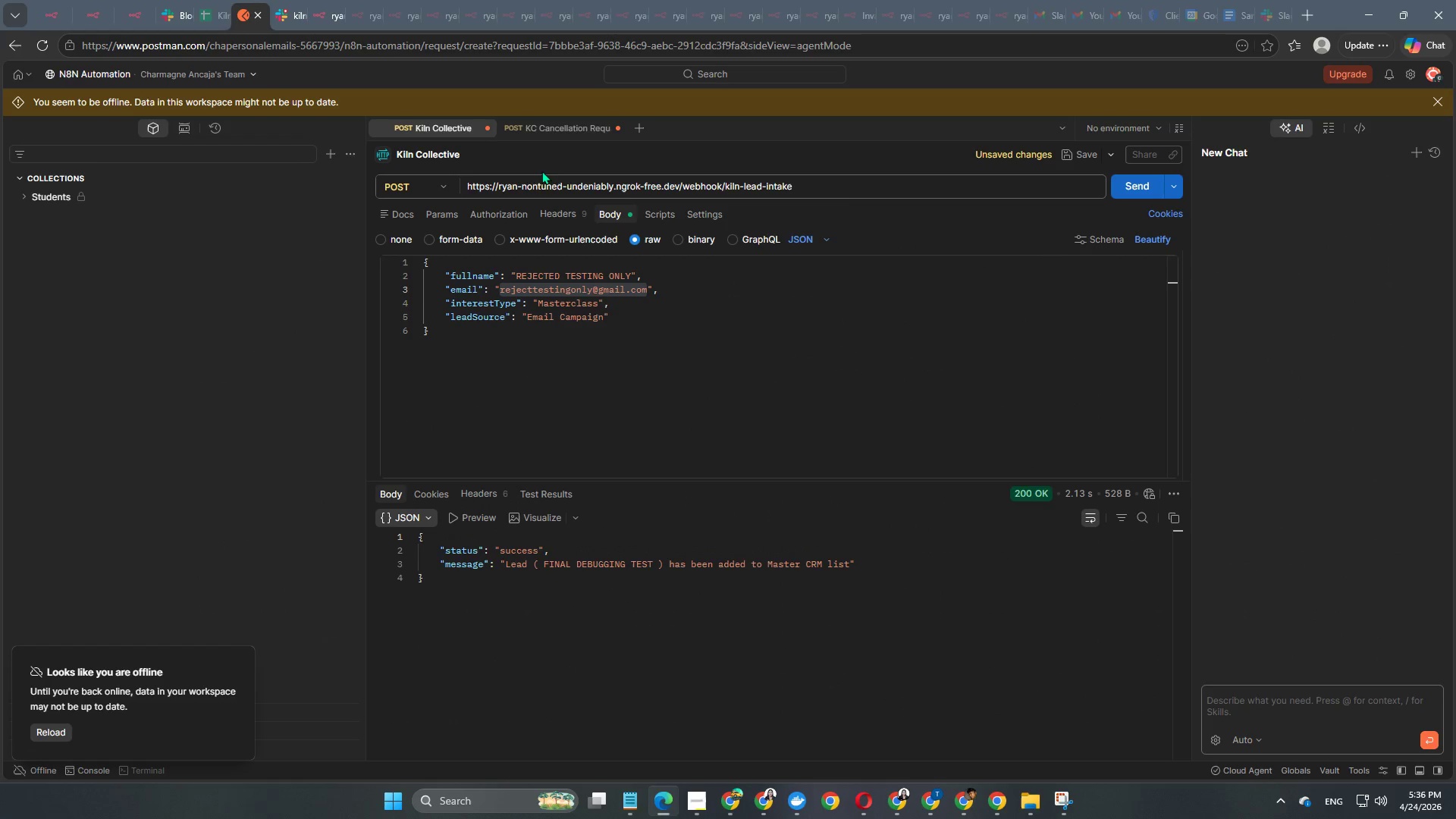 
left_click([518, 133])
 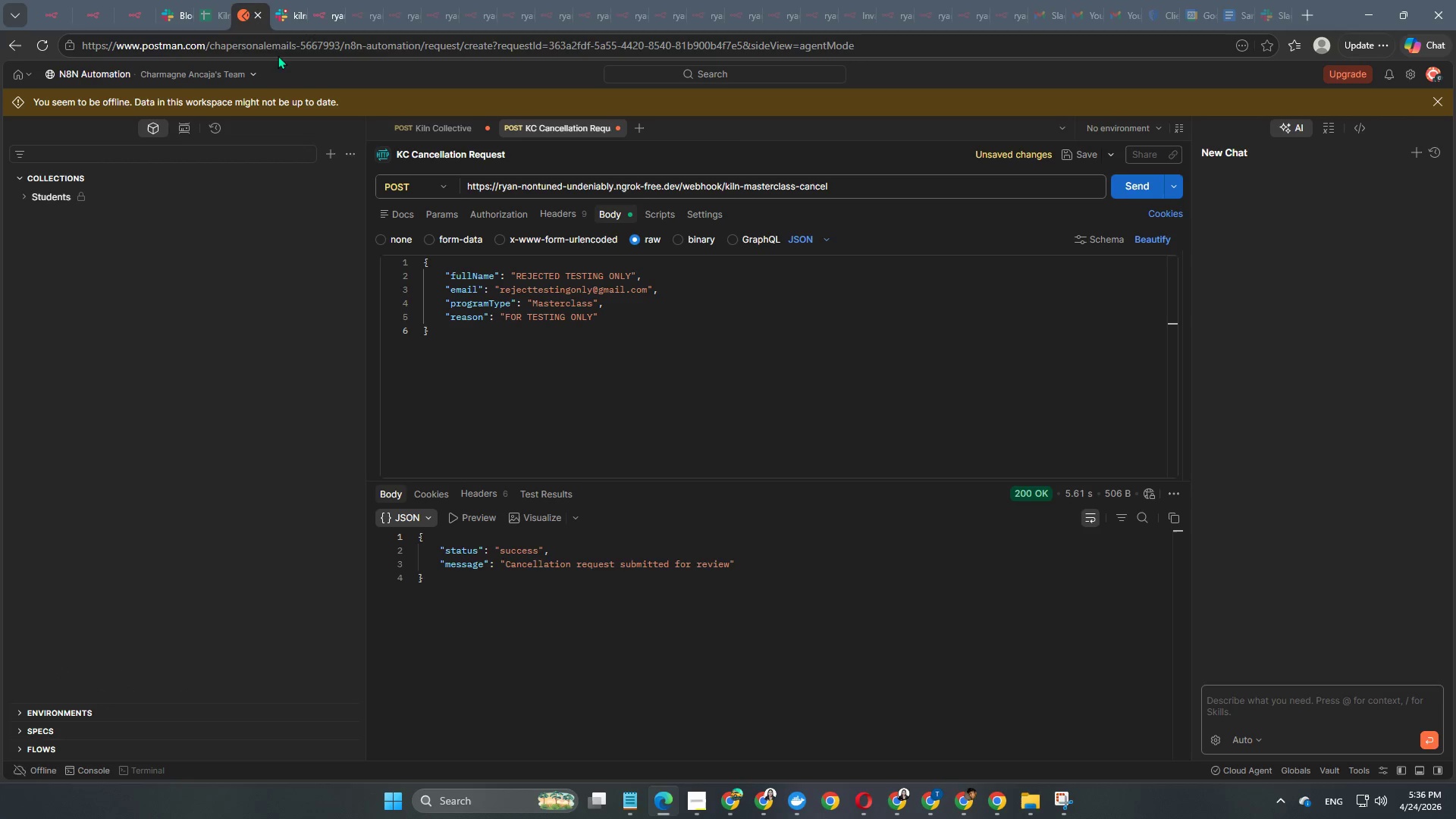 
left_click([193, 2])
 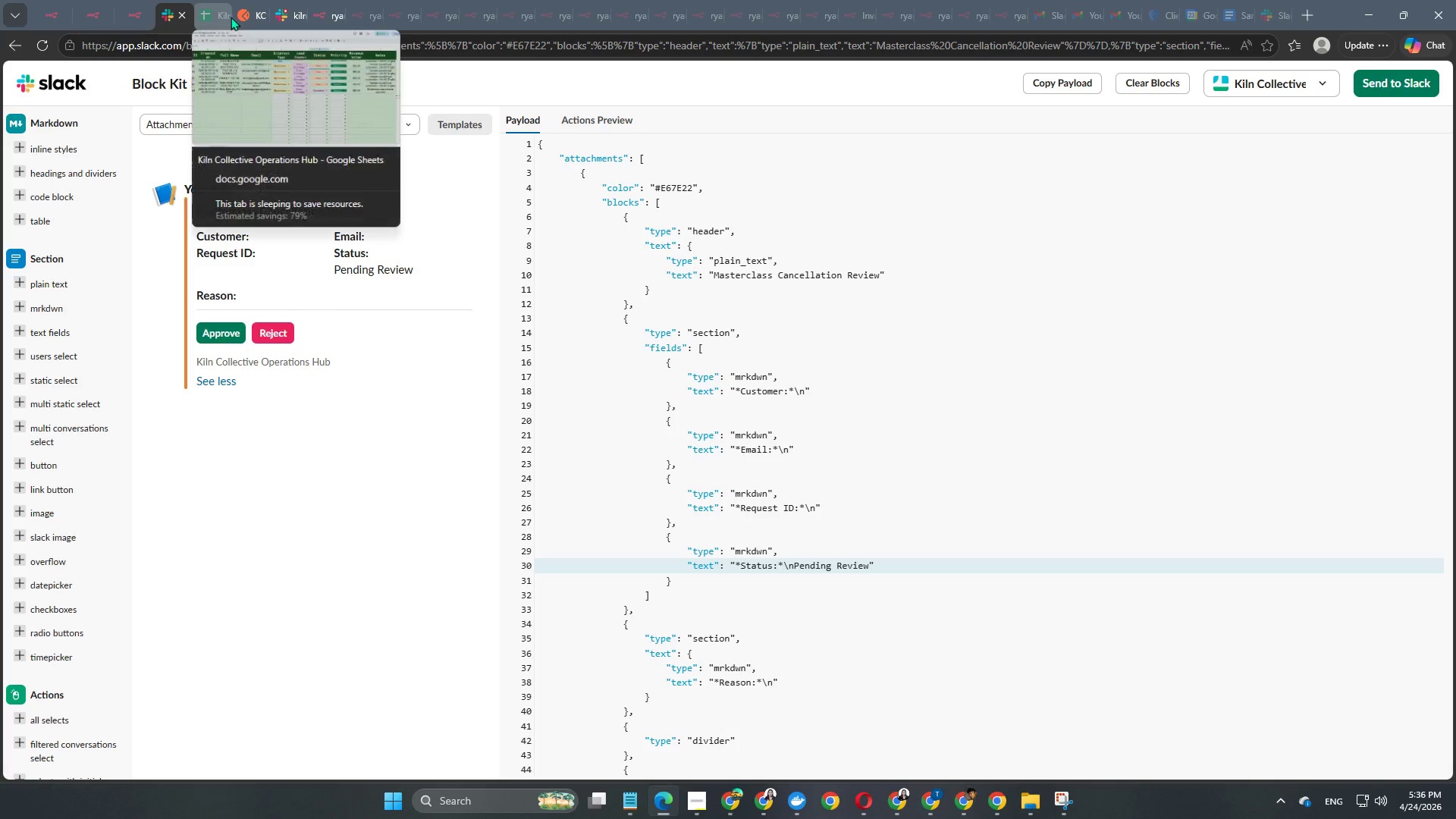 
left_click([231, 17])
 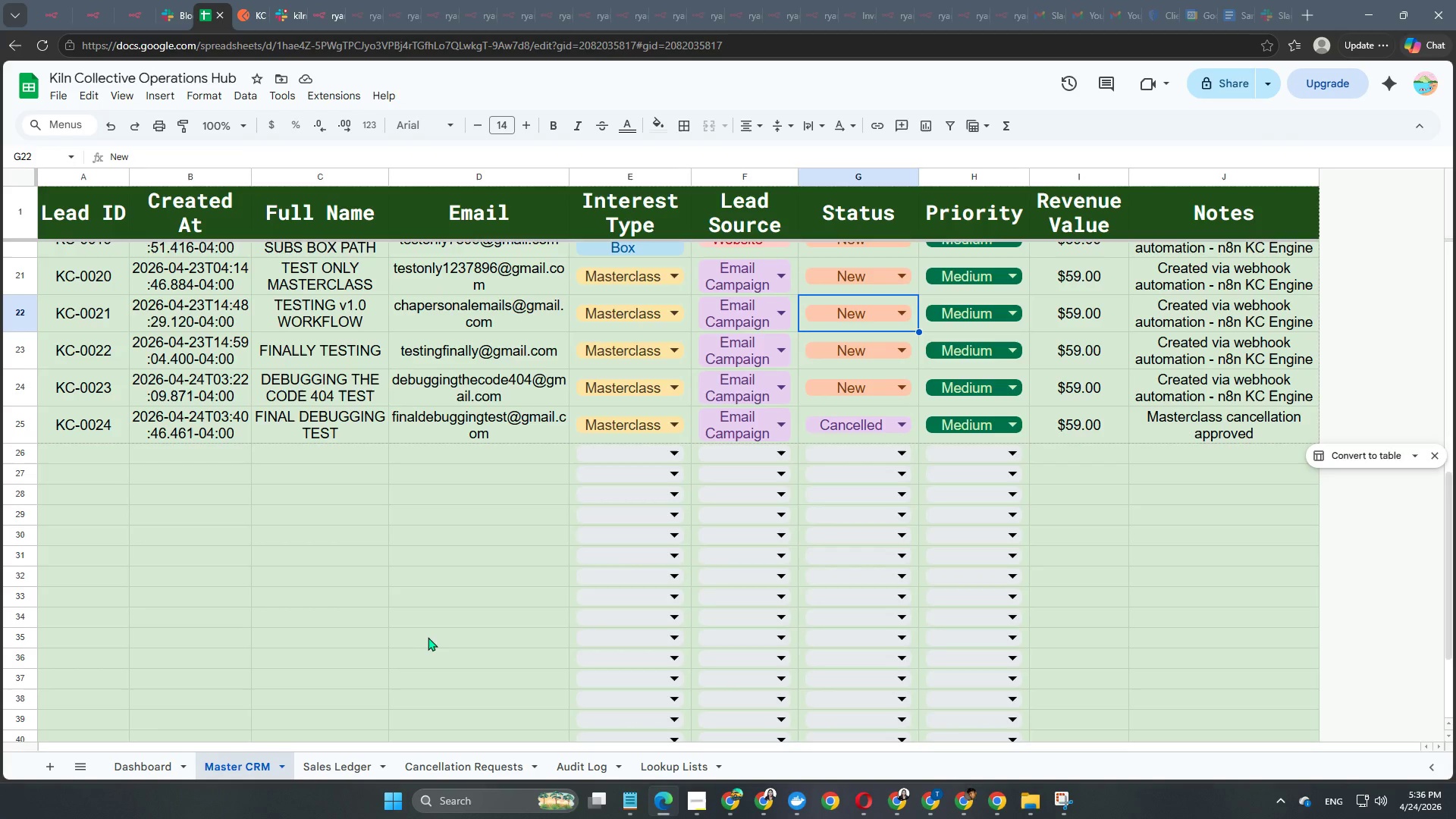 
scroll: coordinate [369, 683], scroll_direction: up, amount: 9.0
 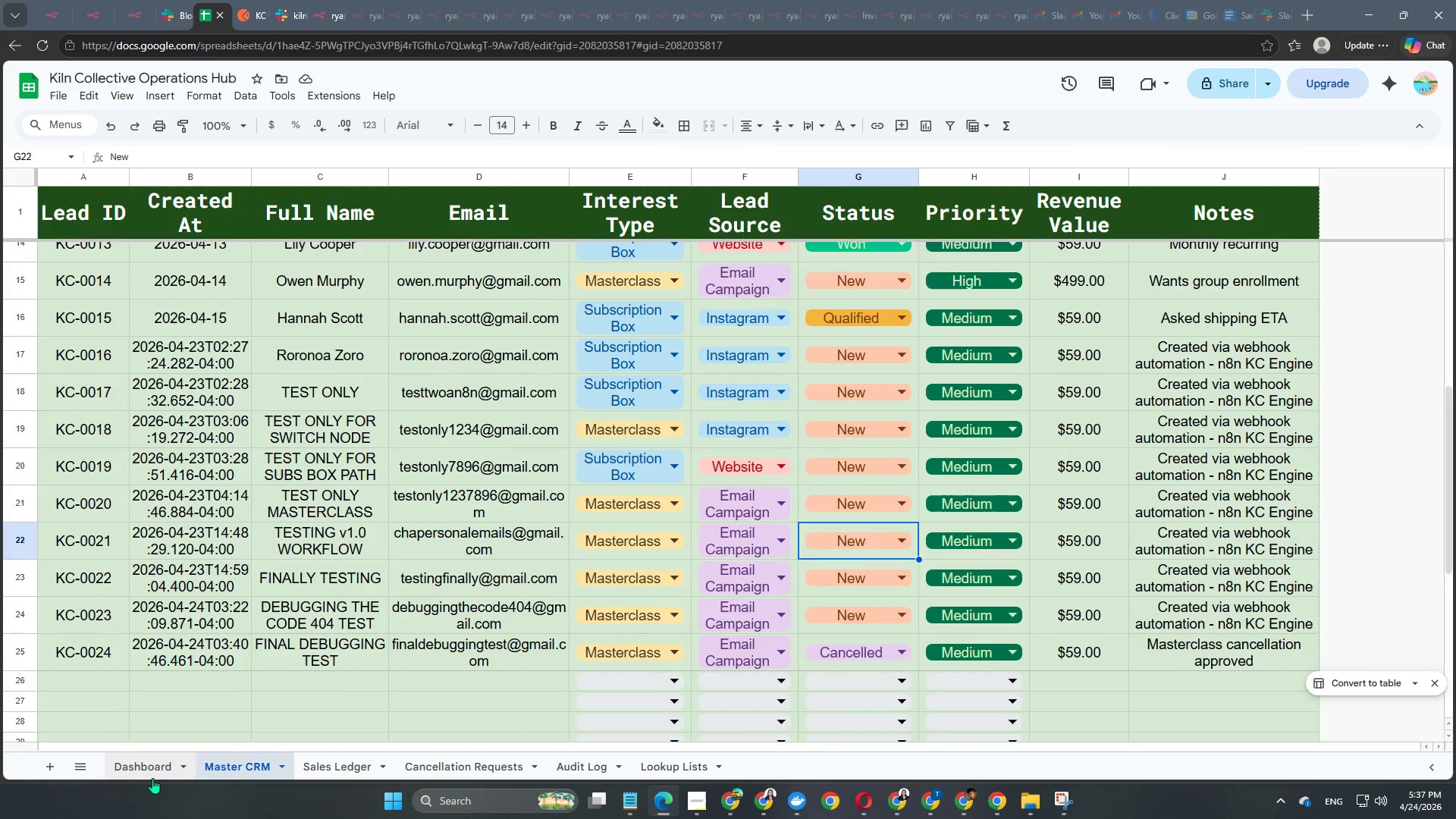 
left_click([150, 770])
 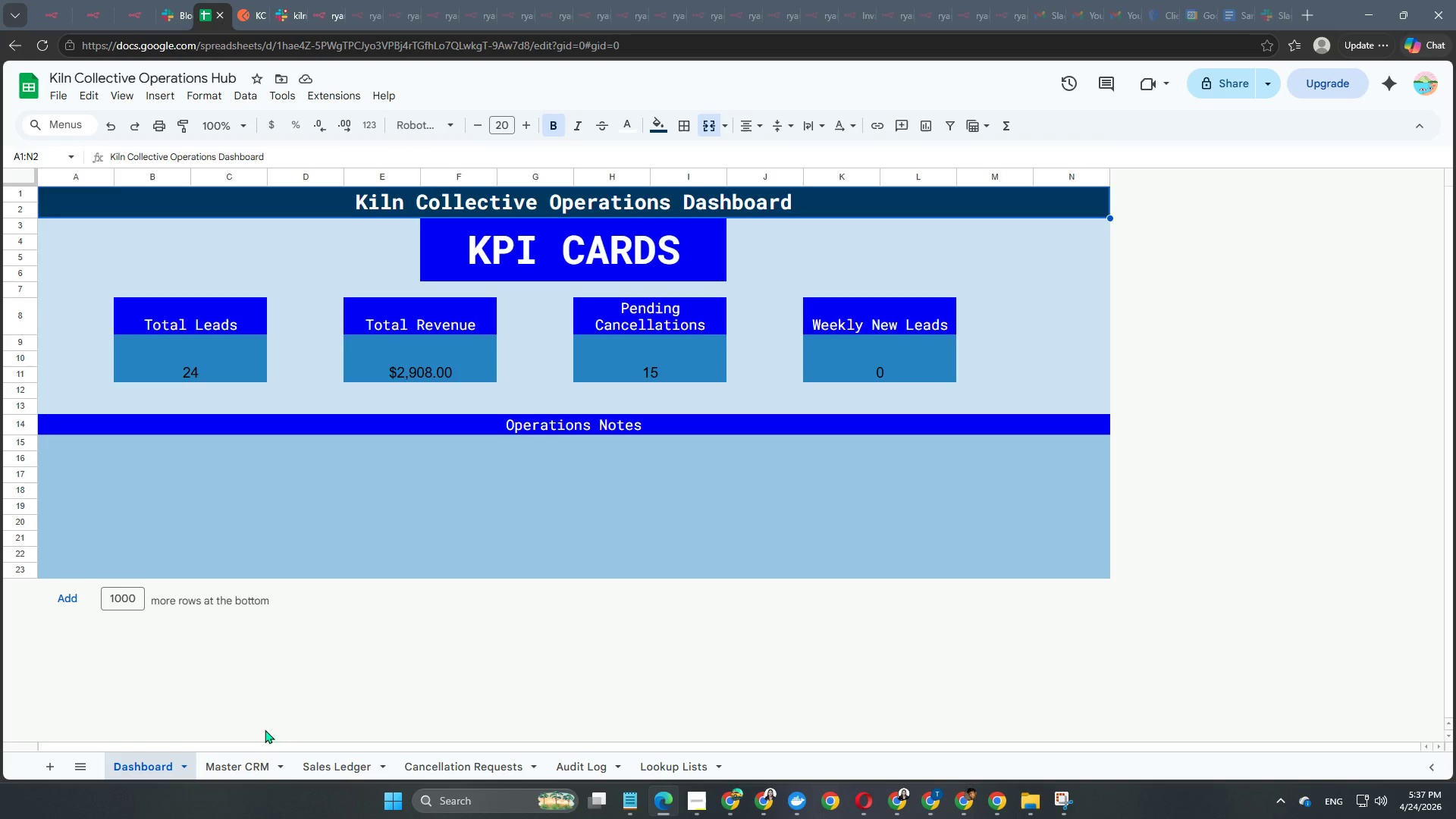 
left_click([238, 773])
 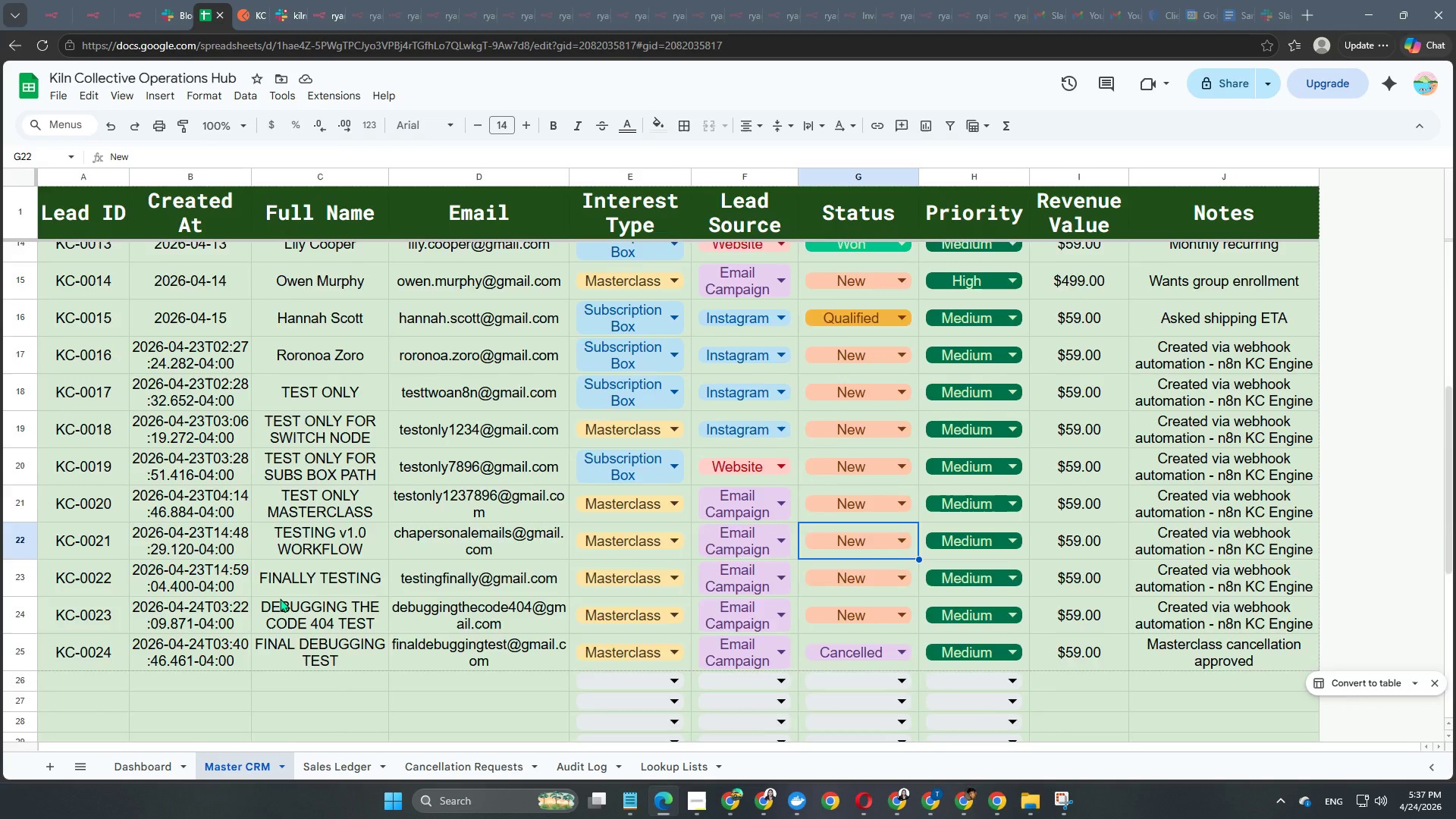 
scroll: coordinate [280, 598], scroll_direction: down, amount: 2.0
 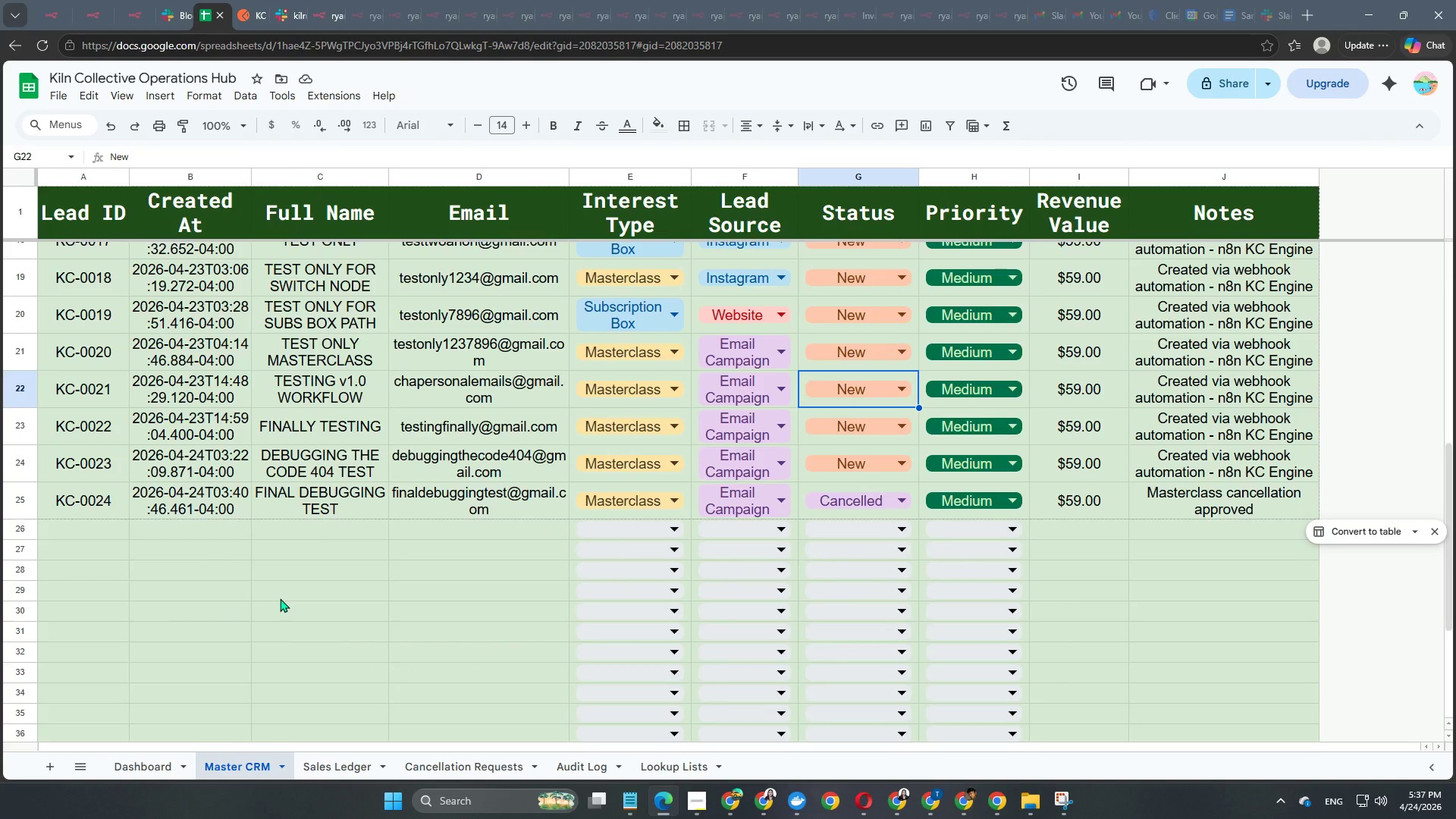 
left_click([158, 767])
 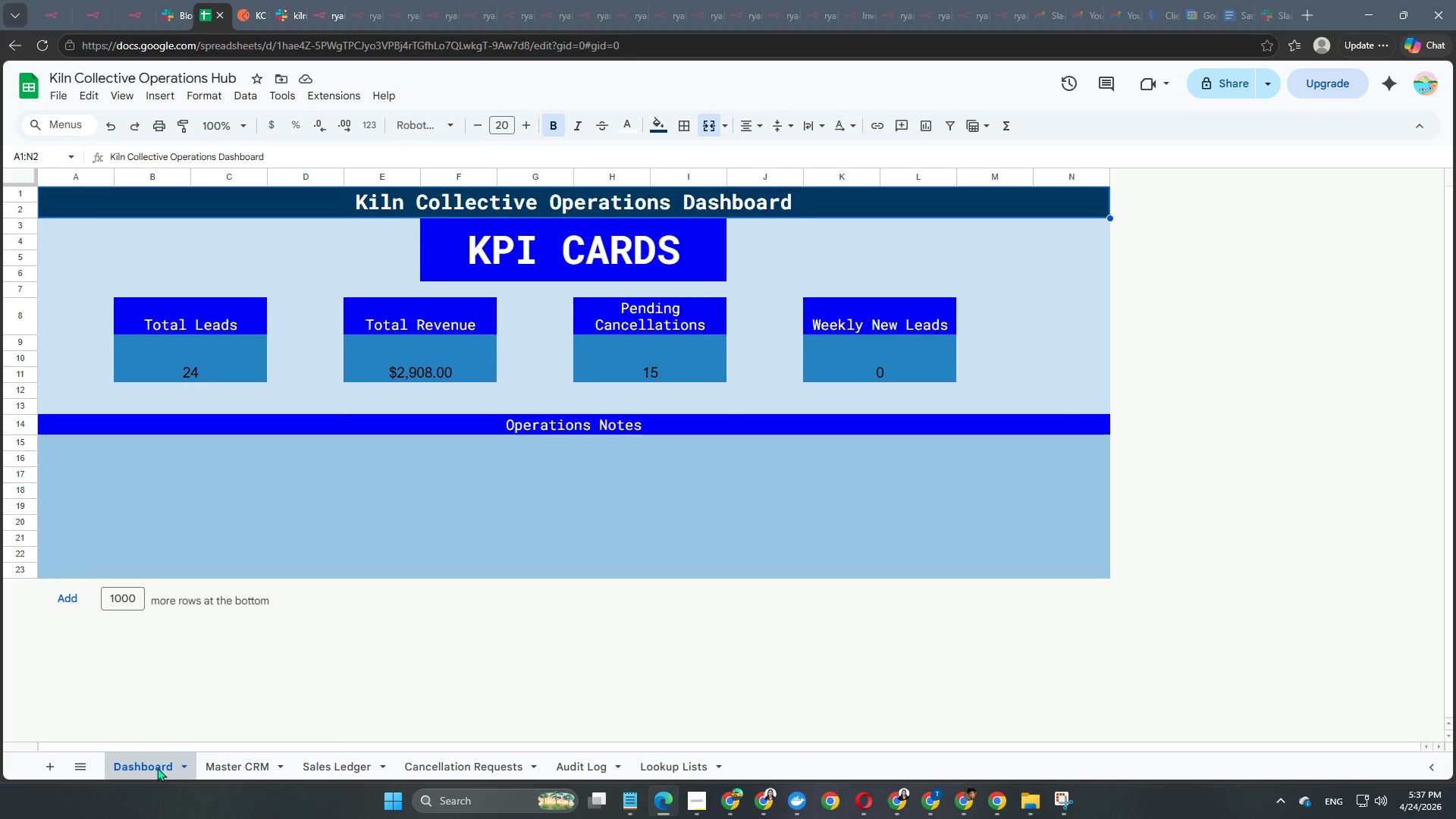 
left_click([157, 767])
 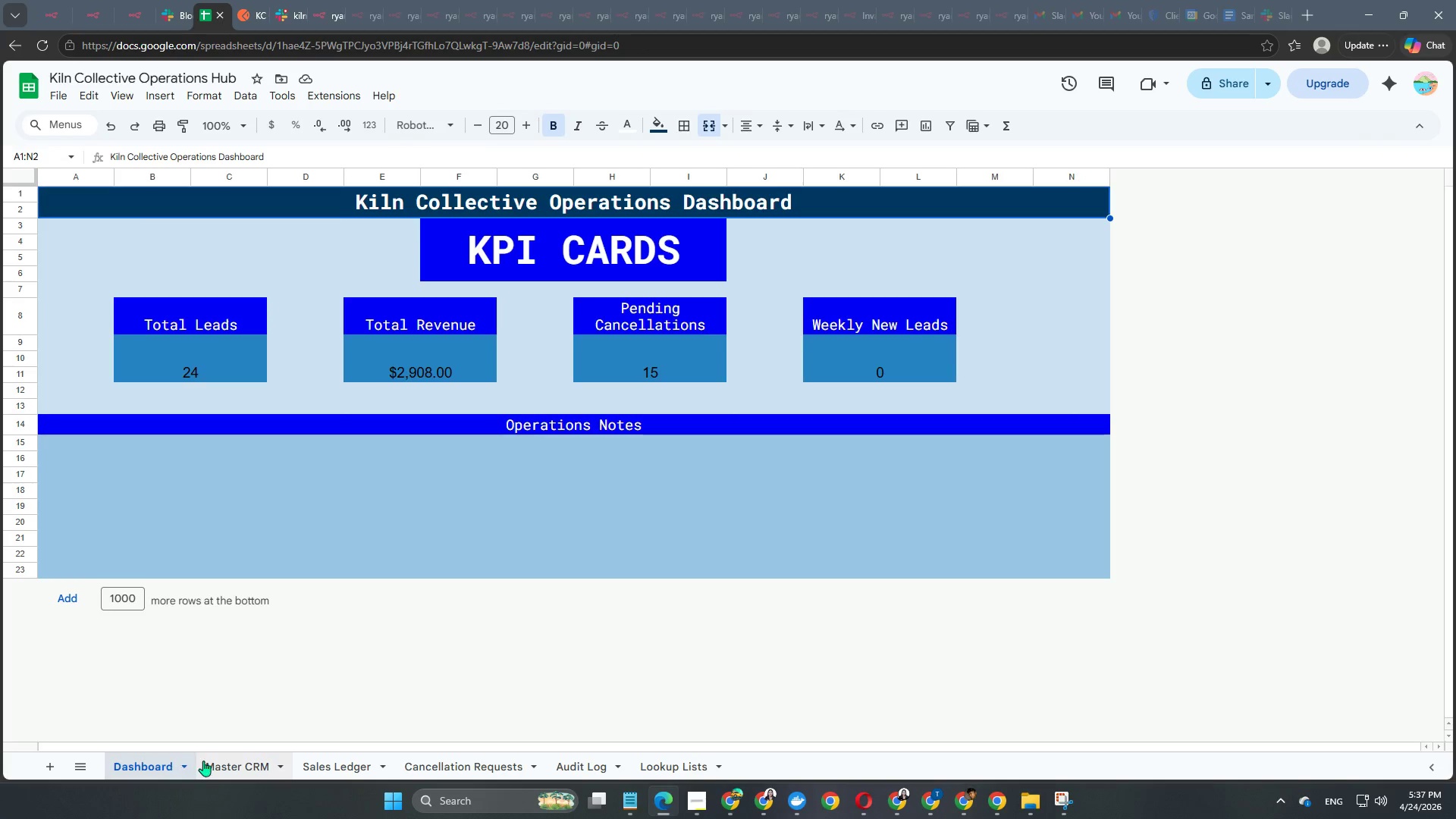 
left_click([205, 761])
 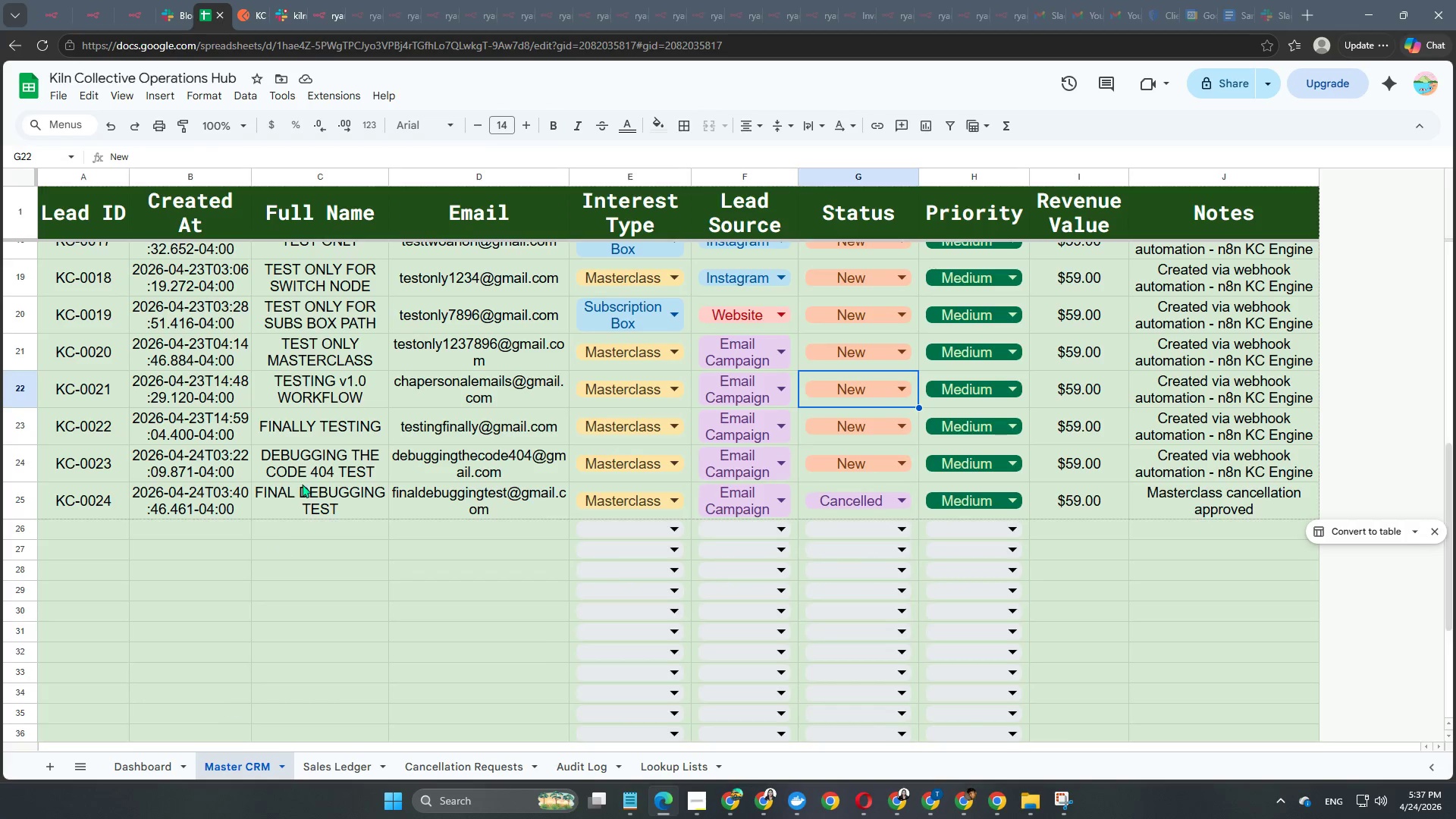 
scroll: coordinate [302, 484], scroll_direction: up, amount: 3.0
 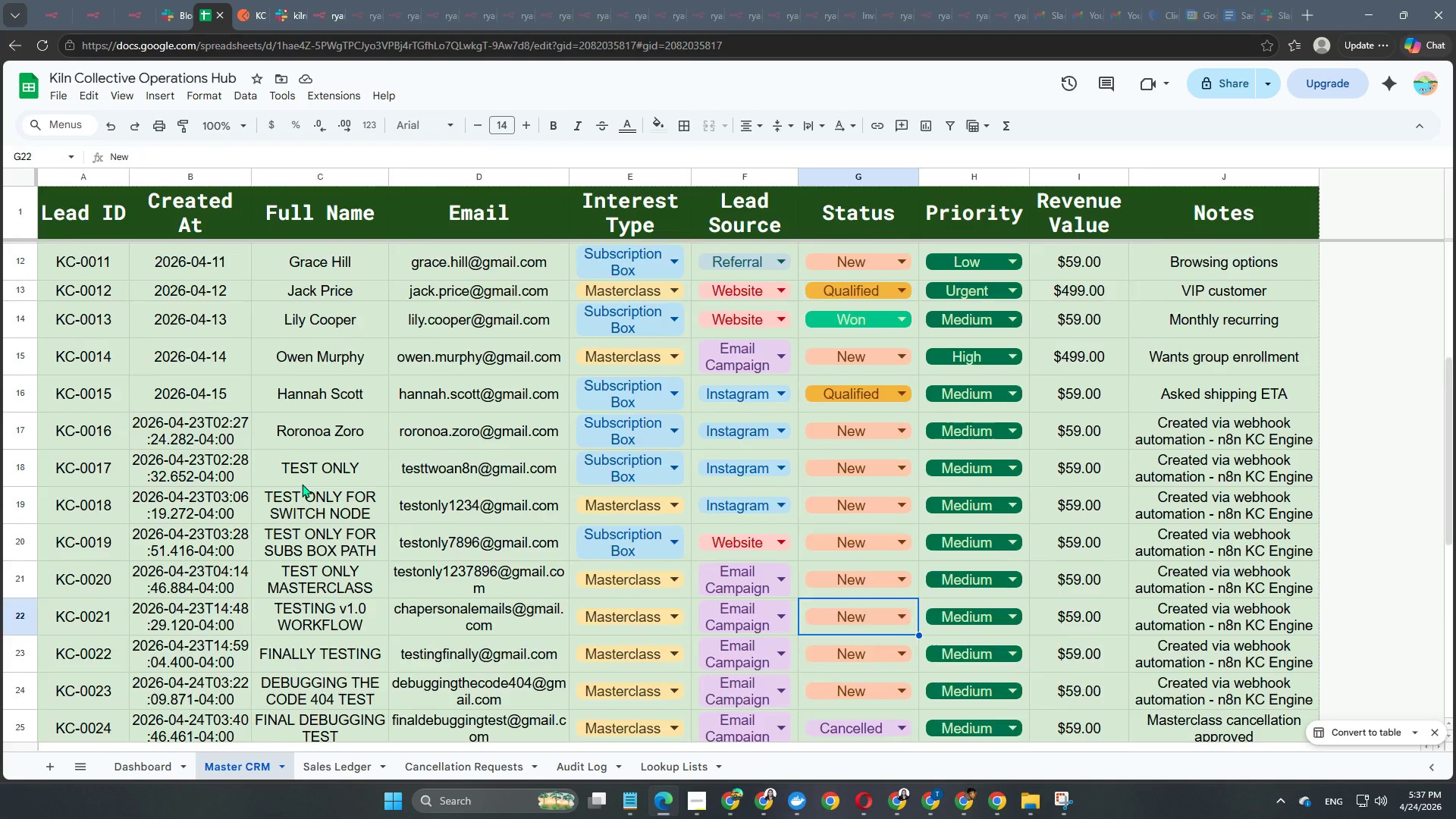 
scroll: coordinate [302, 484], scroll_direction: down, amount: 4.0
 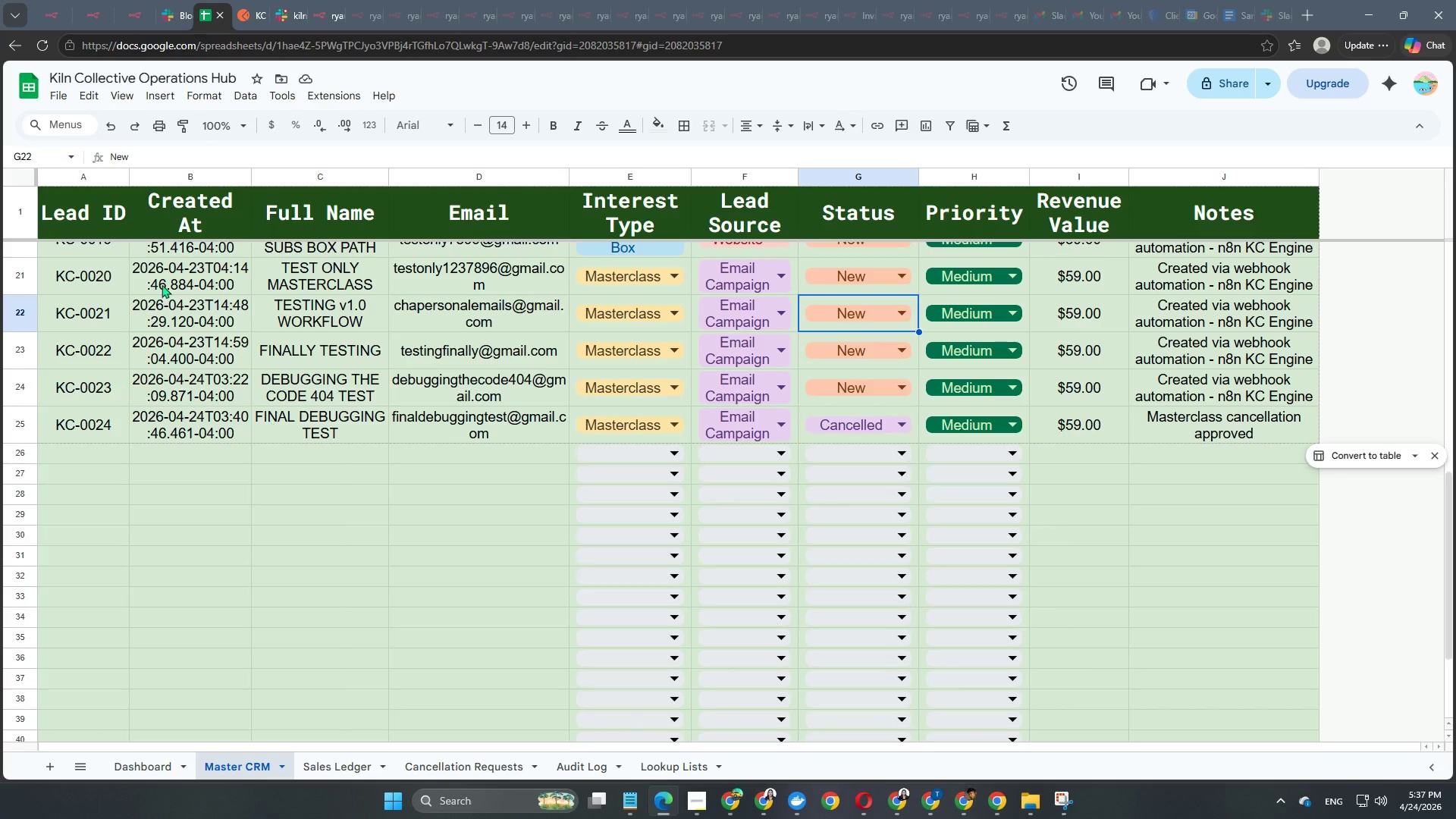 
left_click([89, 17])
 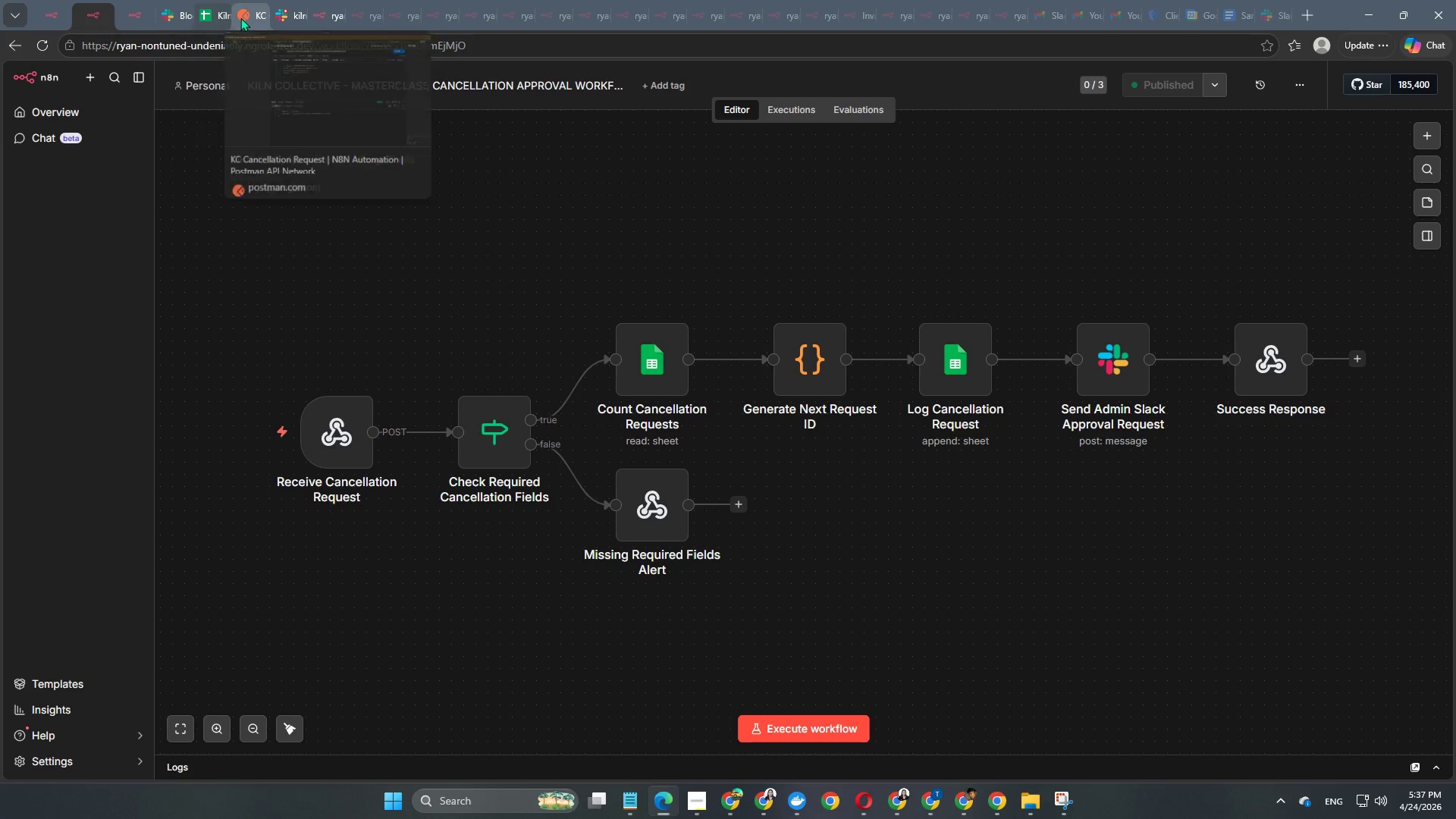 
left_click([218, 14])
 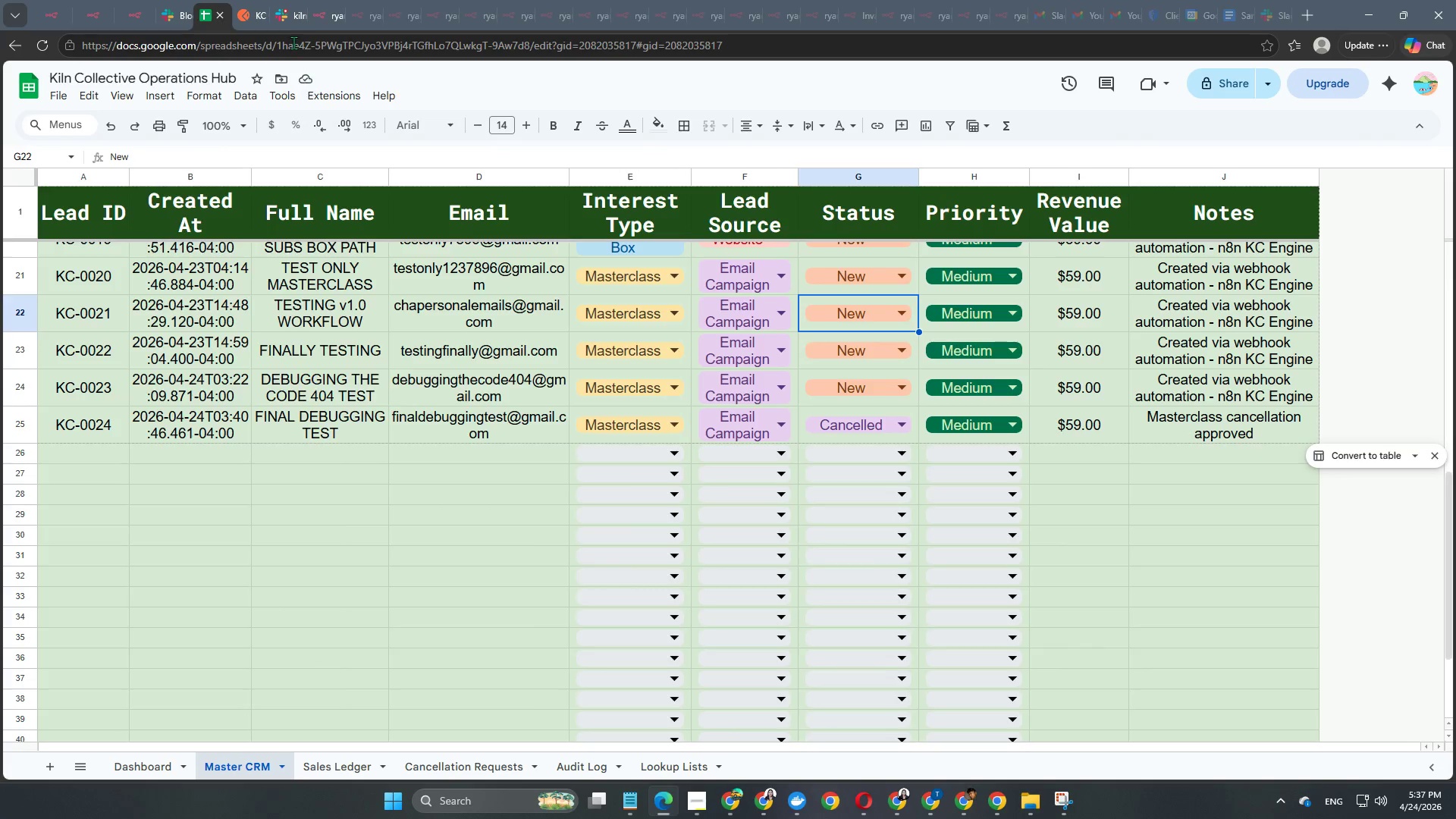 
left_click([243, 20])
 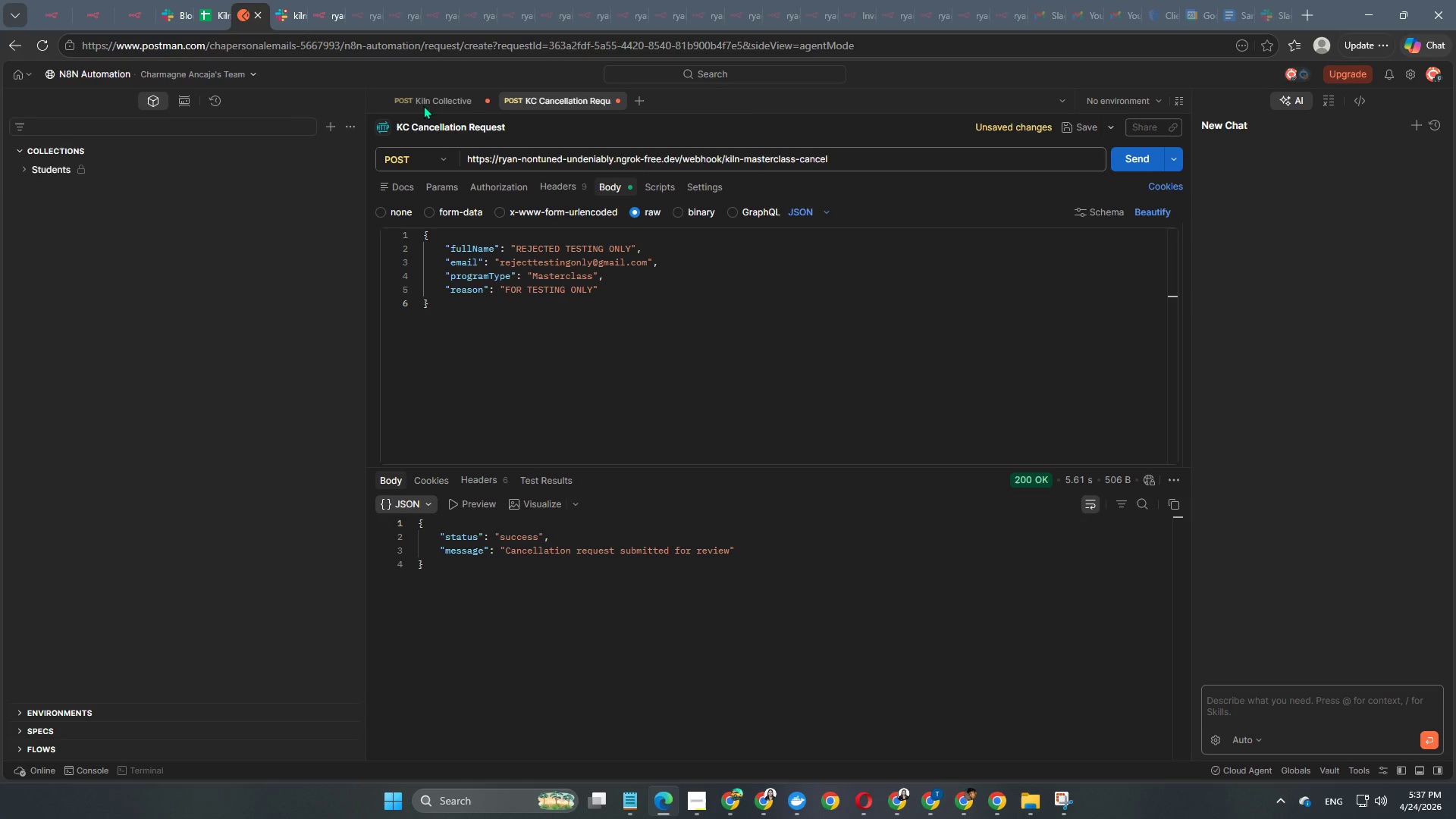 
left_click([425, 97])
 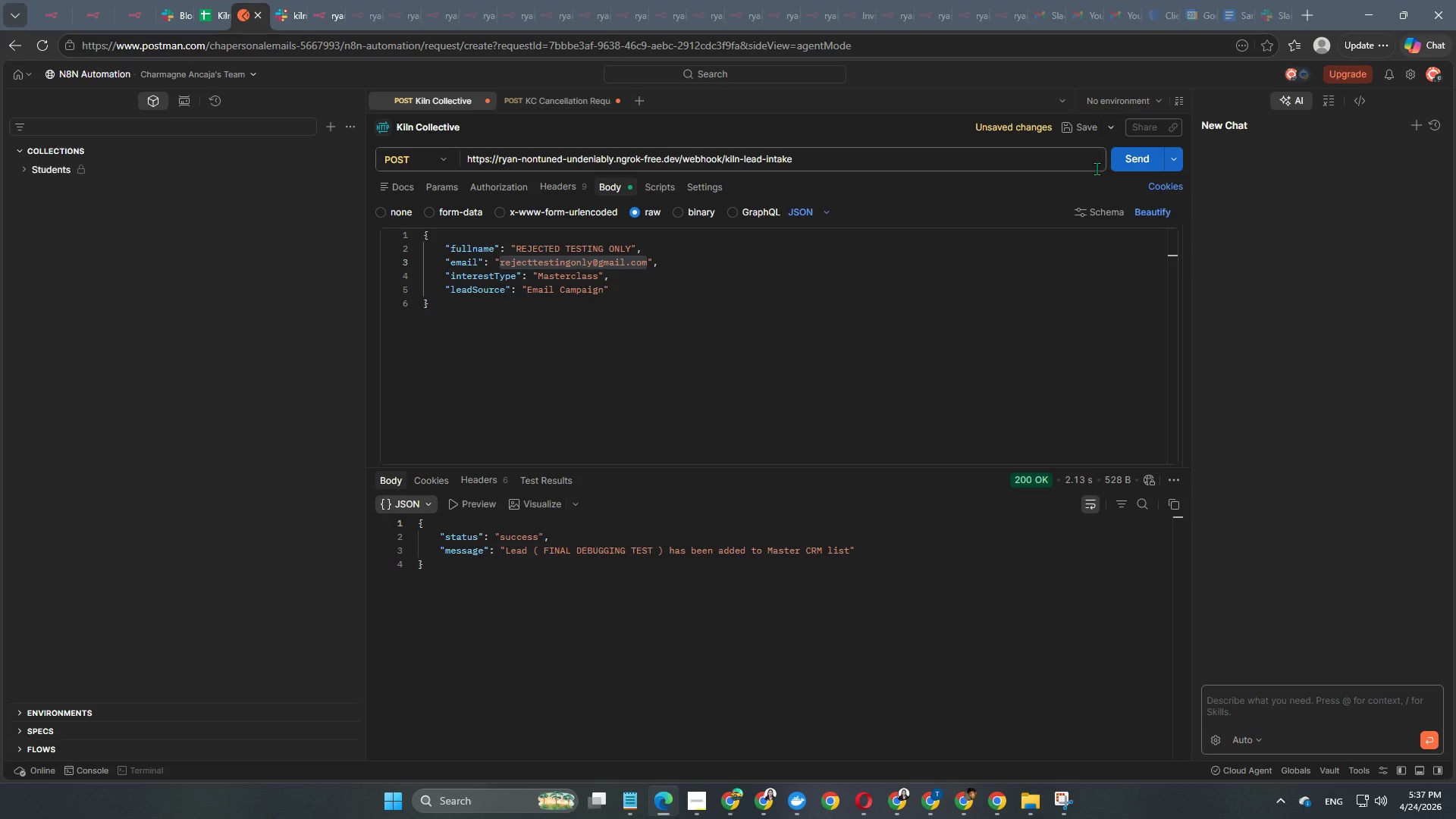 
wait(6.8)
 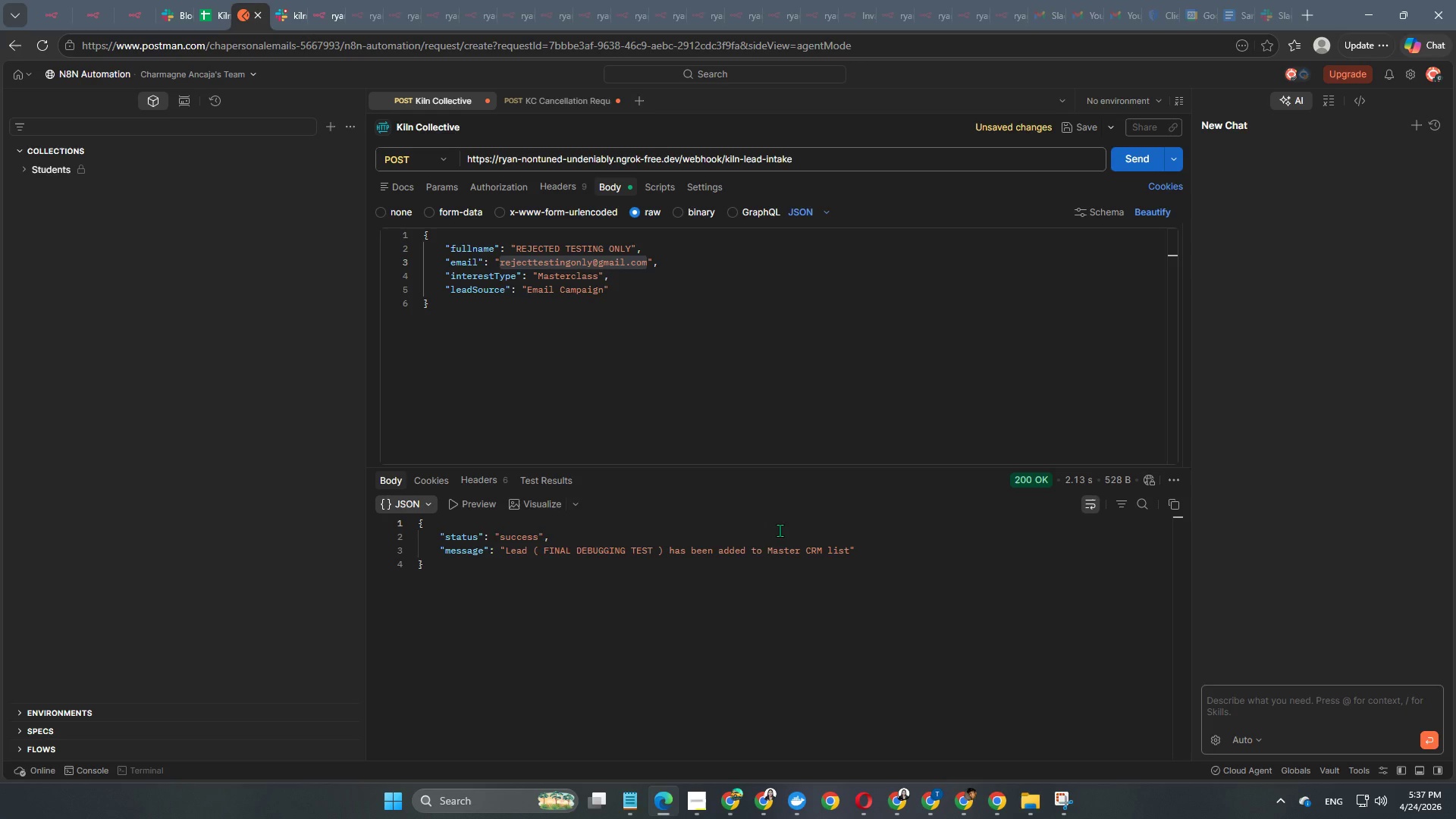 
left_click([1125, 161])
 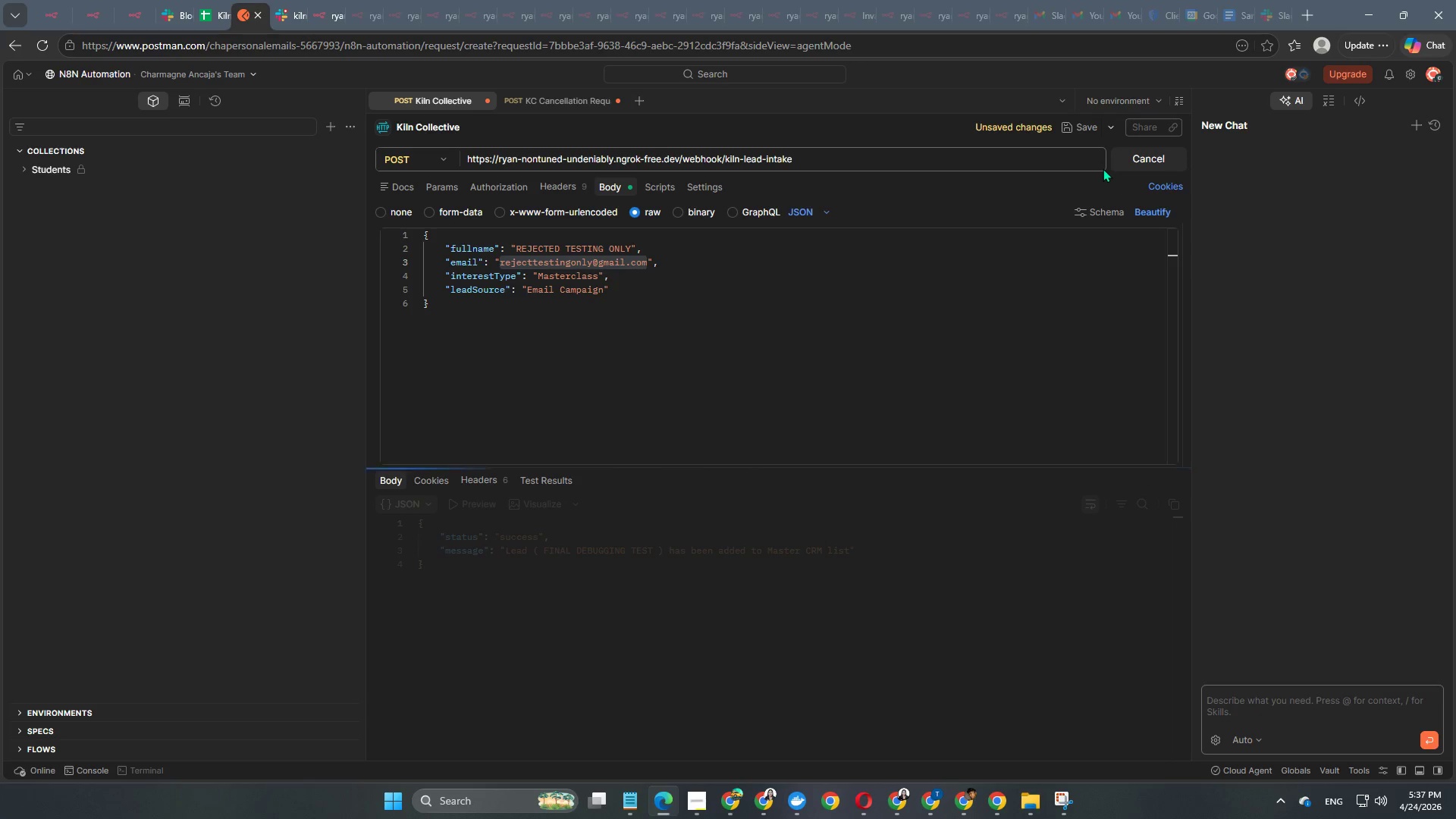 
mouse_move([1081, 161])
 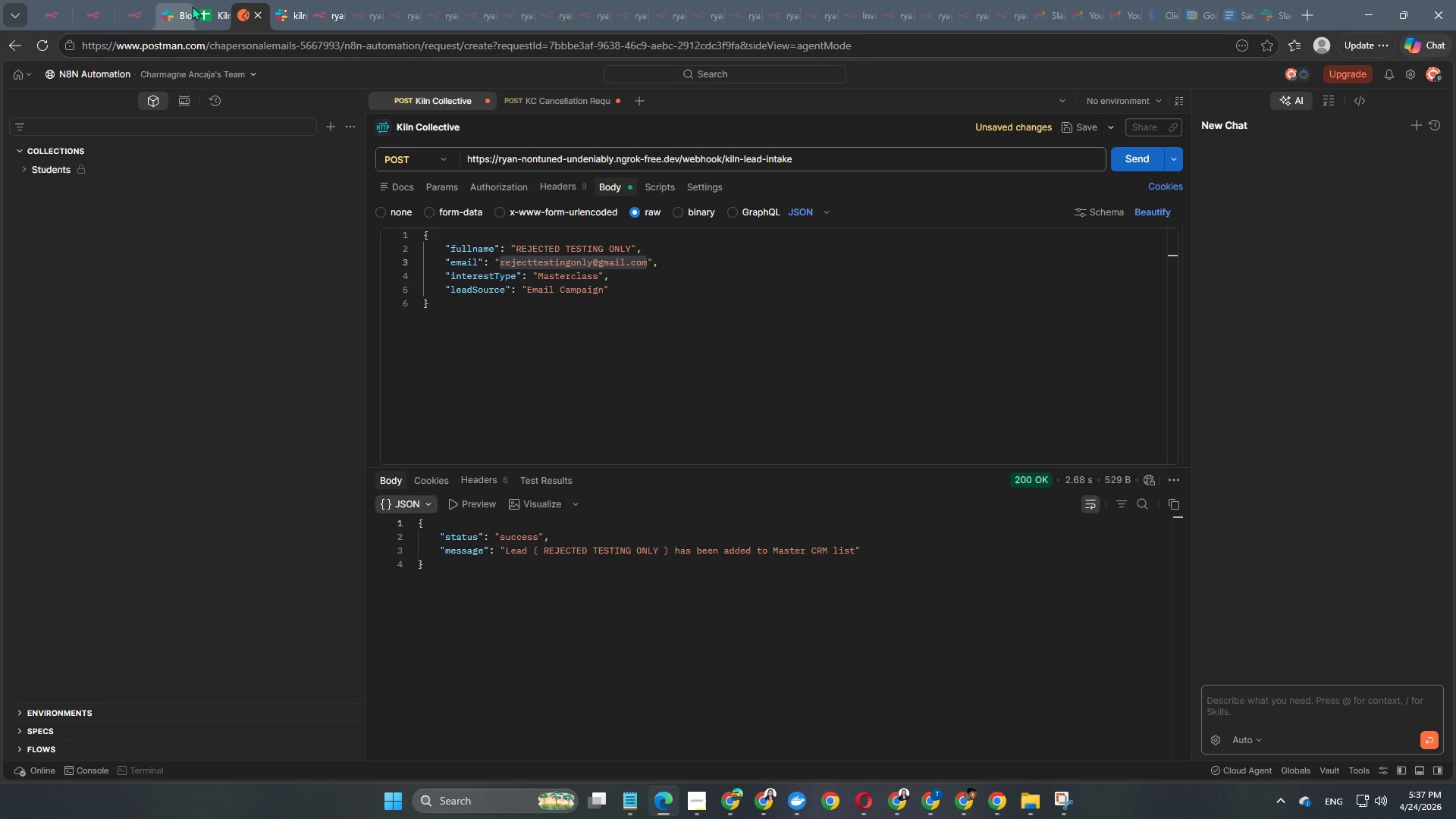 
left_click([211, 20])
 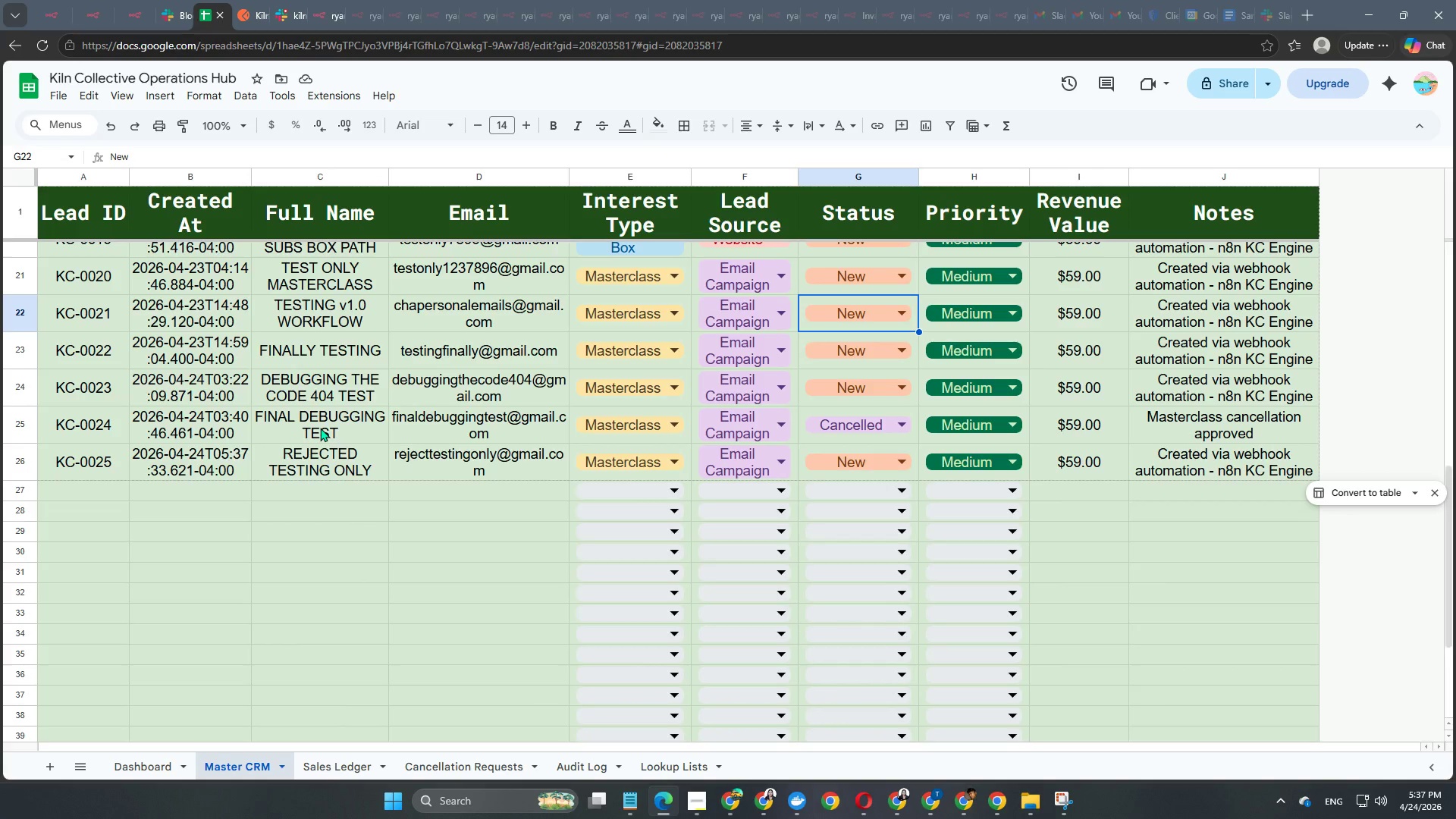 
left_click([246, 8])
 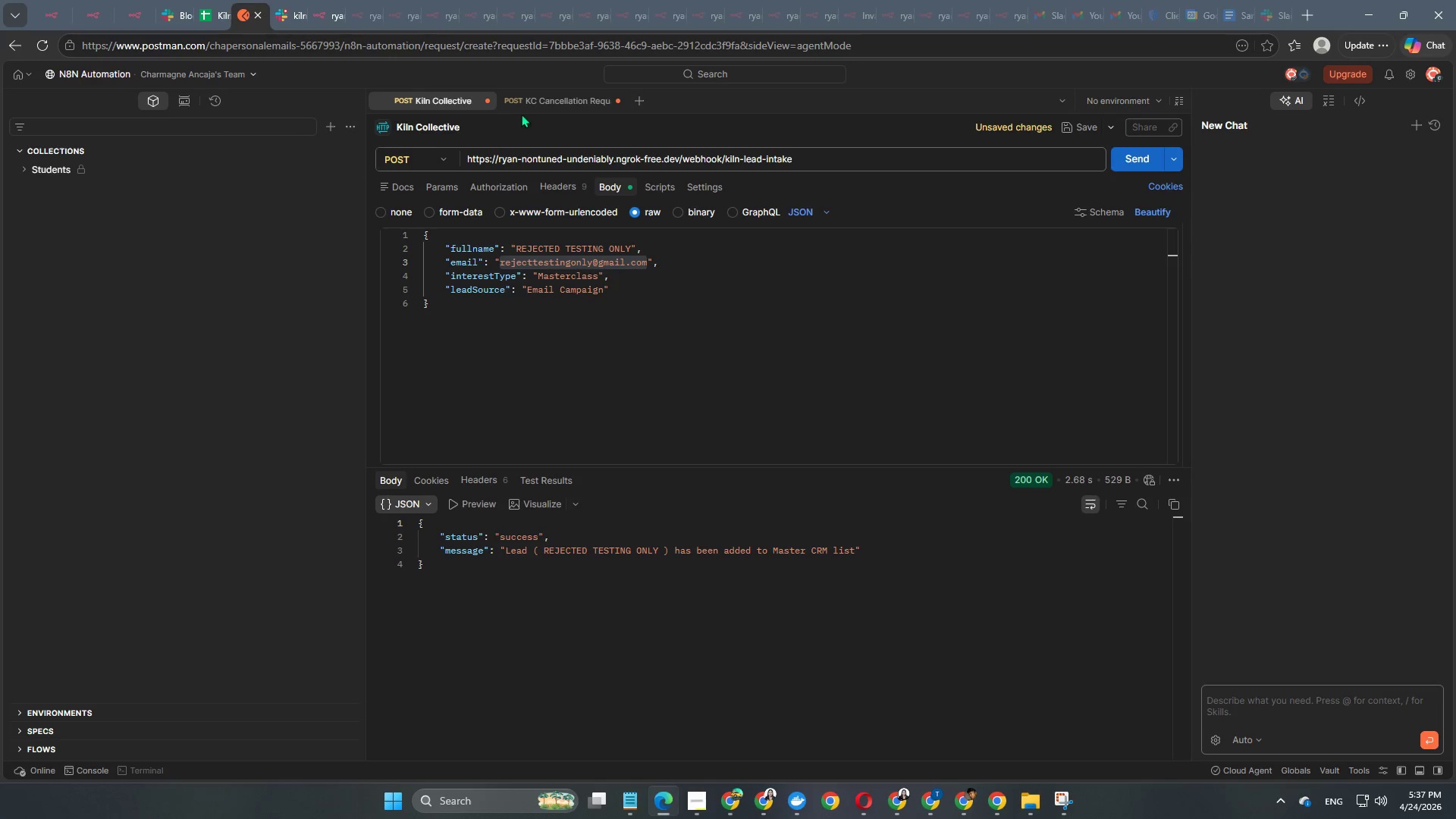 
left_click([538, 105])
 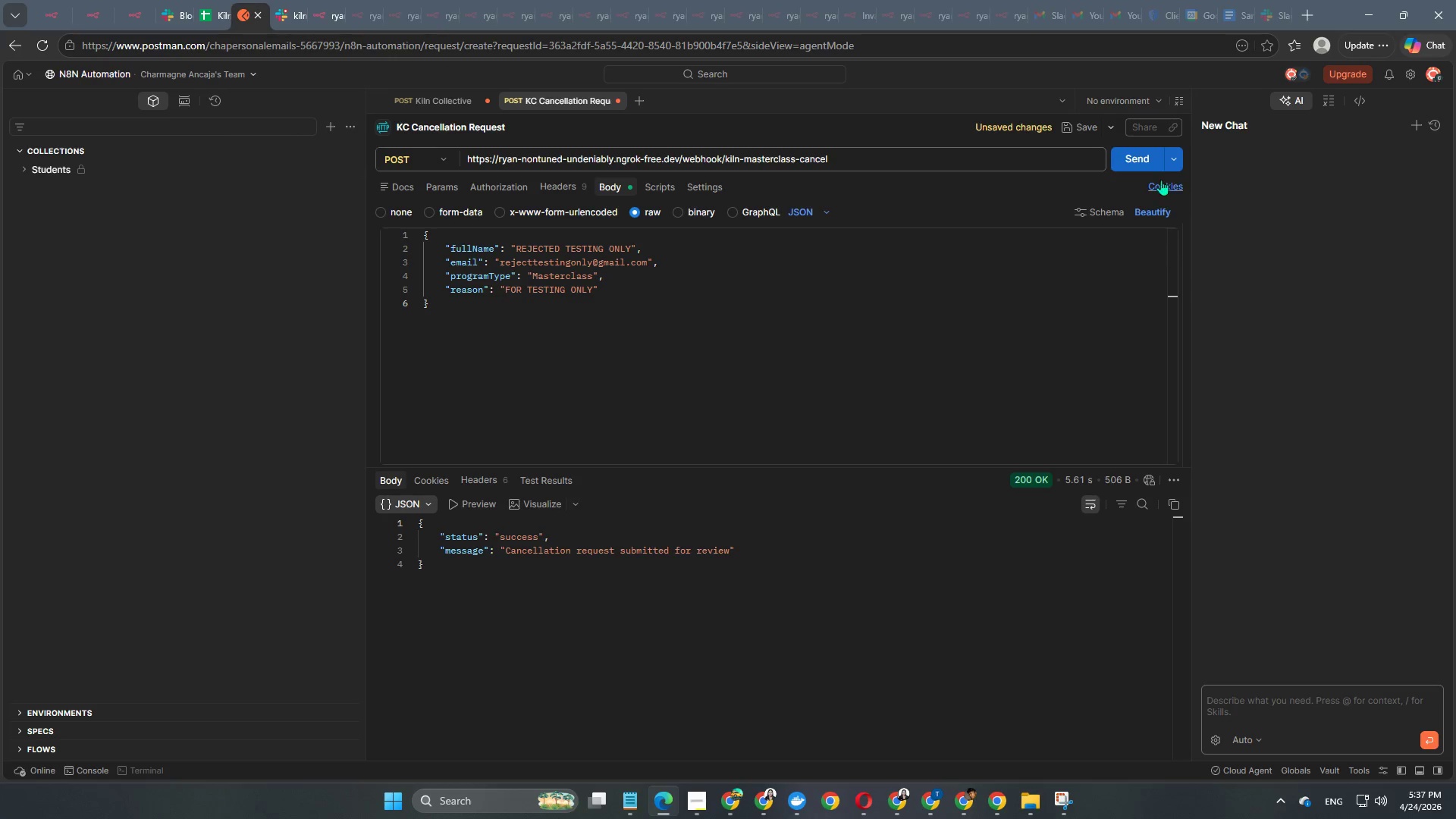 
left_click([1136, 164])
 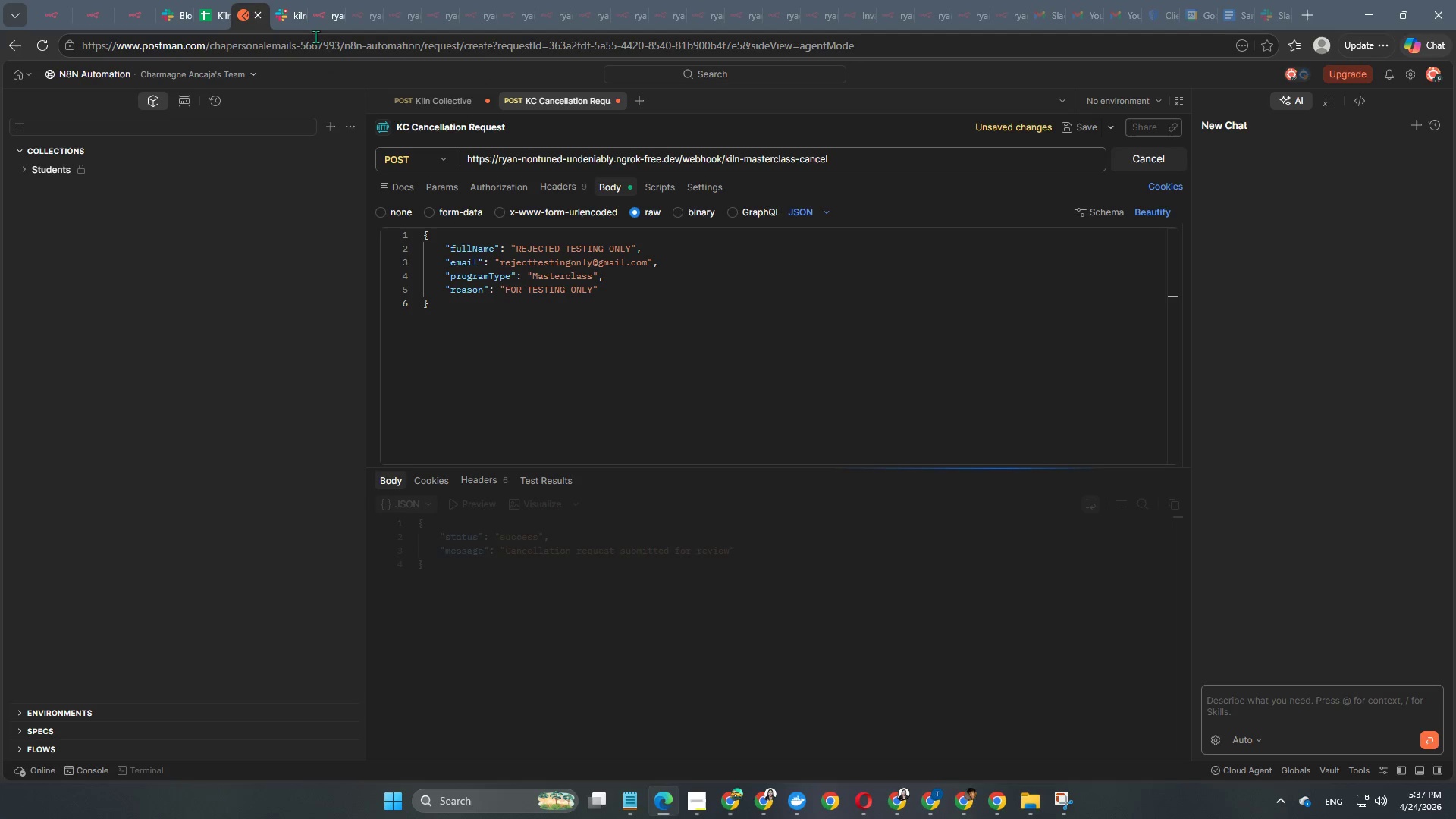 
wait(6.53)
 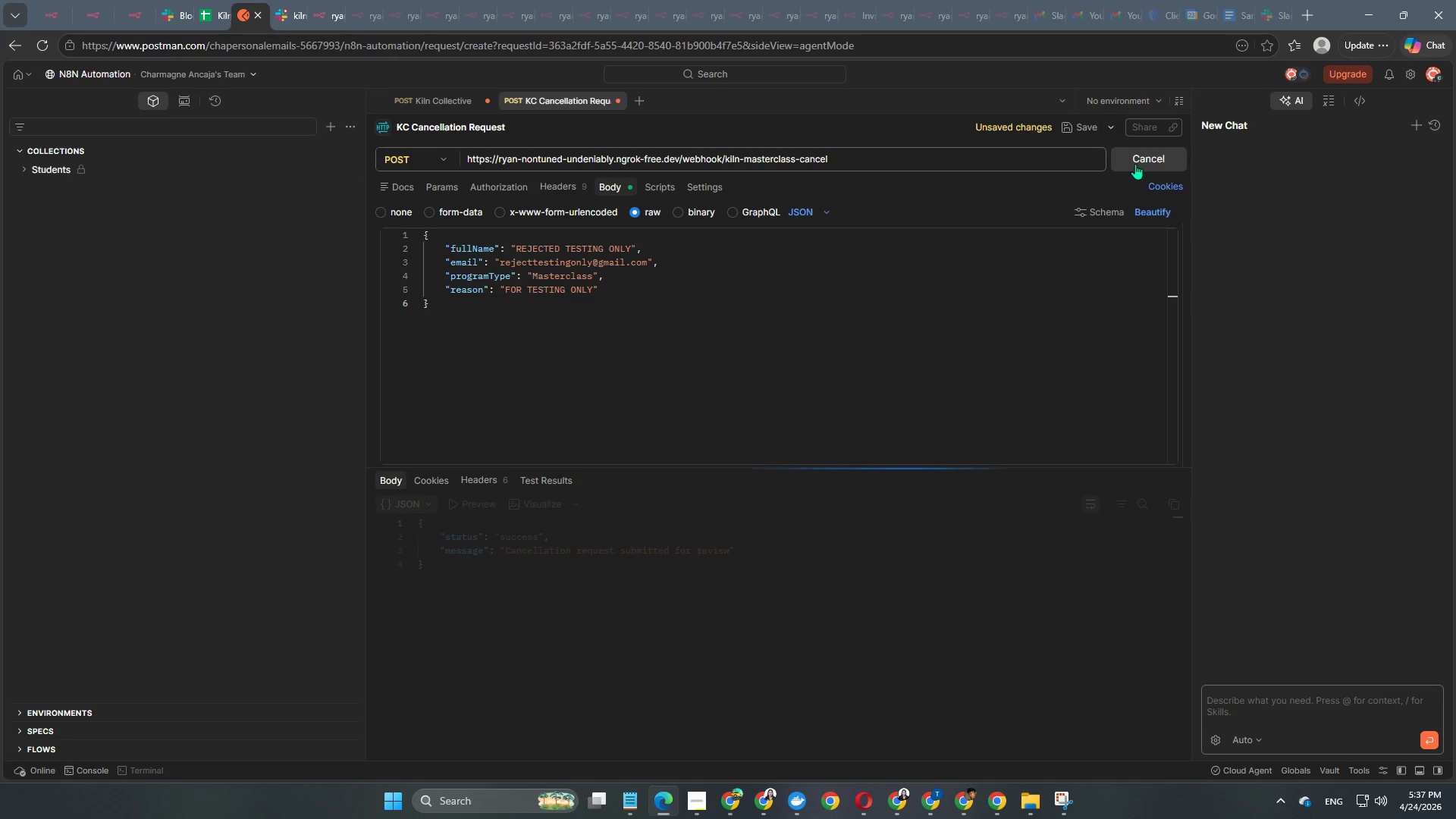 
left_click([286, 18])
 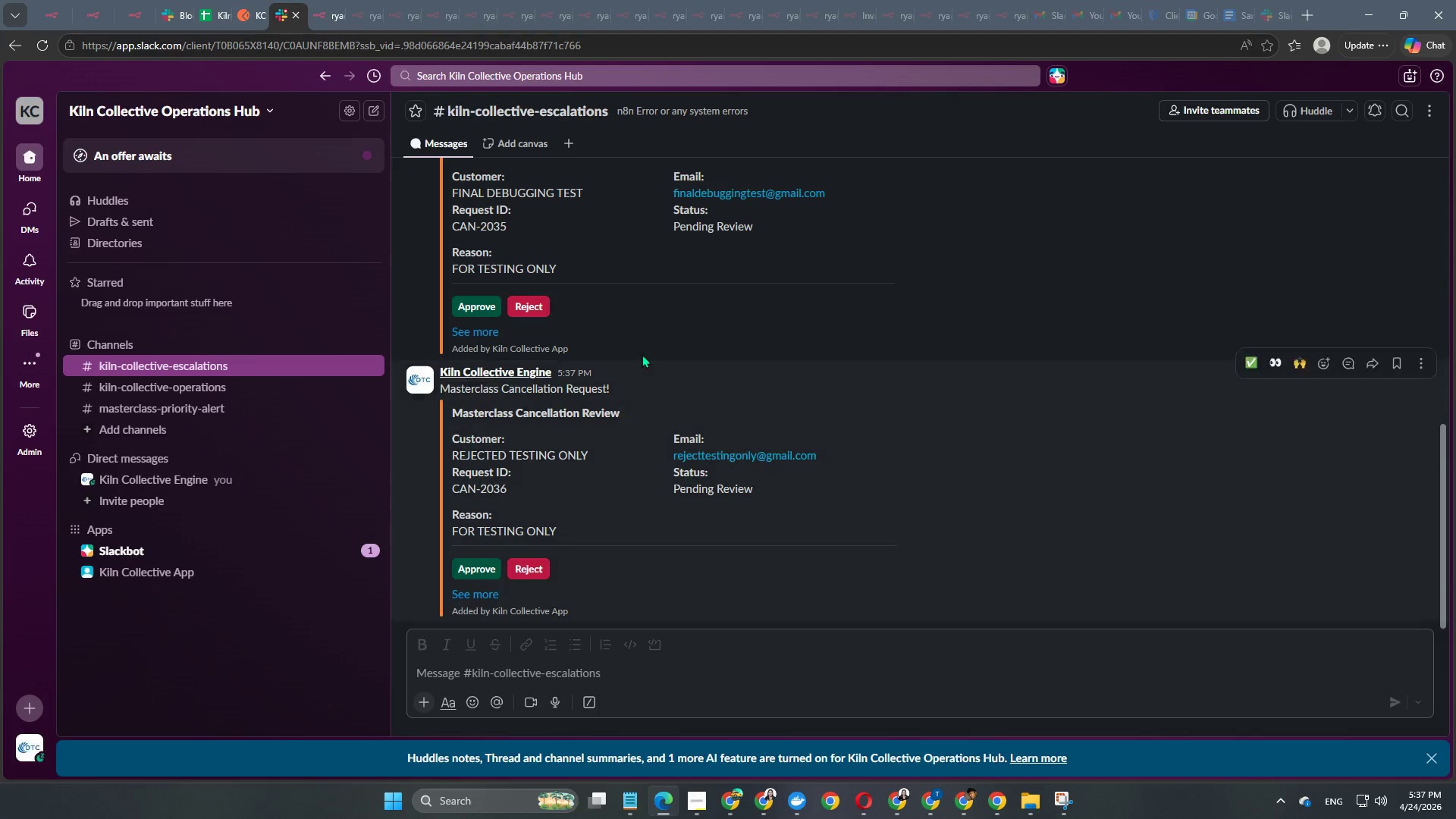 
scroll: coordinate [724, 418], scroll_direction: down, amount: 4.0
 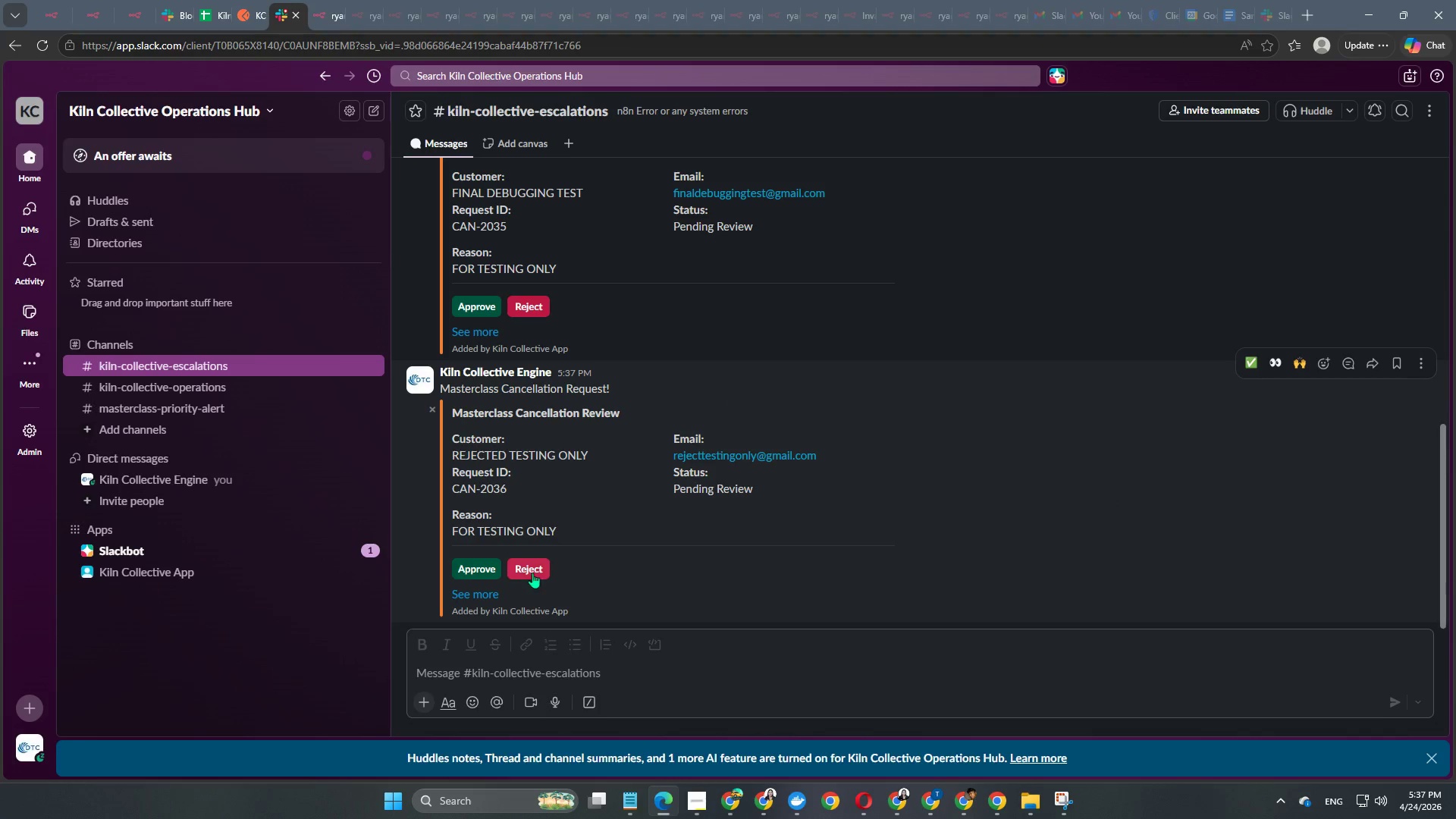 
left_click([533, 567])
 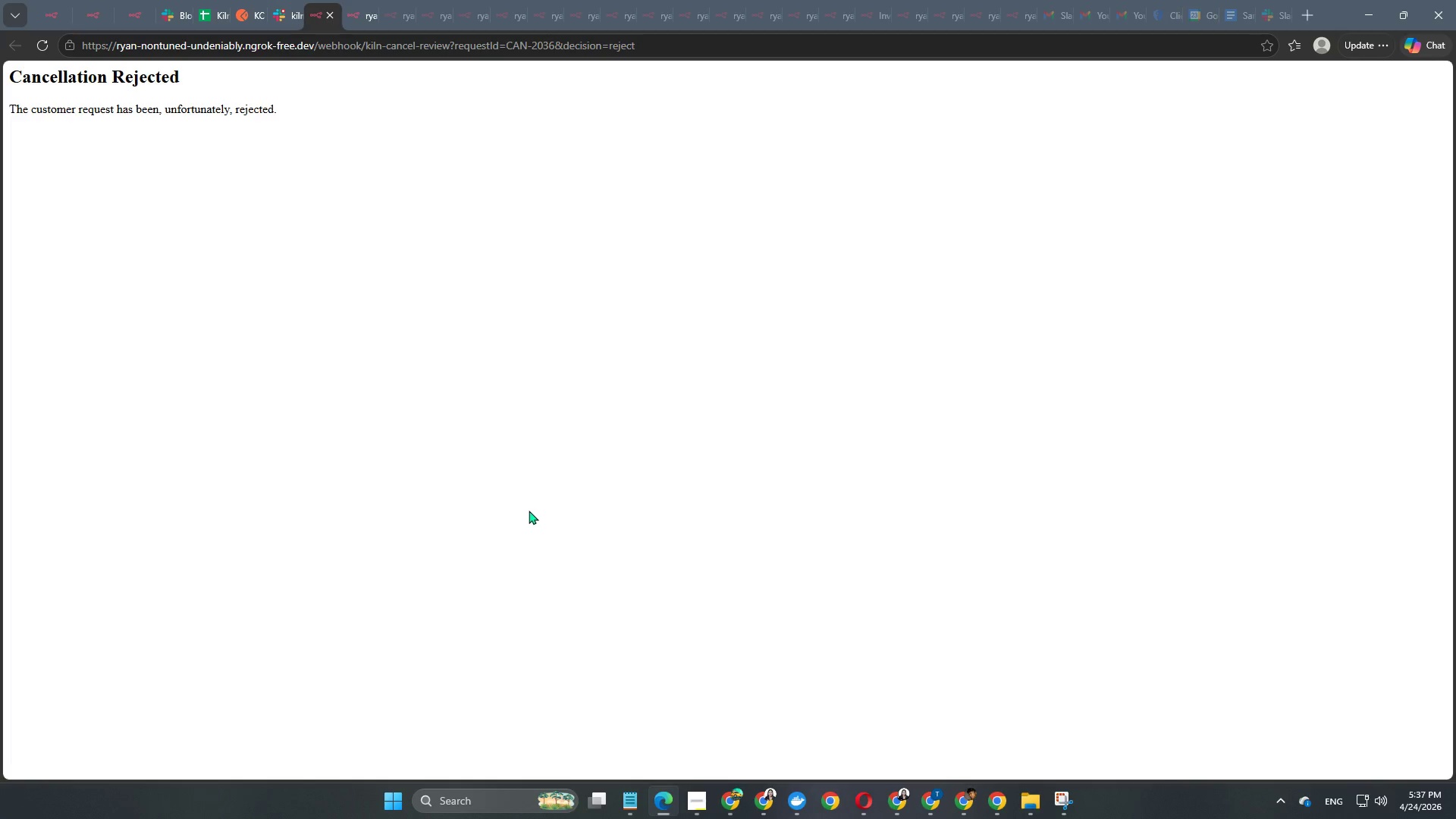 
wait(7.41)
 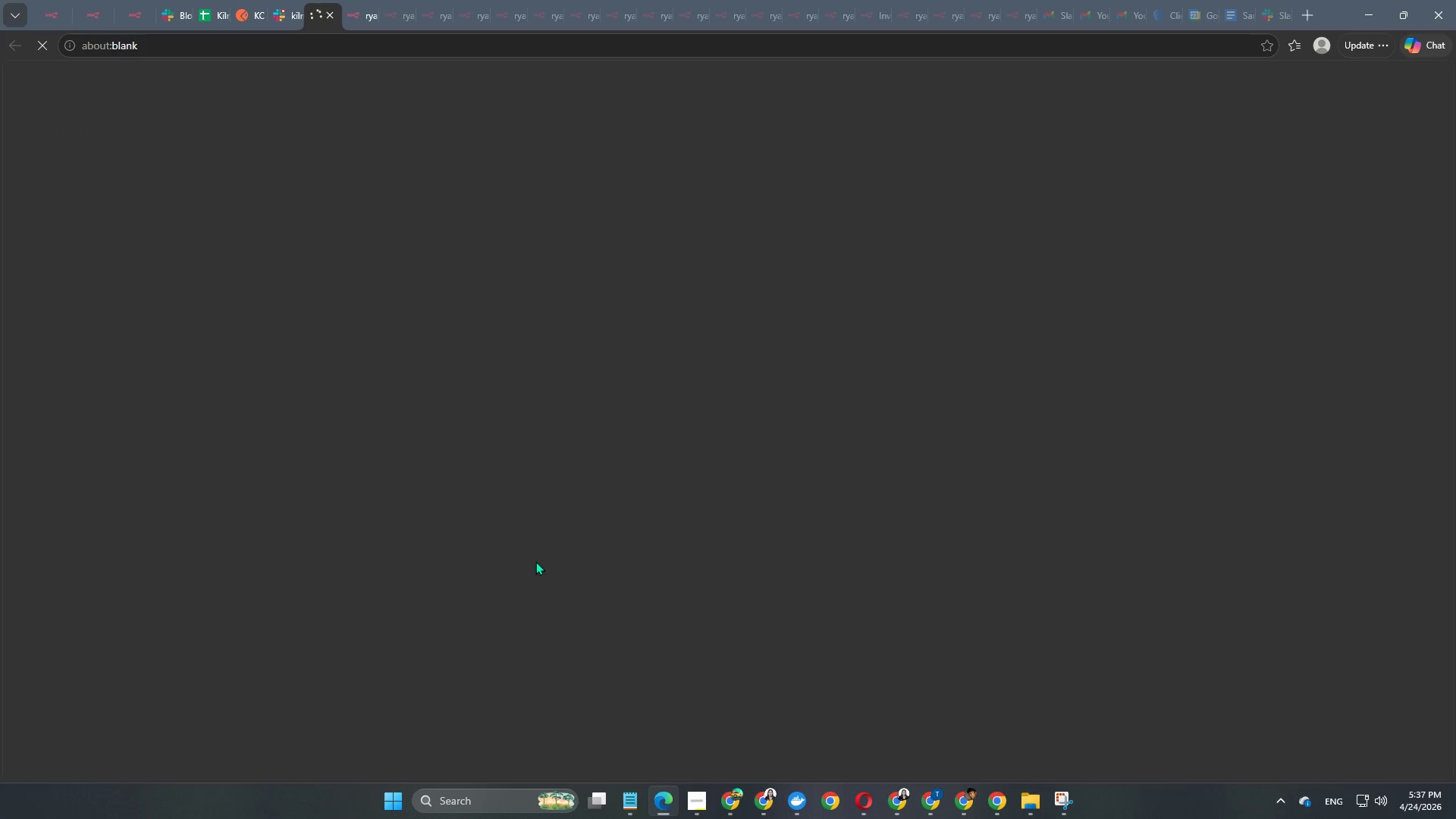 
left_click([1129, 11])
 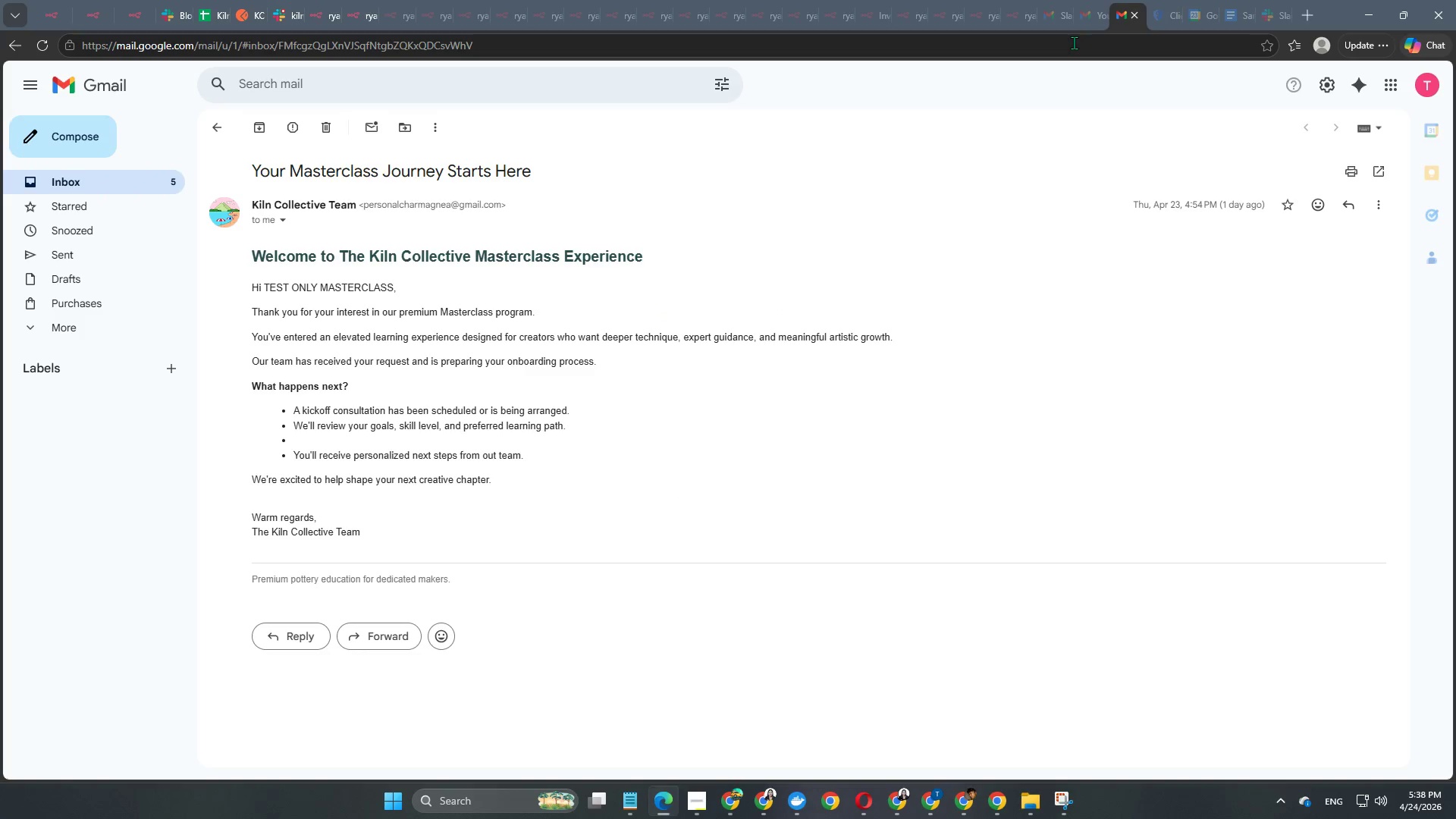 
wait(5.59)
 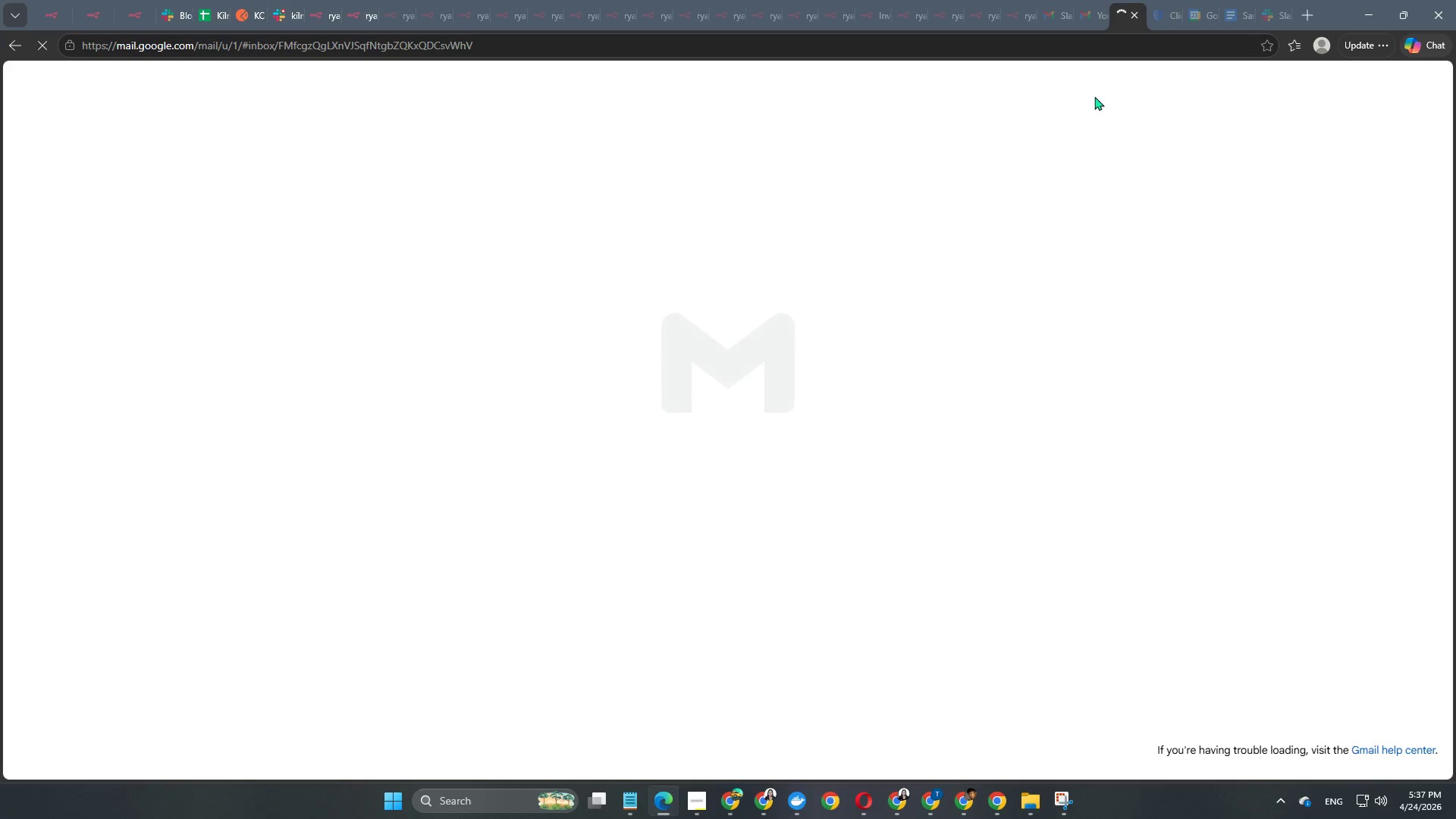 
left_click([102, 184])
 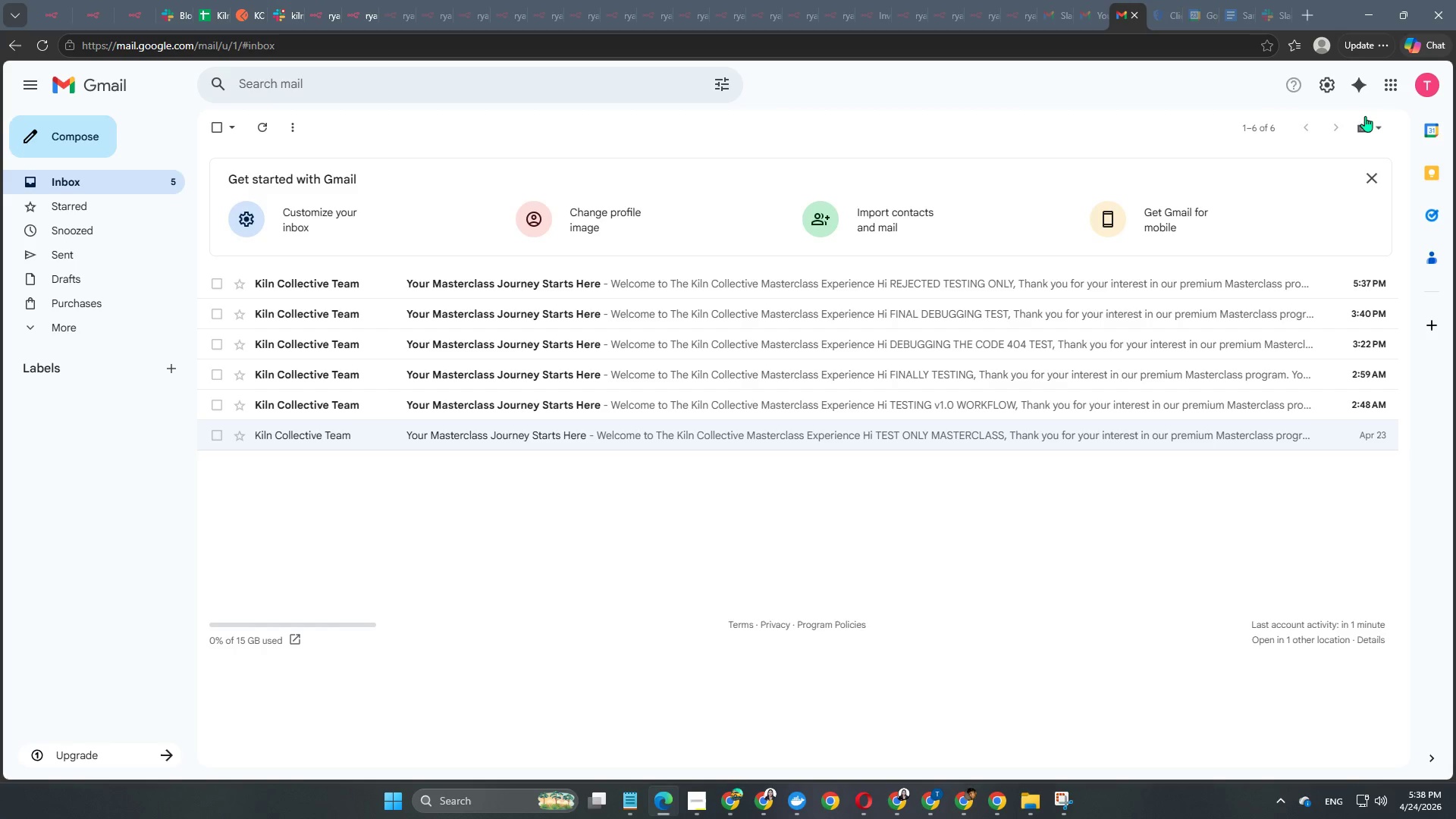 
left_click([1426, 86])
 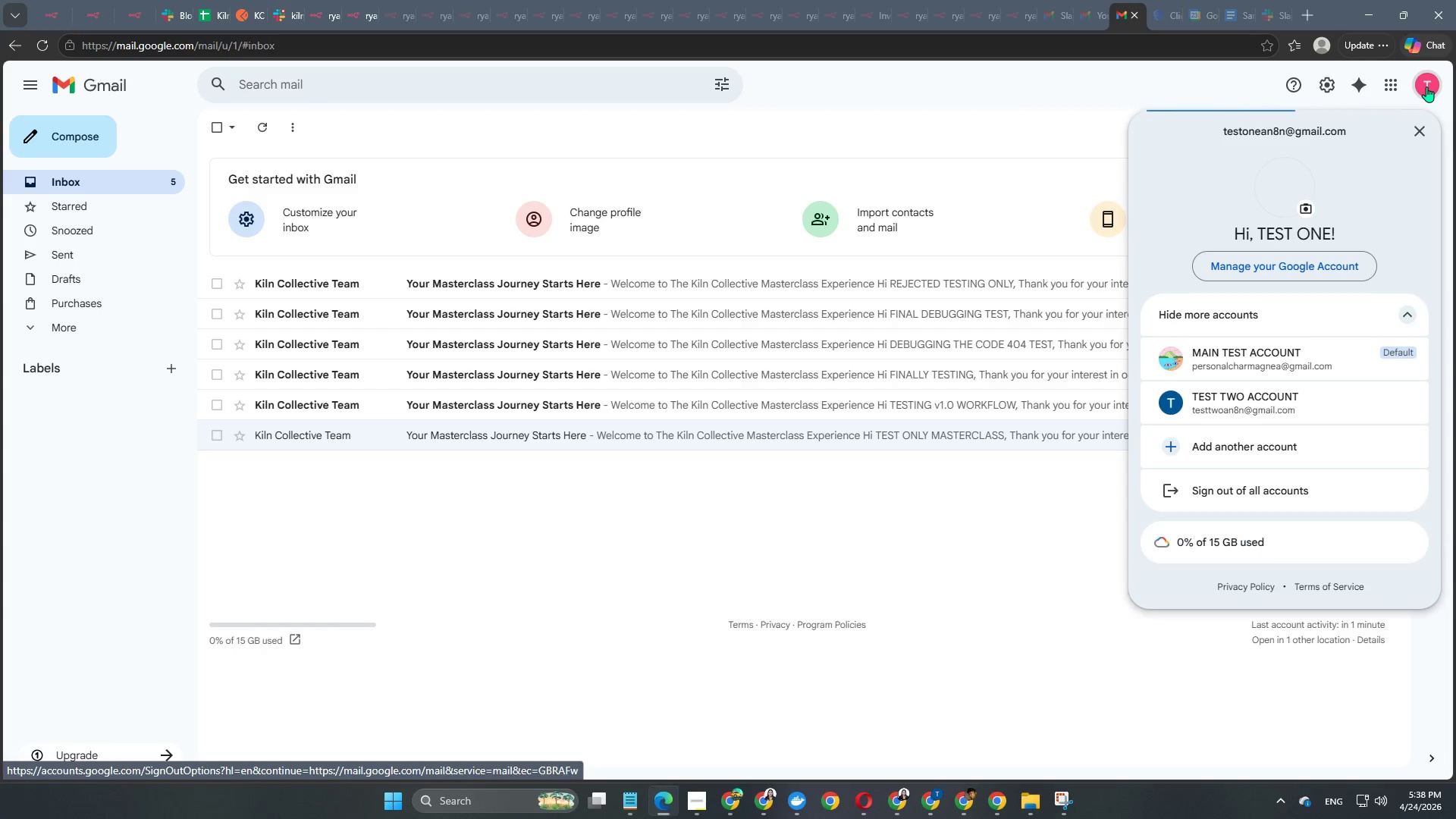 
left_click([1426, 86])
 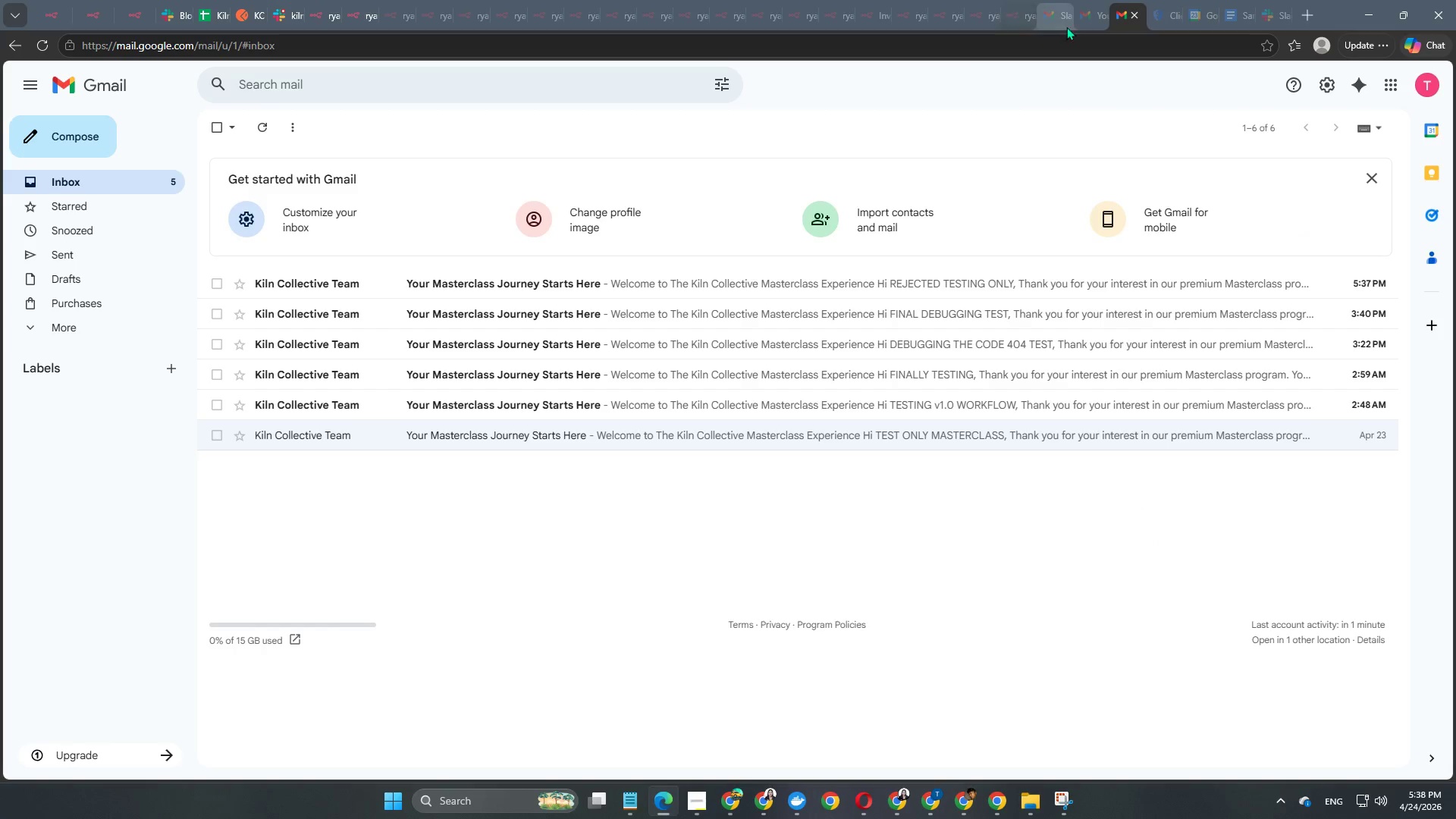 
left_click([1091, 20])
 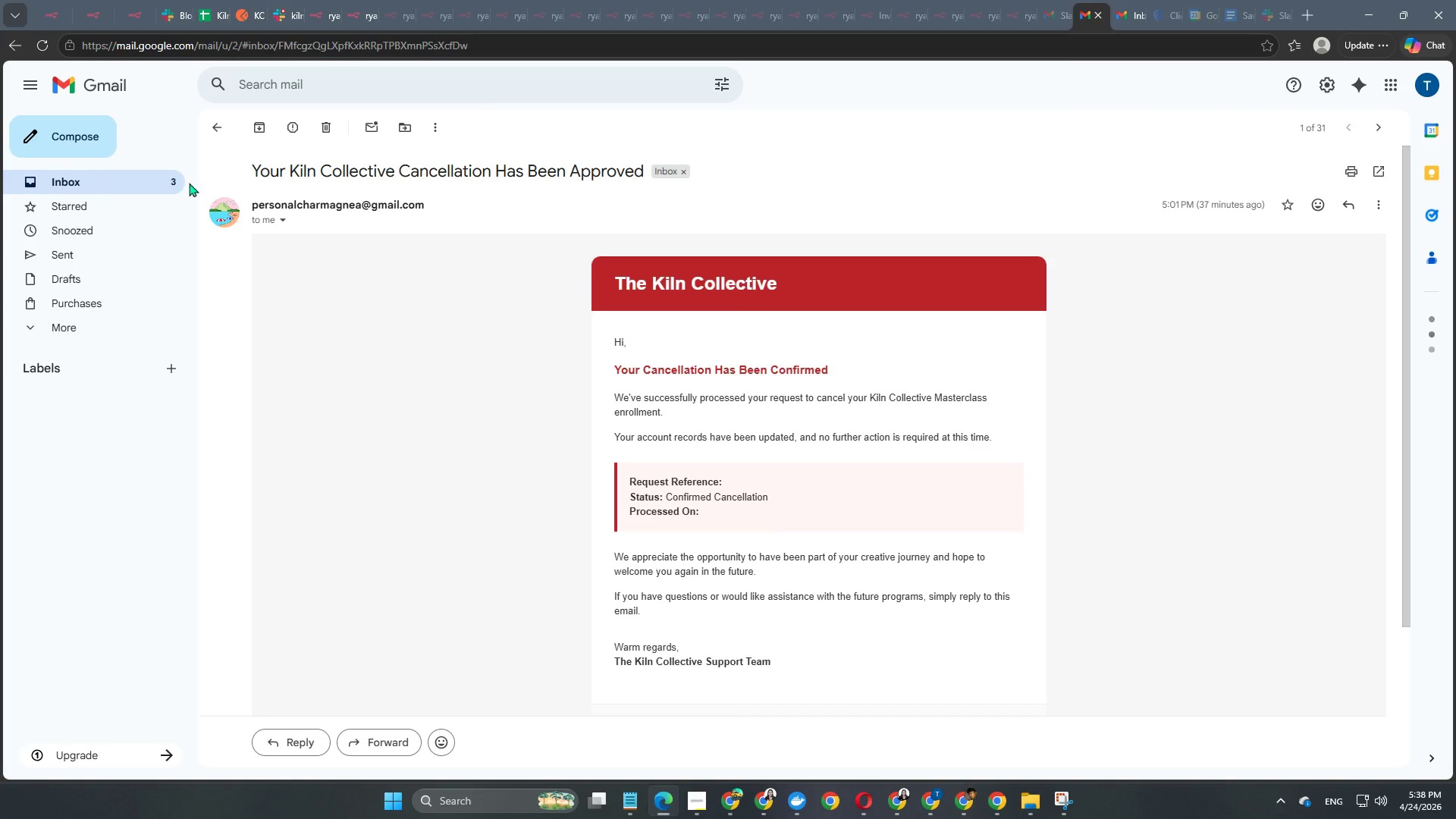 
left_click([167, 177])
 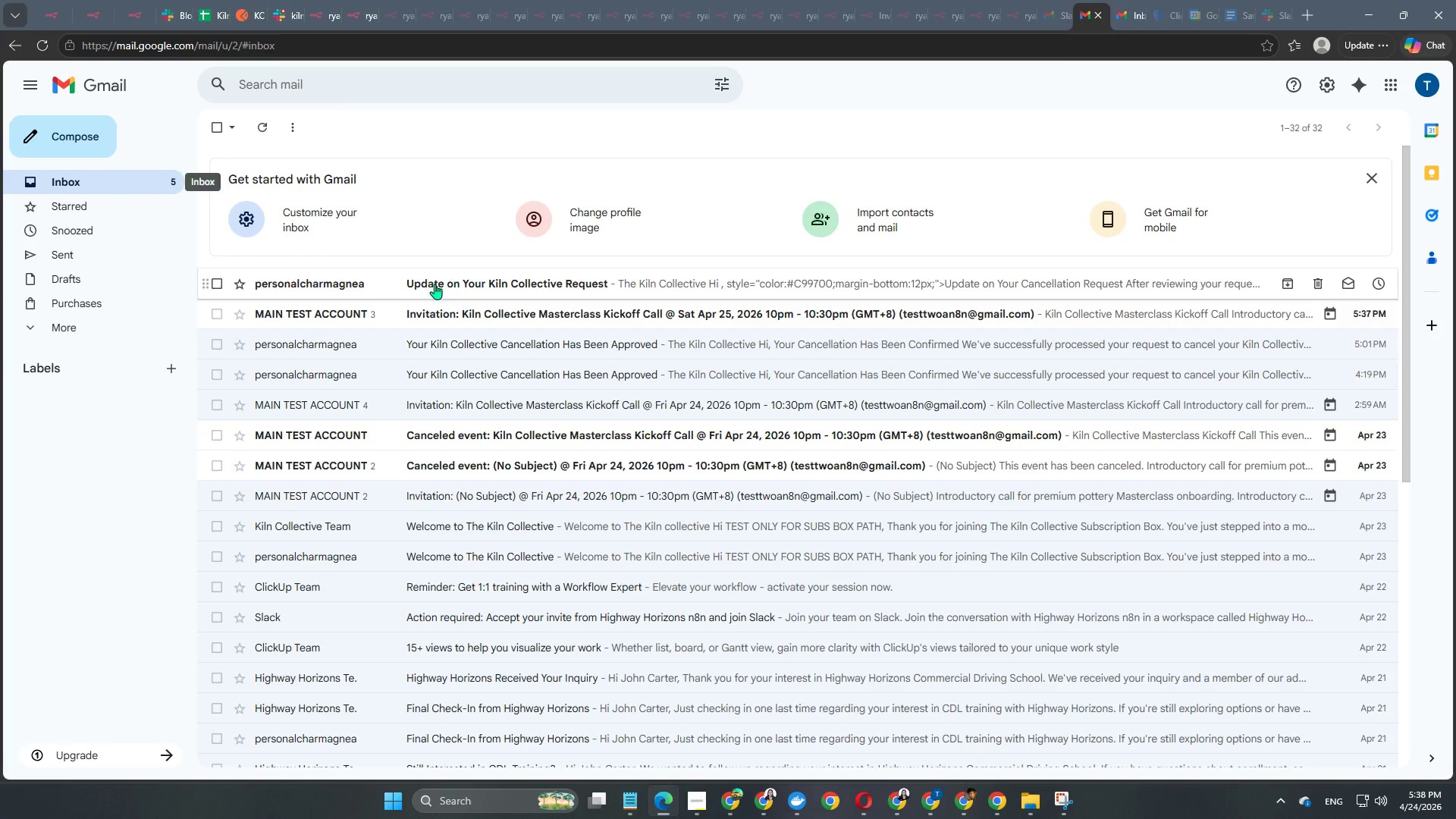 
left_click([444, 279])
 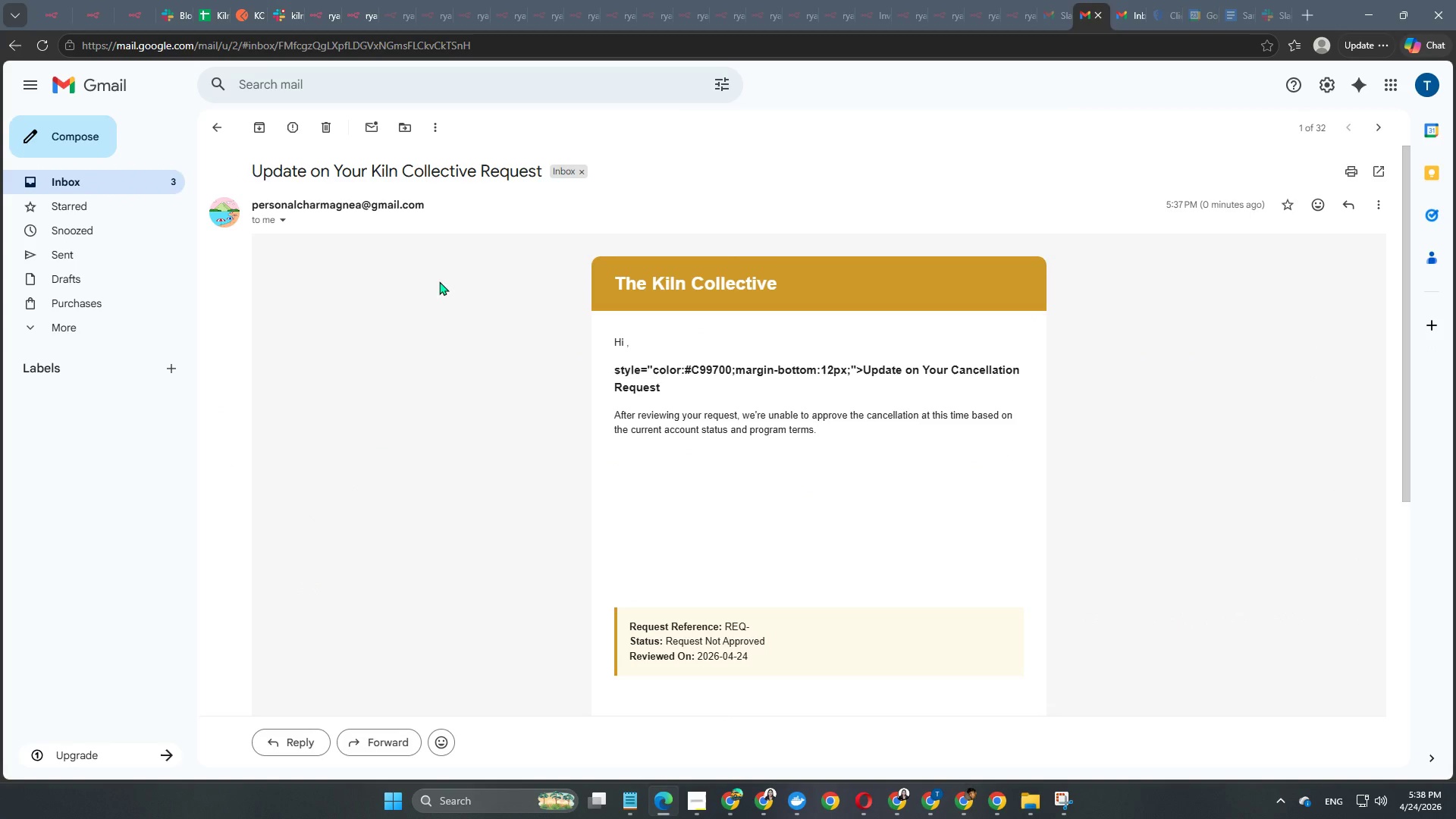 
scroll: coordinate [693, 507], scroll_direction: down, amount: 5.0
 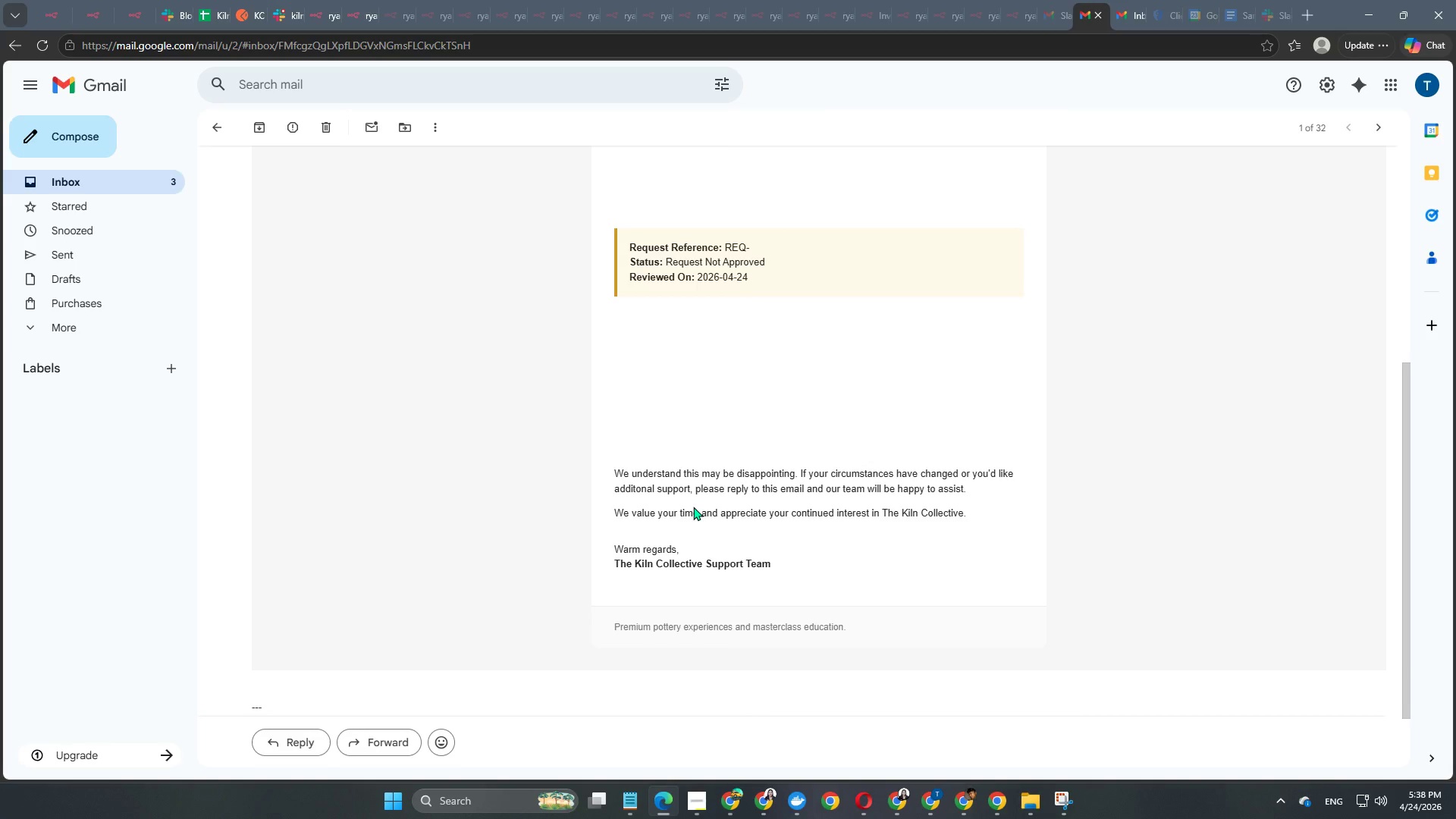 
scroll: coordinate [693, 507], scroll_direction: up, amount: 3.0
 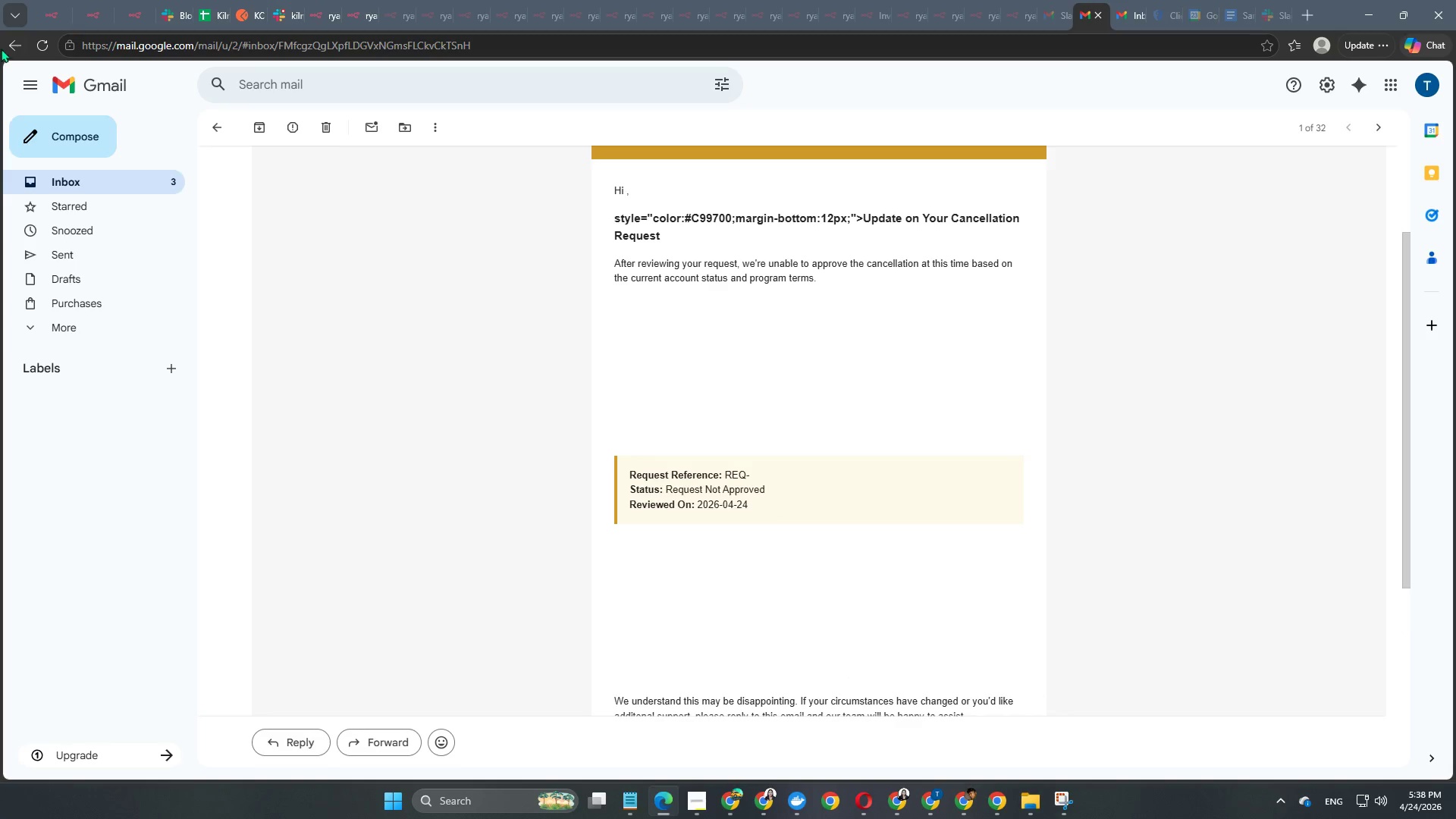 
left_click([58, 21])
 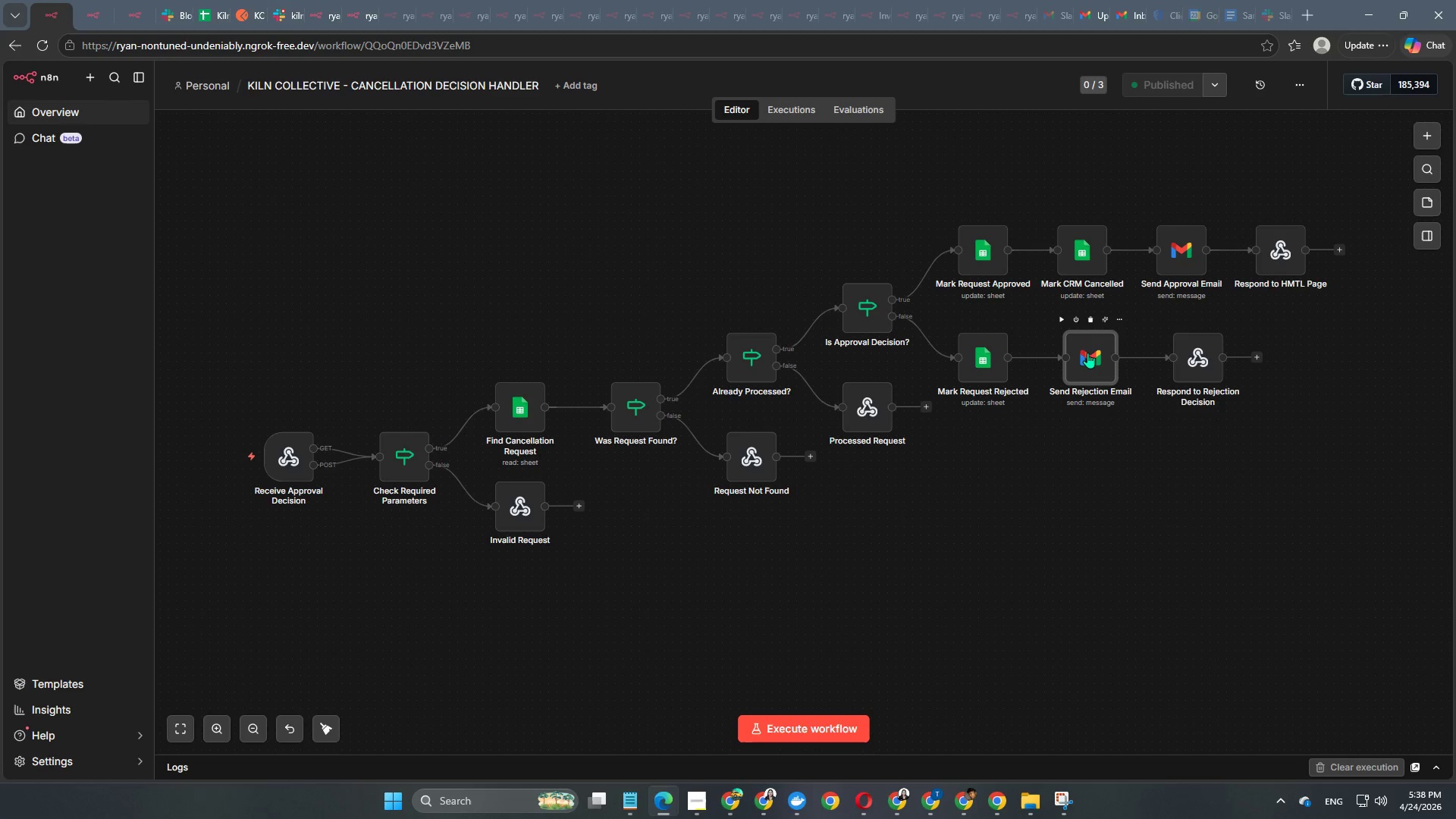 
double_click([1087, 353])
 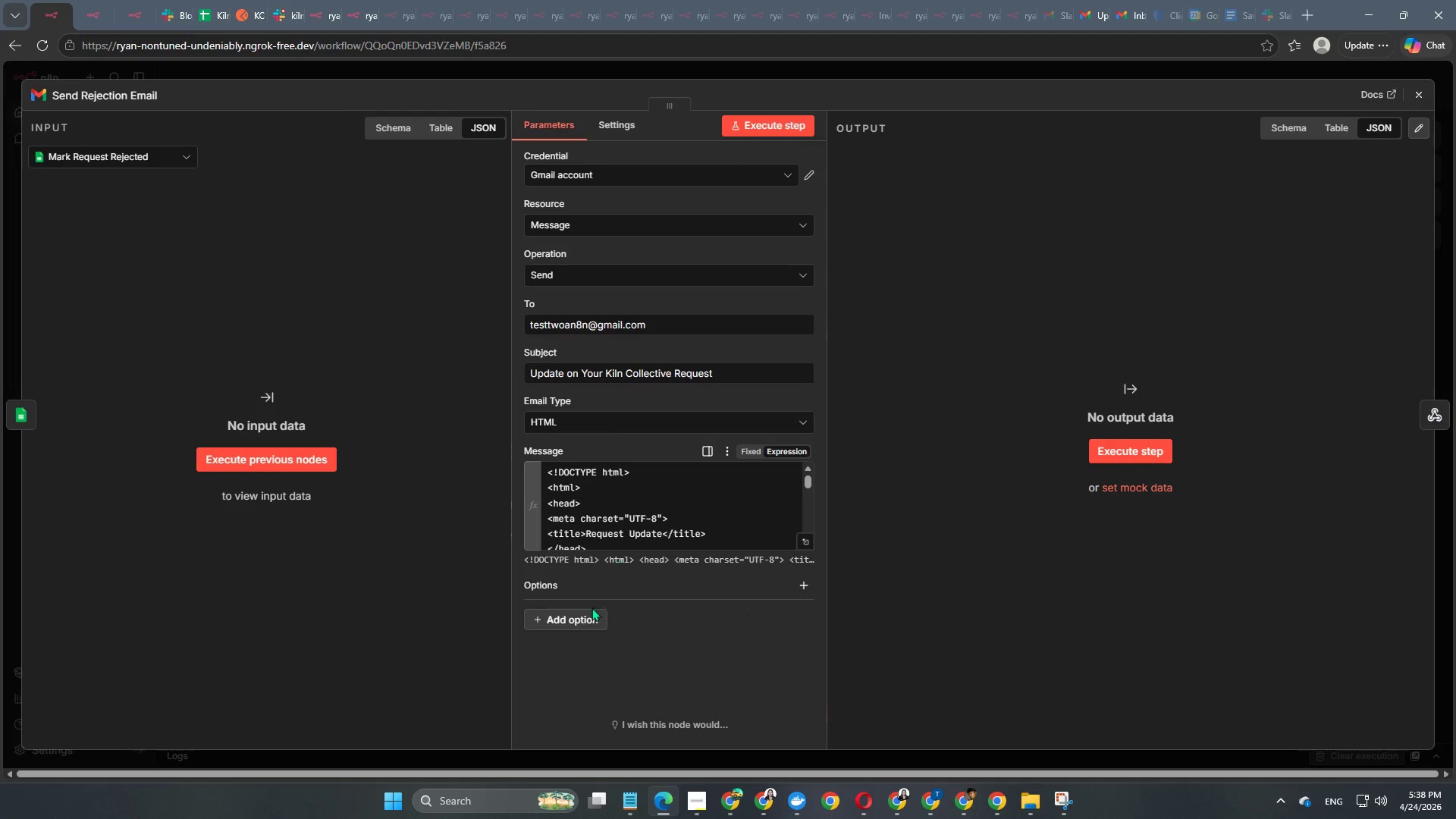 
double_click([567, 619])
 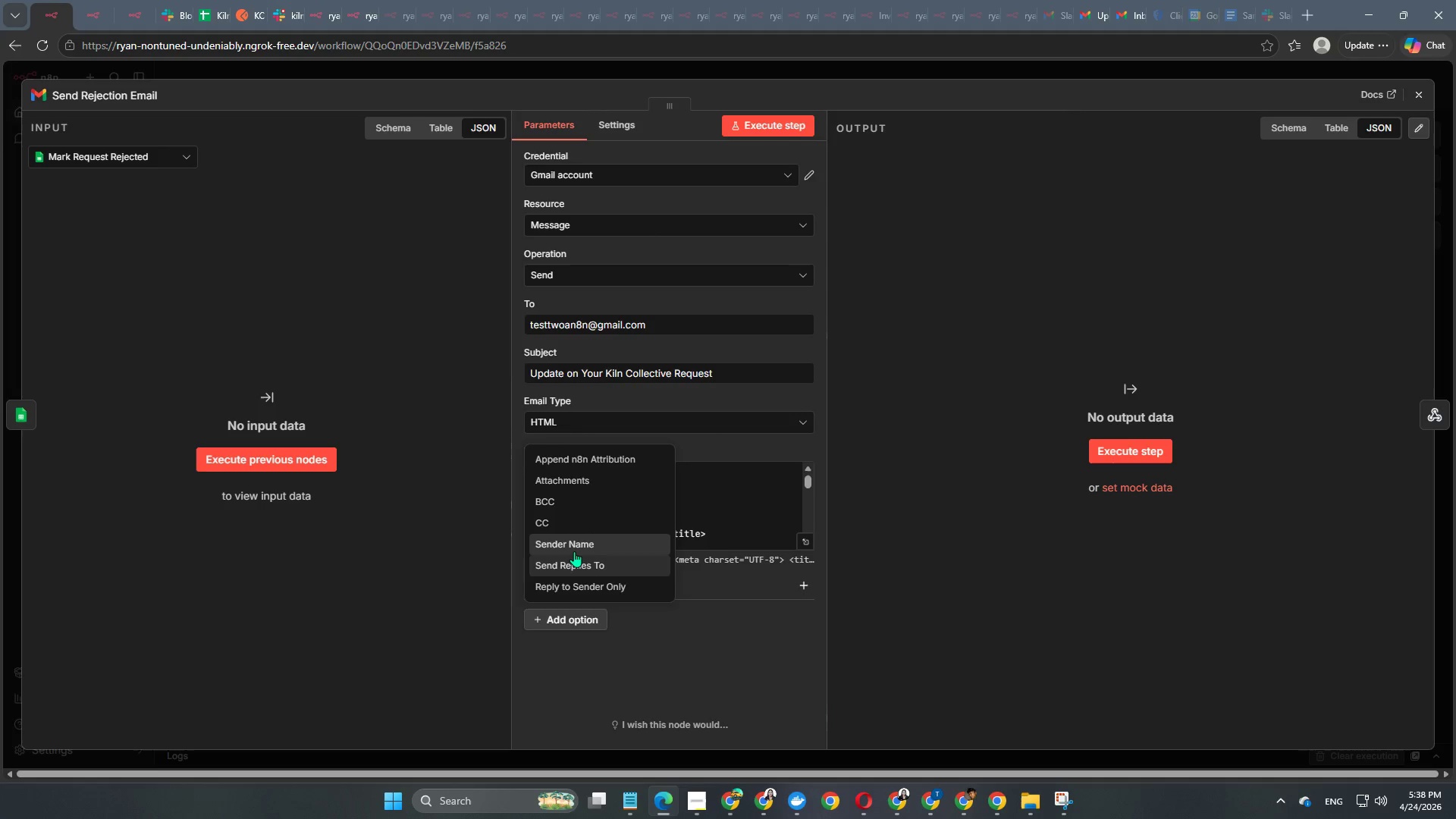 
left_click([584, 635])
 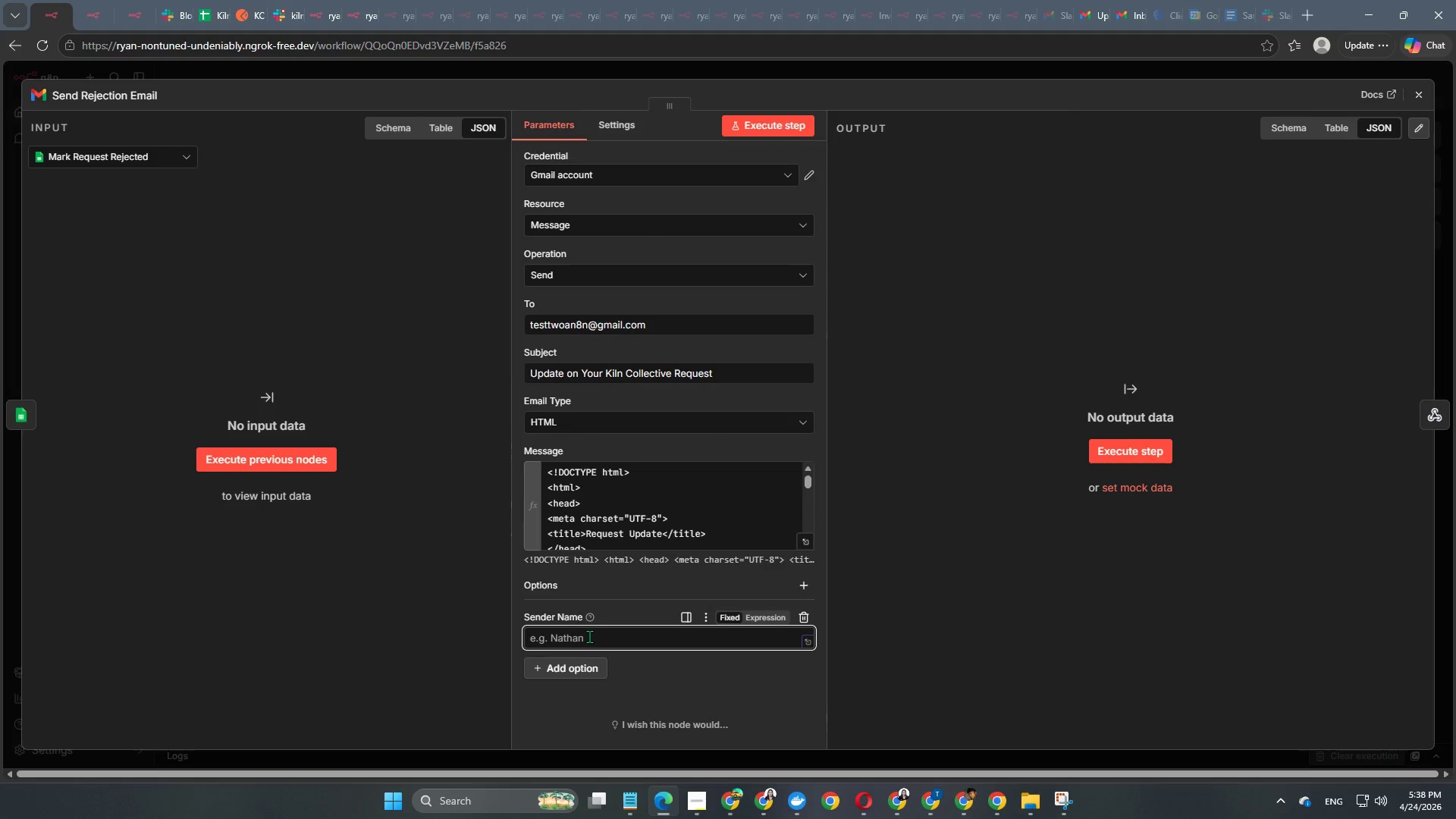 
type(The Kiln )
 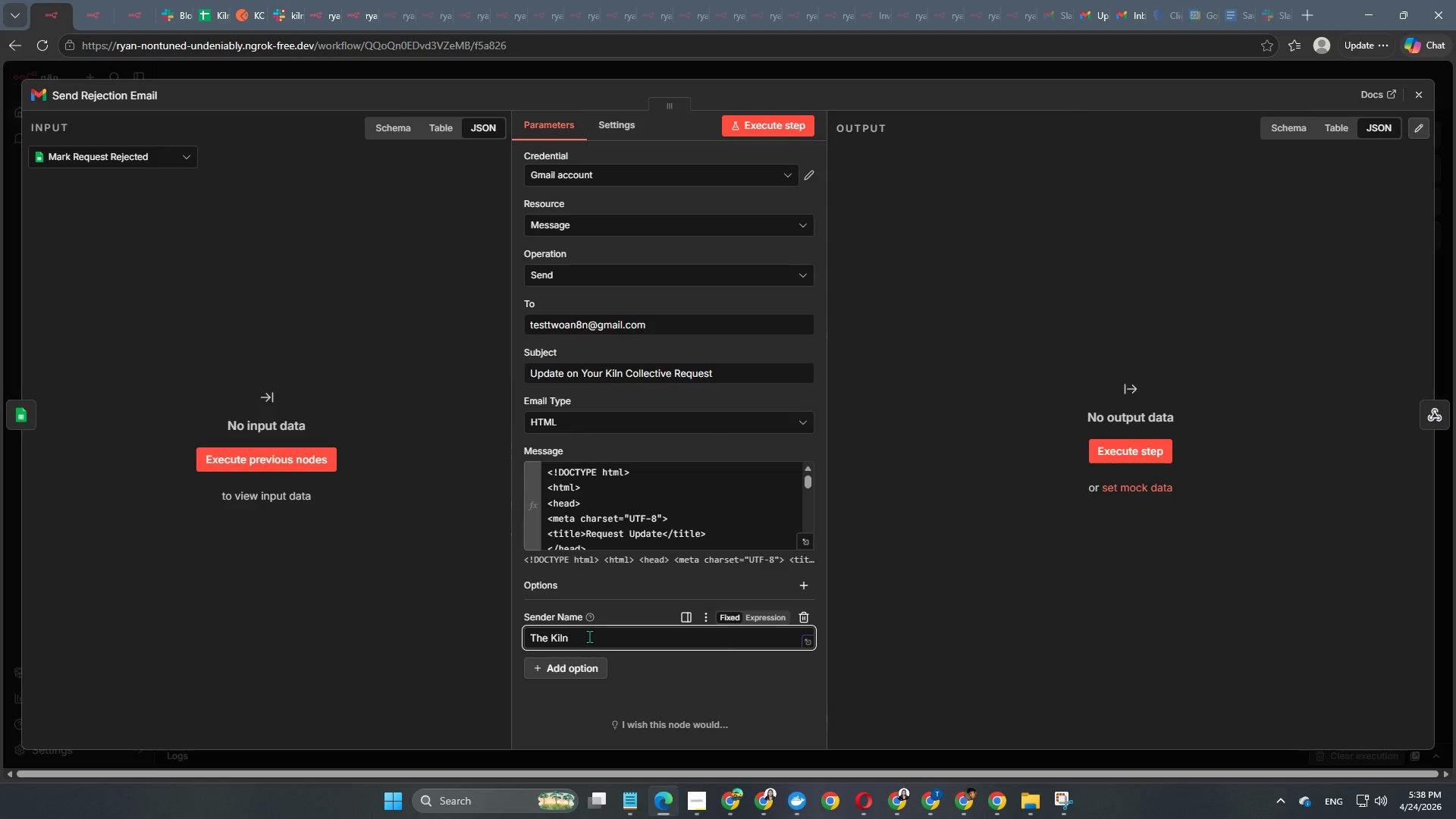 
hold_key(key=ShiftRight, duration=0.5)
 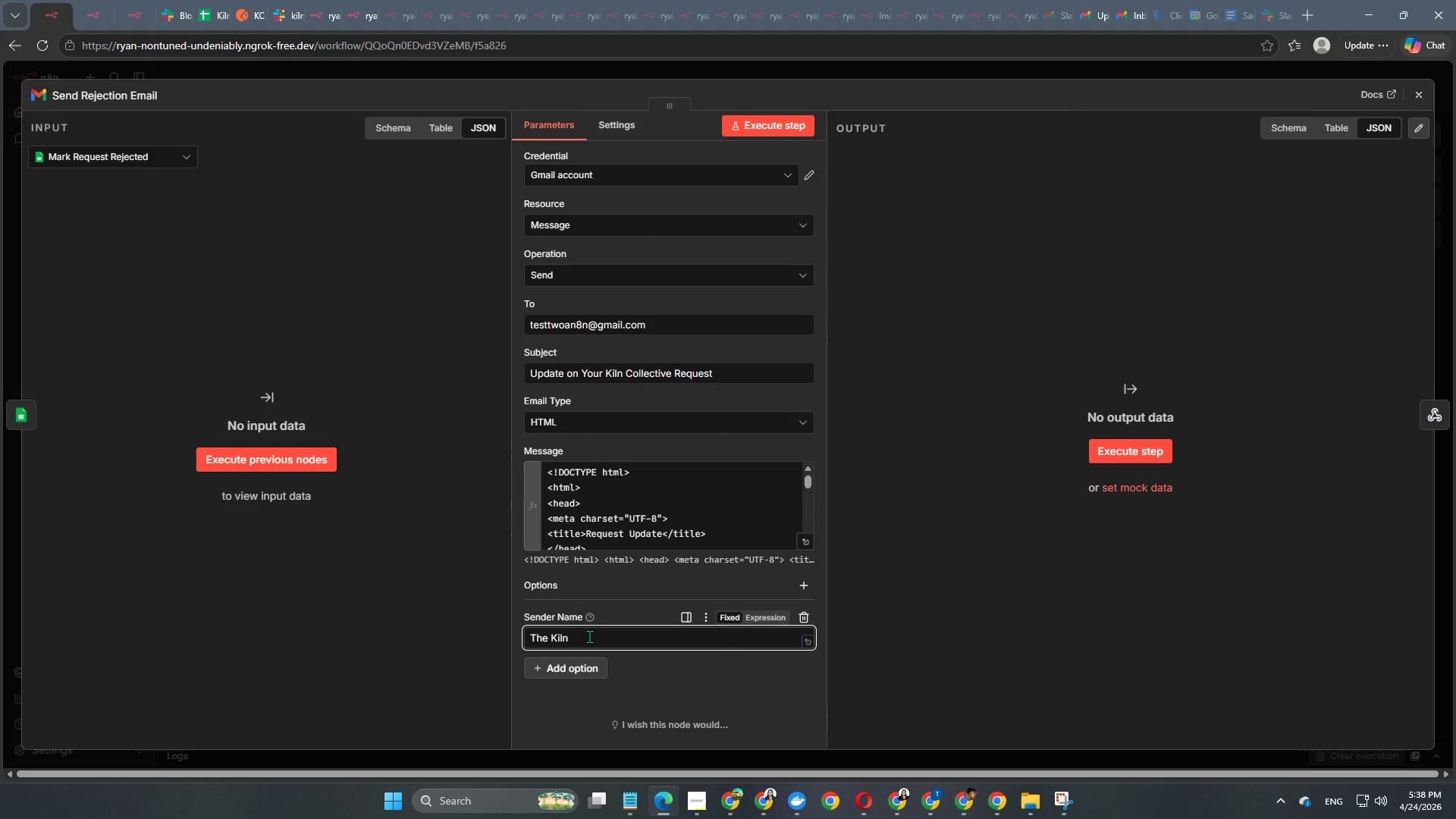 
hold_key(key=Backspace, duration=0.89)
 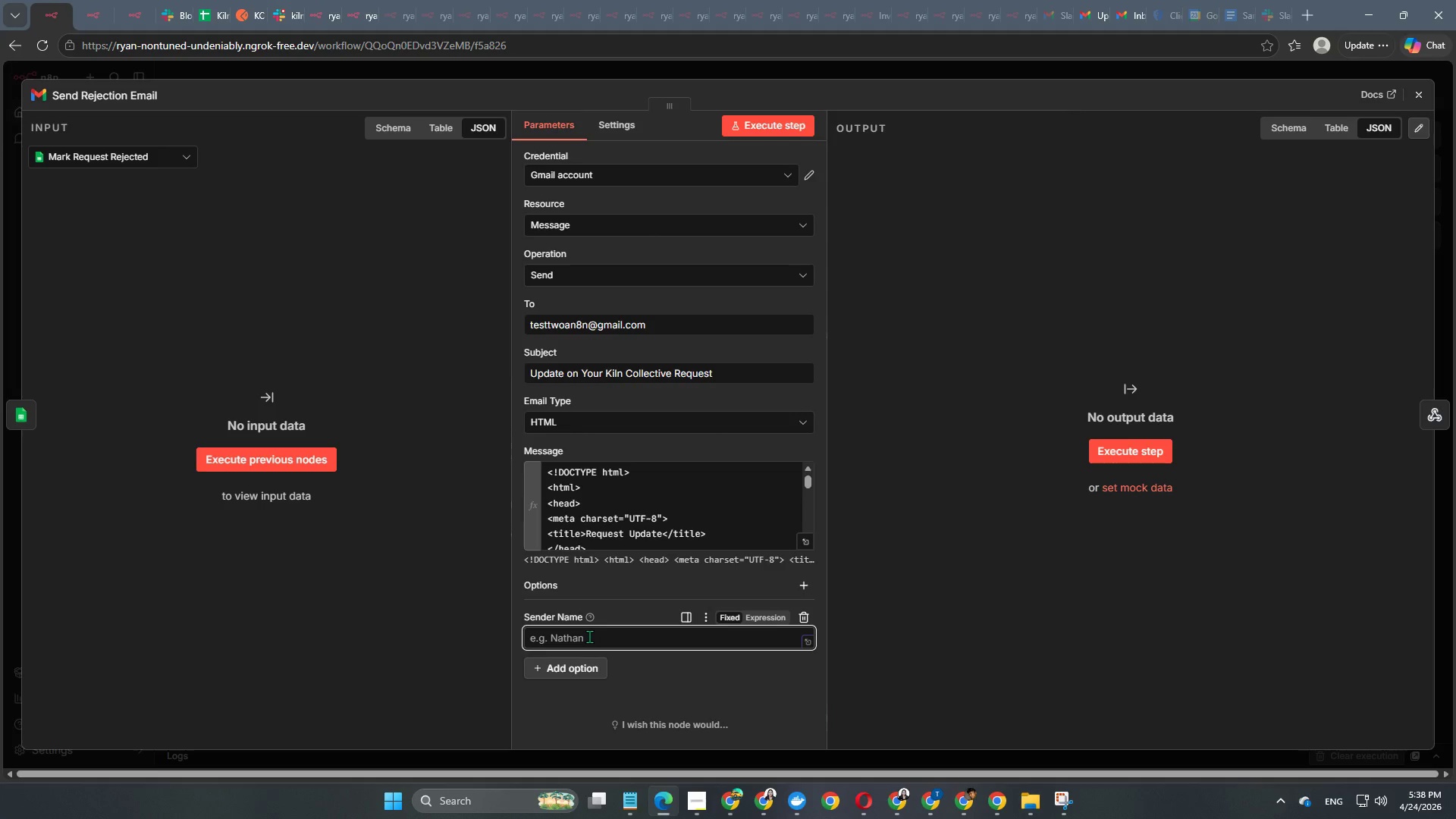 
type(Kiln CO)
key(Backspace)
type(ollective Team)
 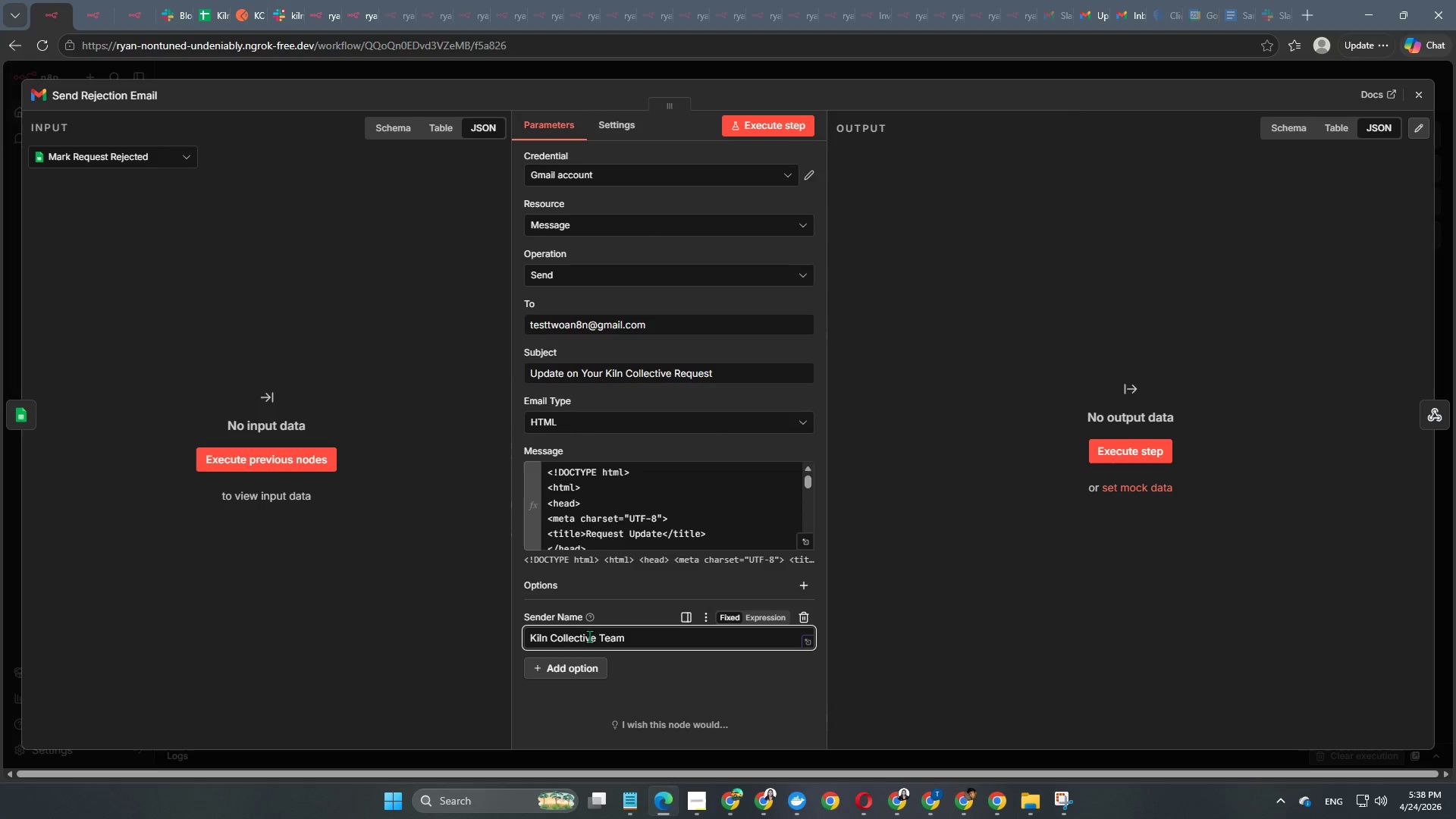 
left_click([798, 544])
 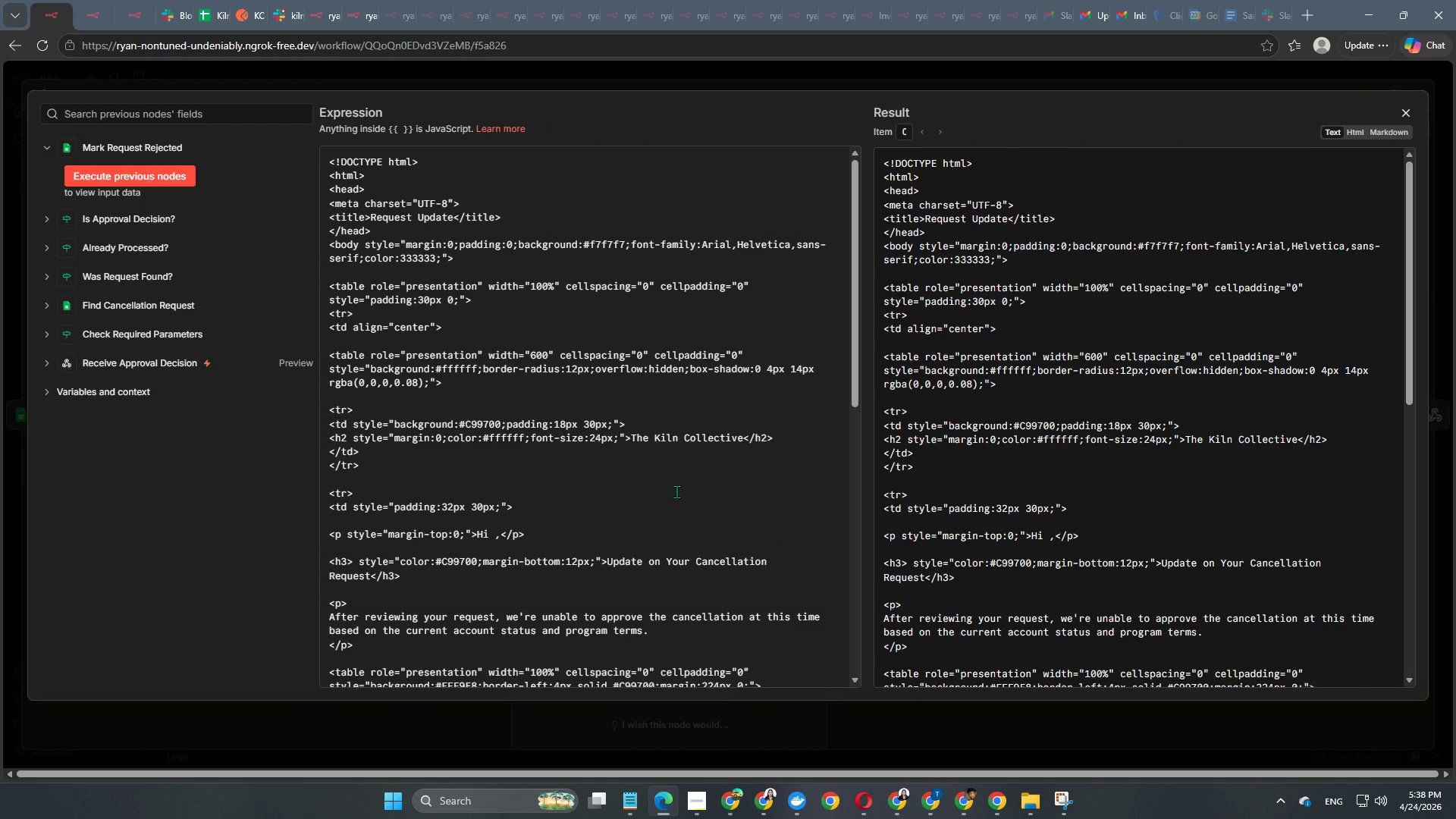 
scroll: coordinate [482, 228], scroll_direction: up, amount: 3.0
 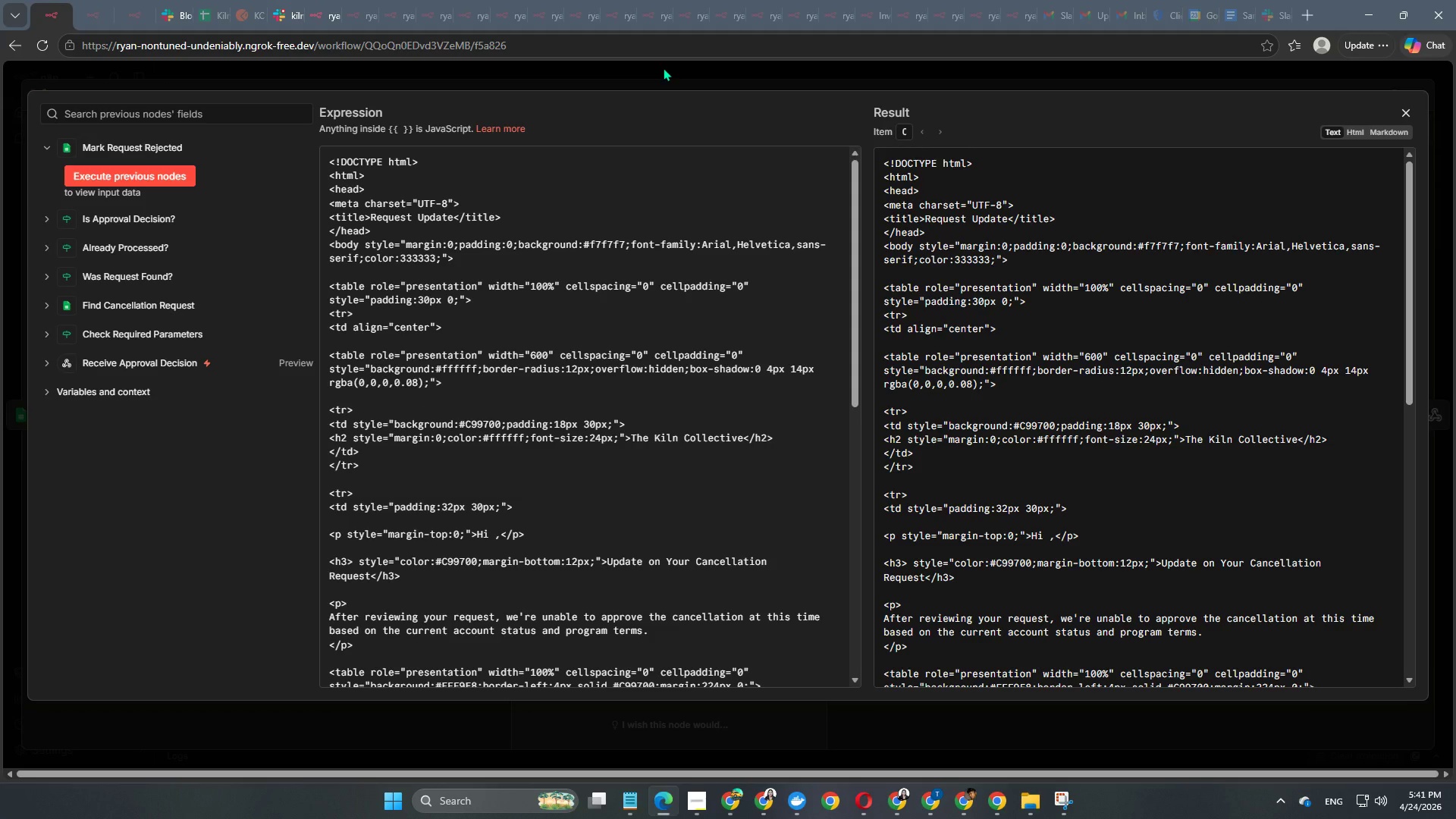 
wait(153.1)
 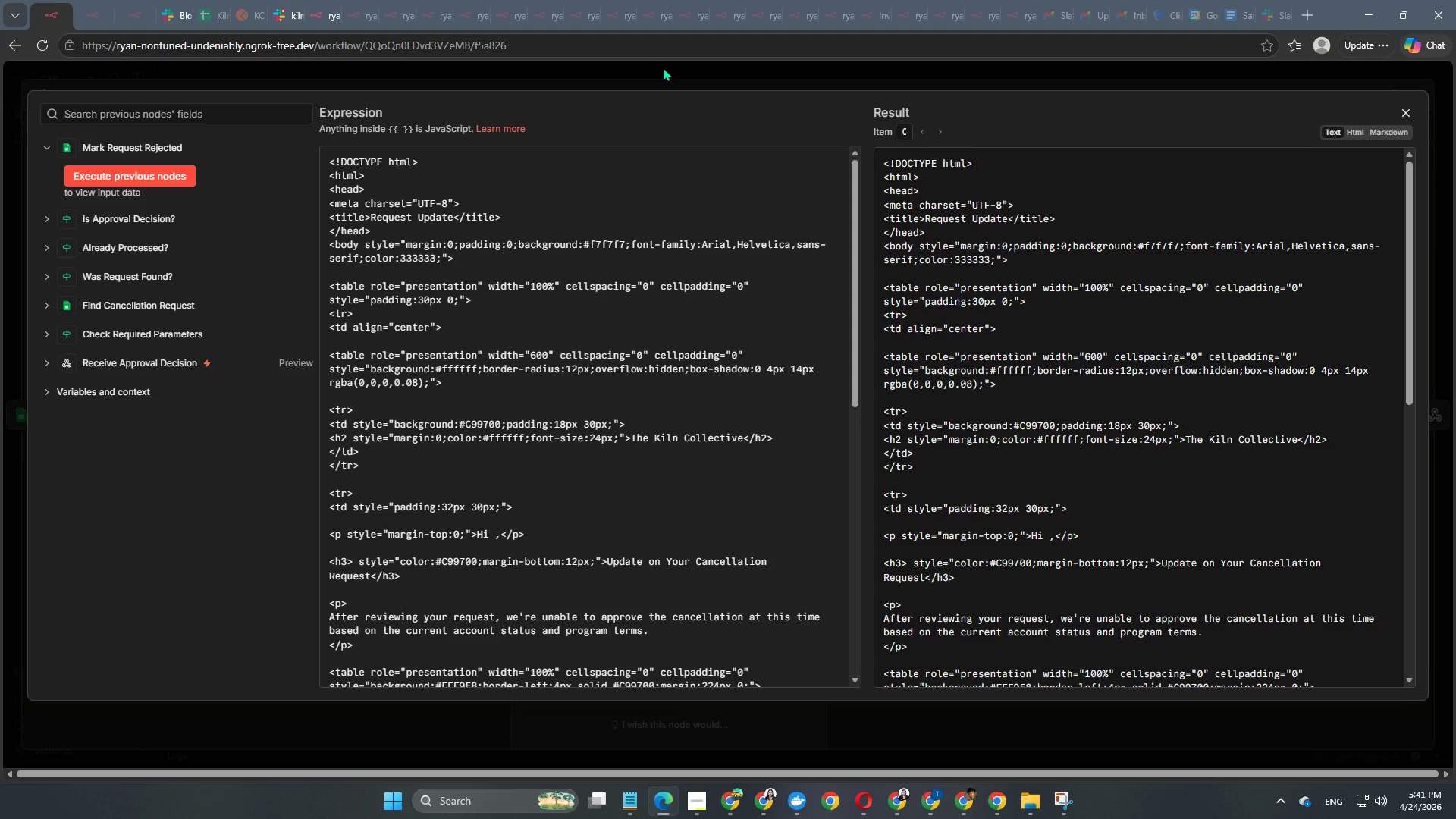 
scroll: coordinate [512, 335], scroll_direction: down, amount: 2.0
 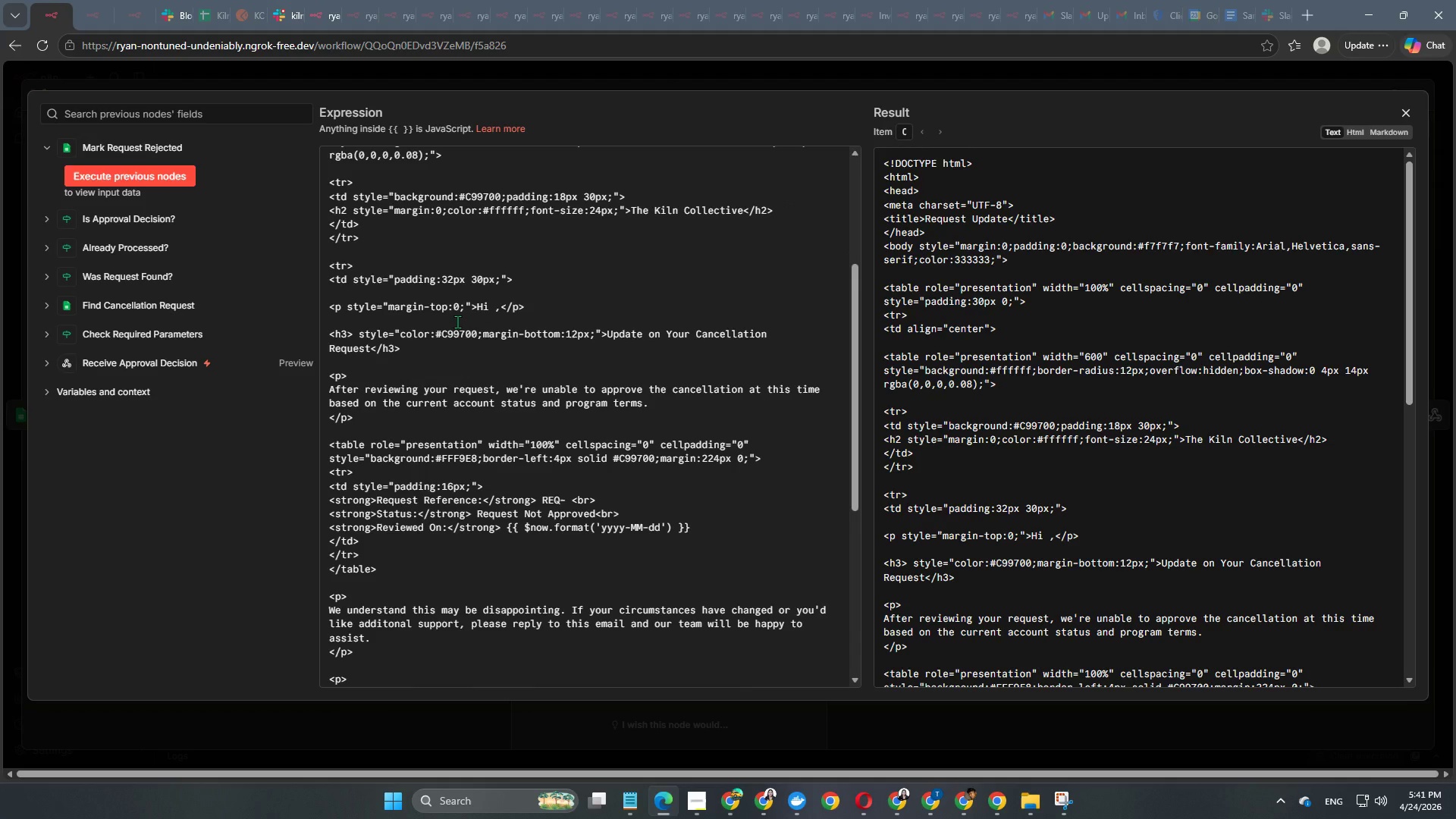 
scroll: coordinate [461, 361], scroll_direction: up, amount: 6.0
 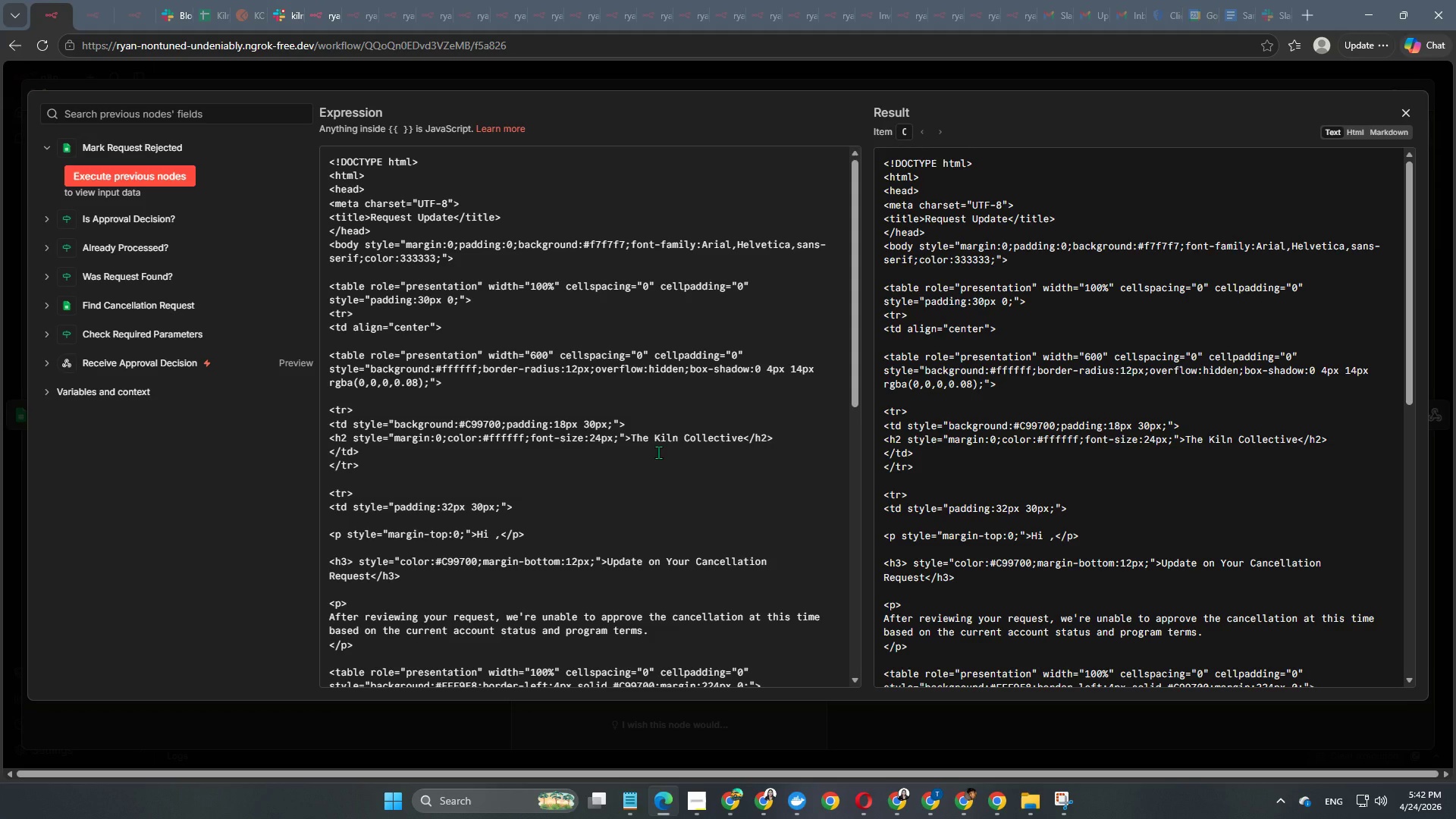 
wait(46.32)
 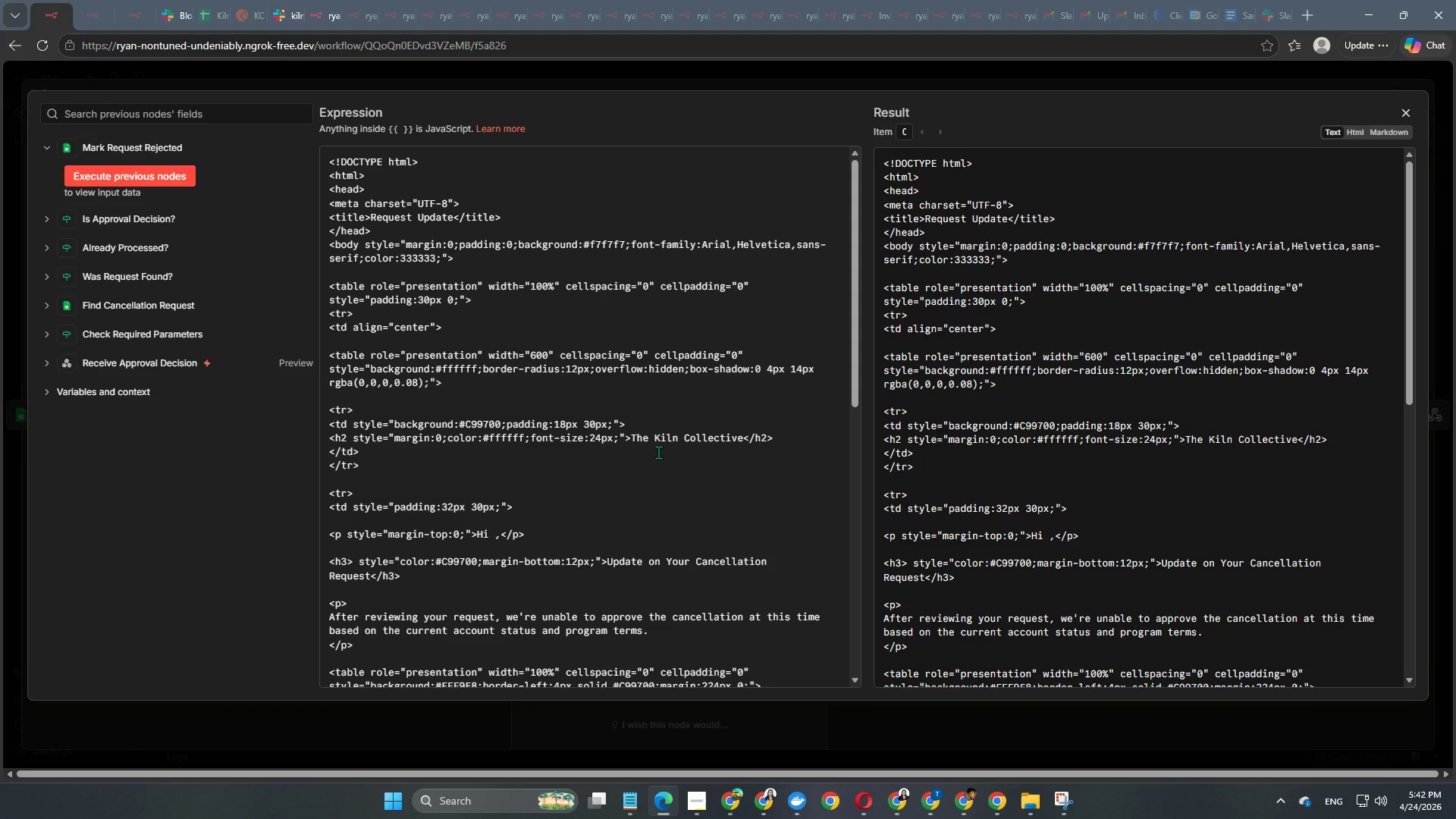 
scroll: coordinate [374, 486], scroll_direction: down, amount: 1.0
 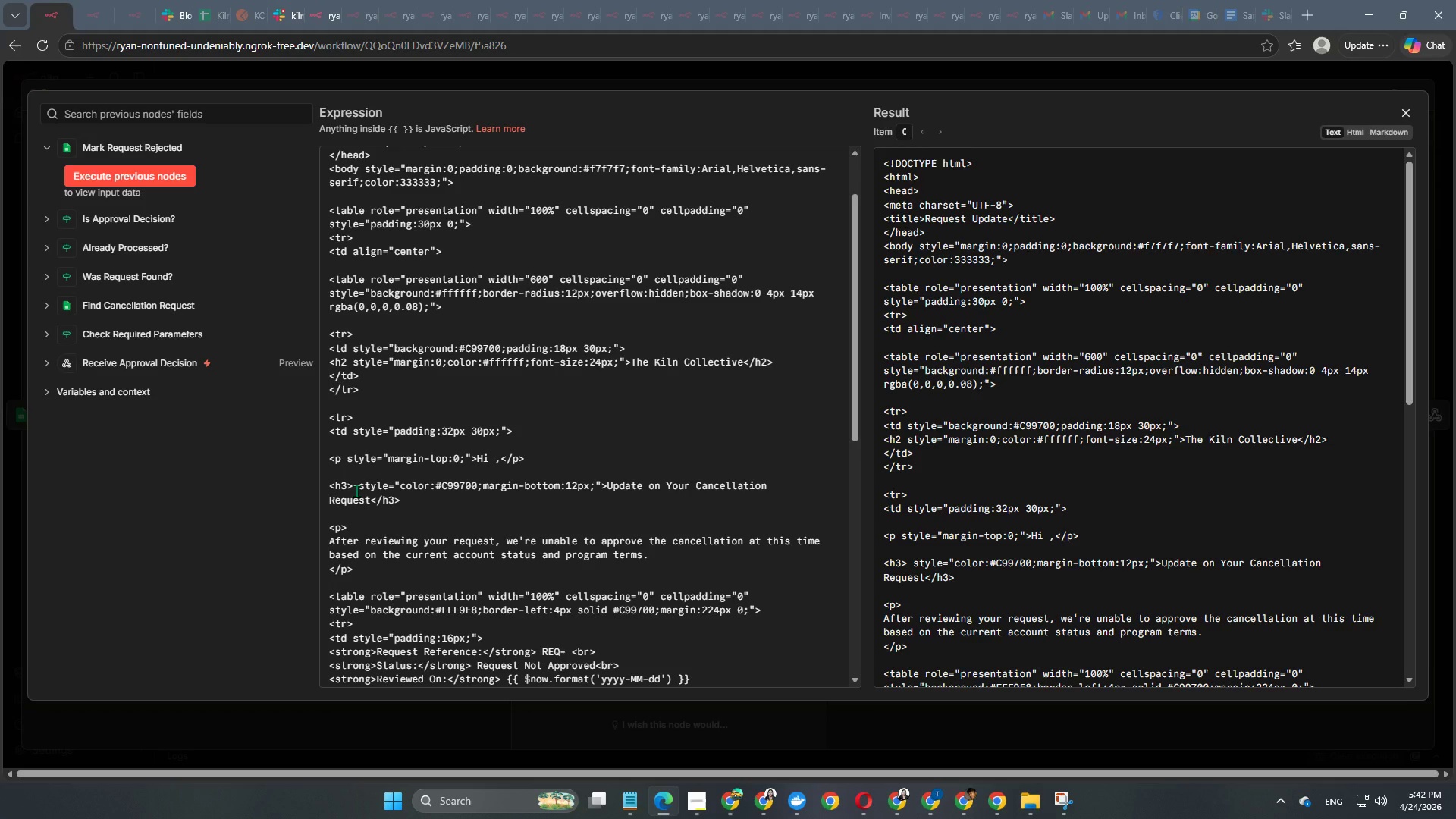 
wait(47.29)
 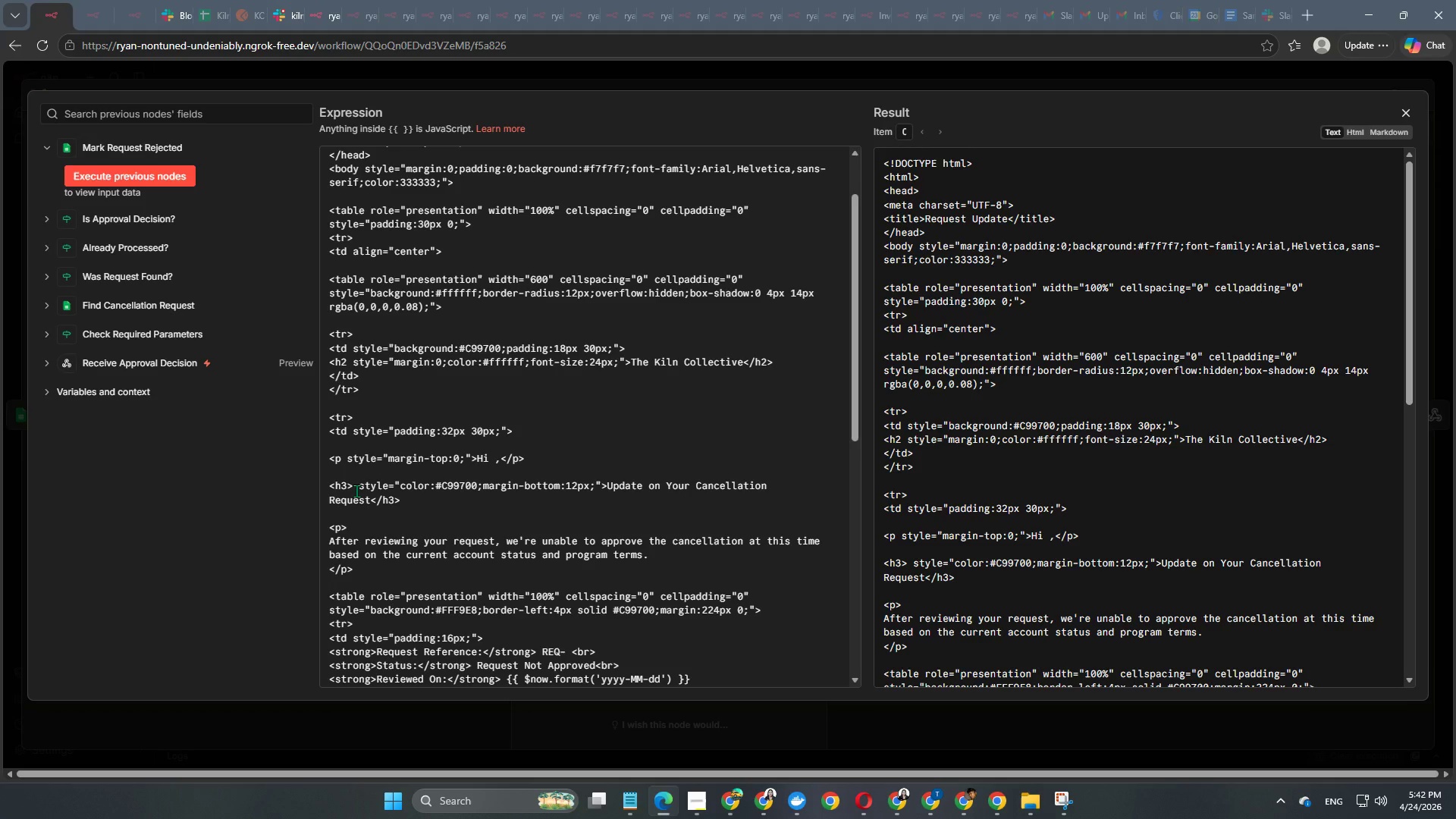 
left_click([353, 491])
 